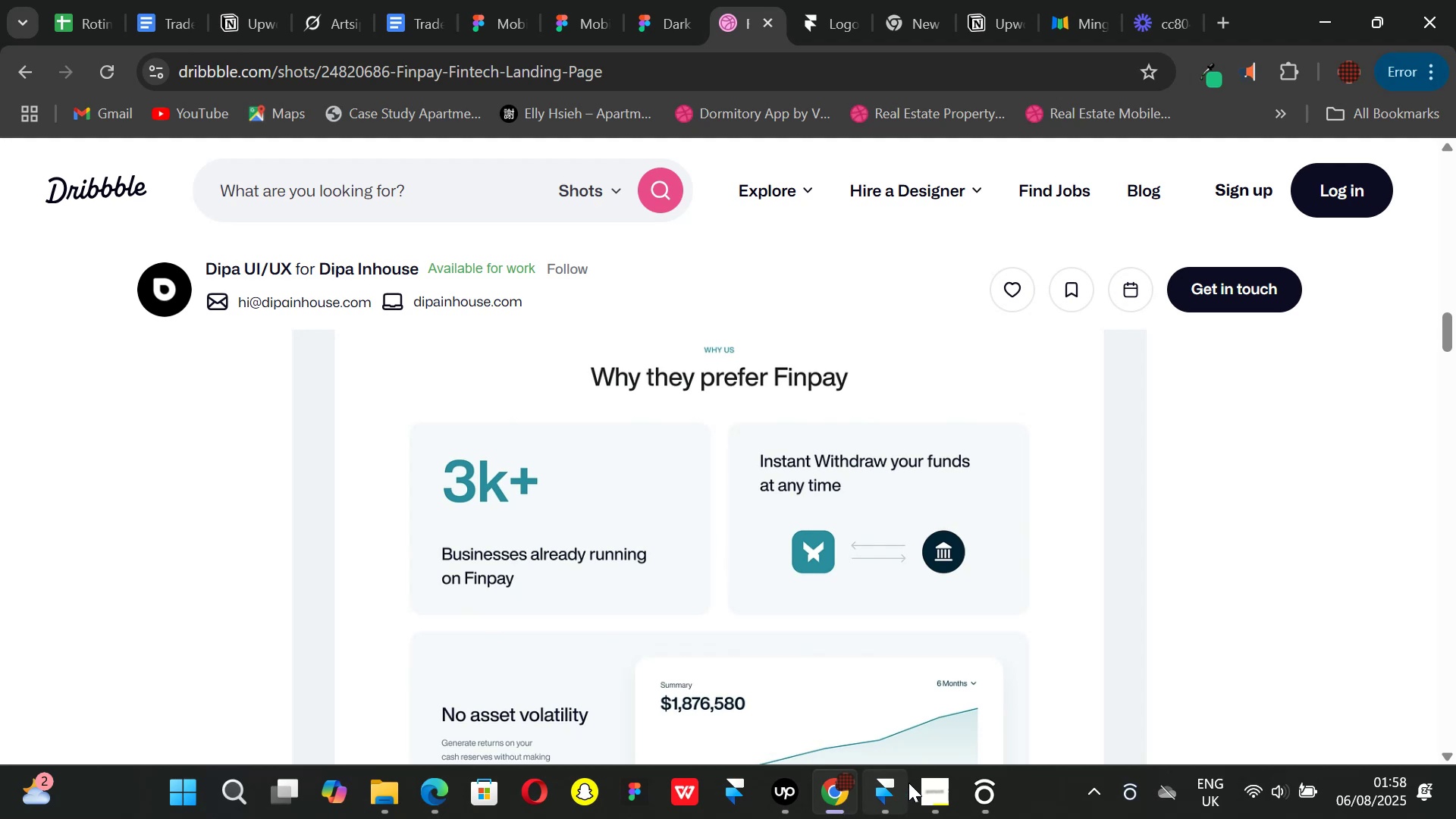 
left_click([894, 791])
 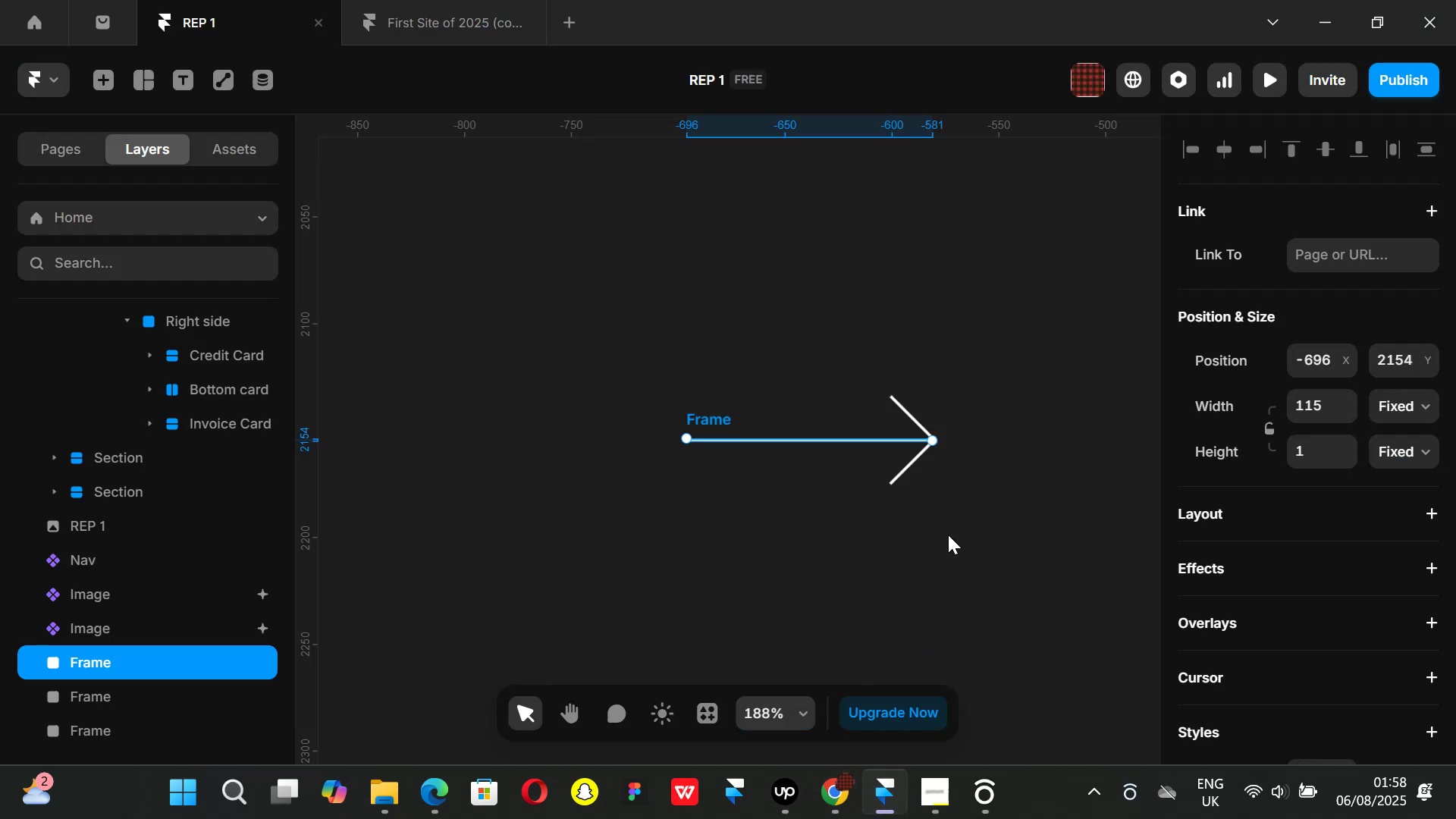 
left_click([948, 535])
 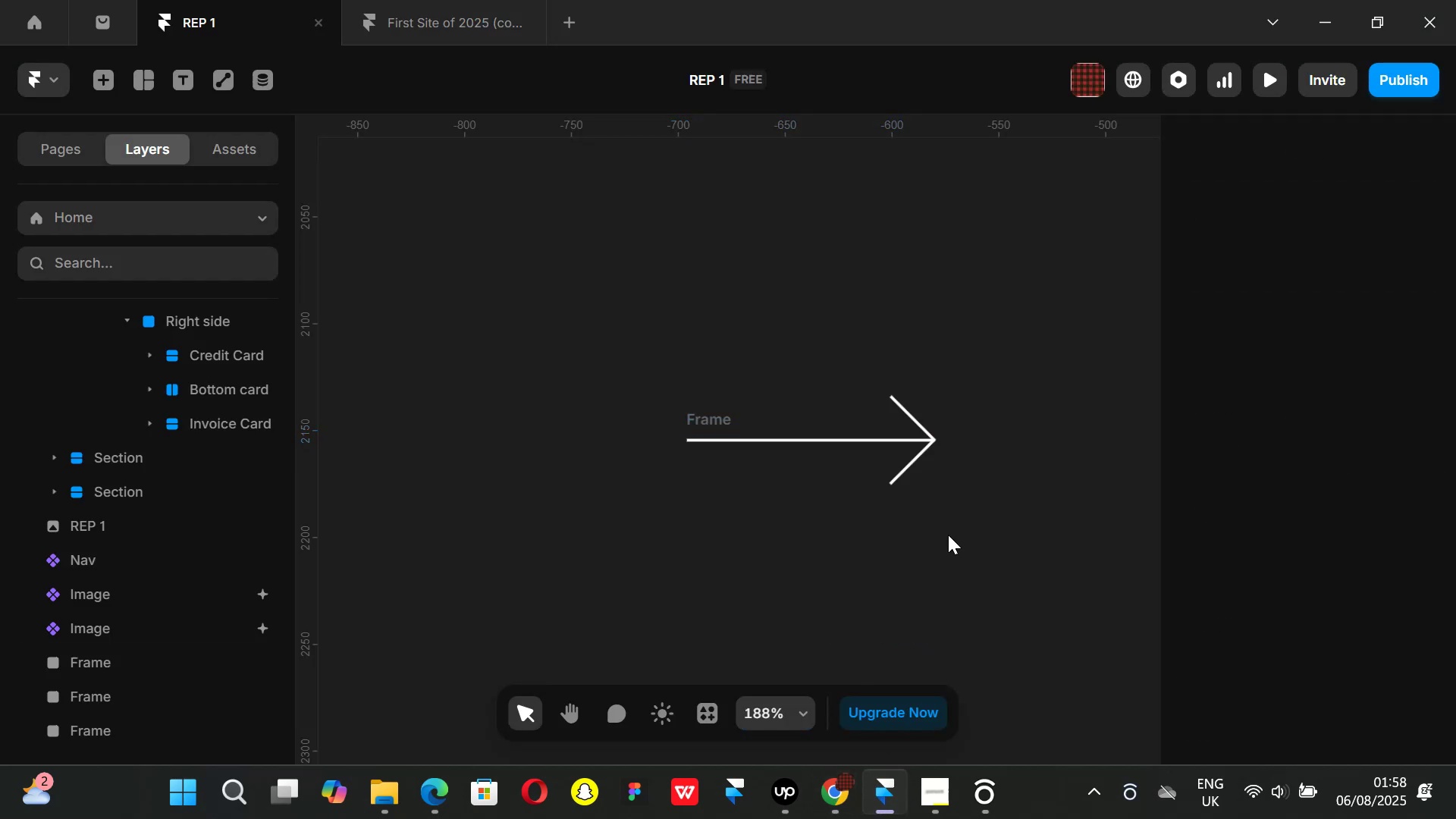 
hold_key(key=ControlLeft, duration=1.51)
scroll: coordinate [950, 533], scroll_direction: down, amount: 10.0
 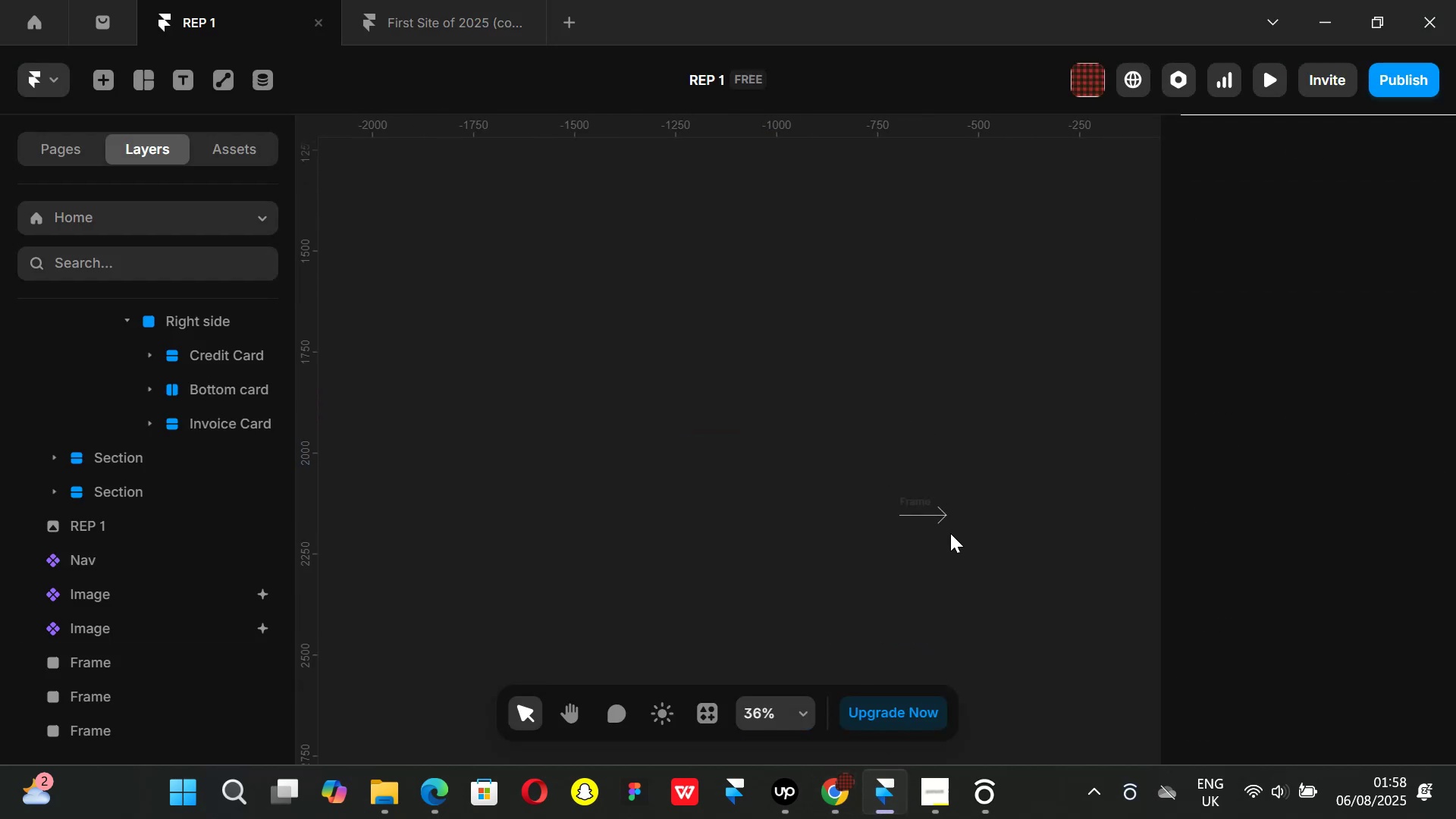 
scroll: coordinate [966, 413], scroll_direction: up, amount: 17.0
 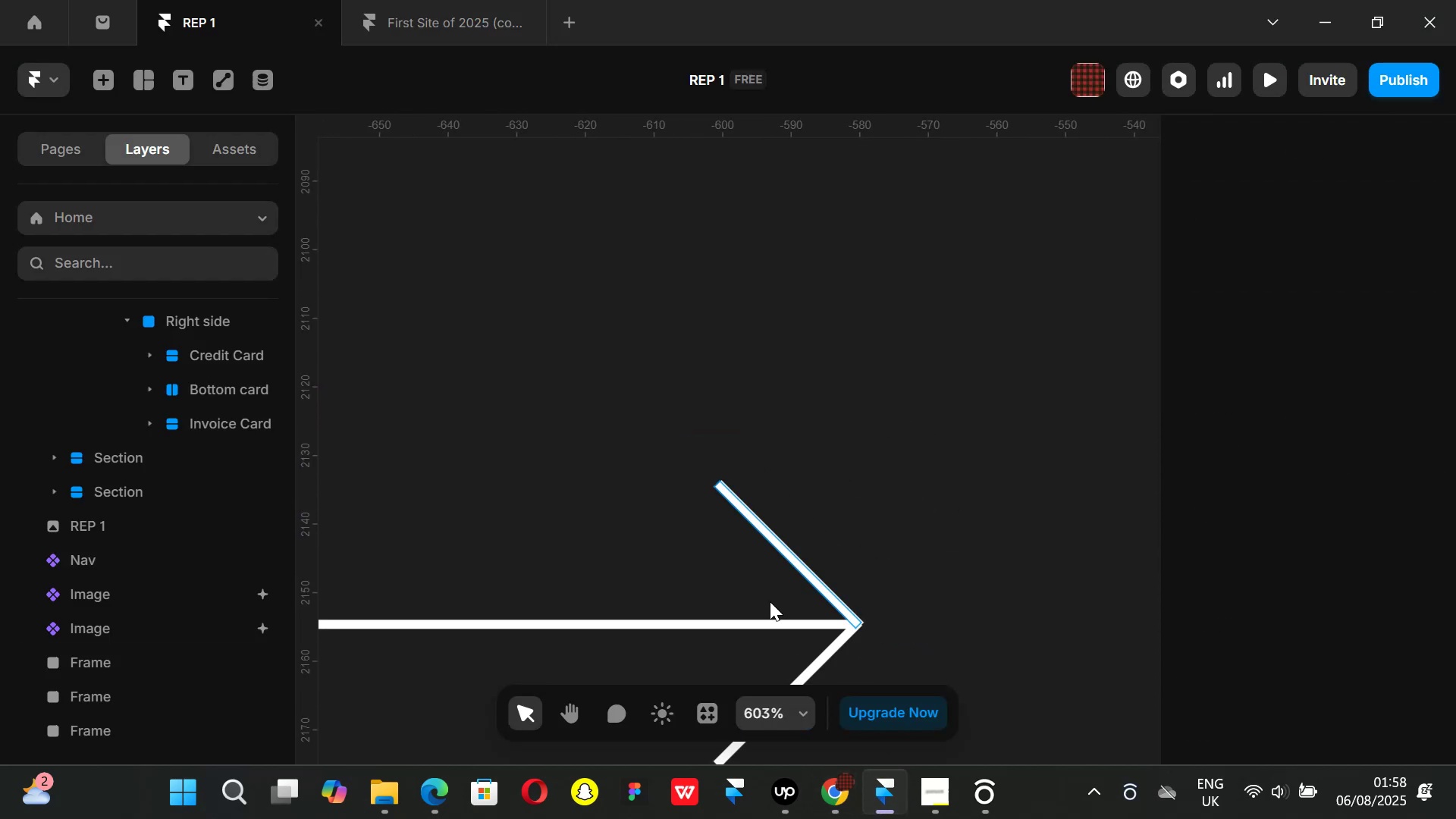 
hold_key(key=ControlLeft, duration=1.07)
 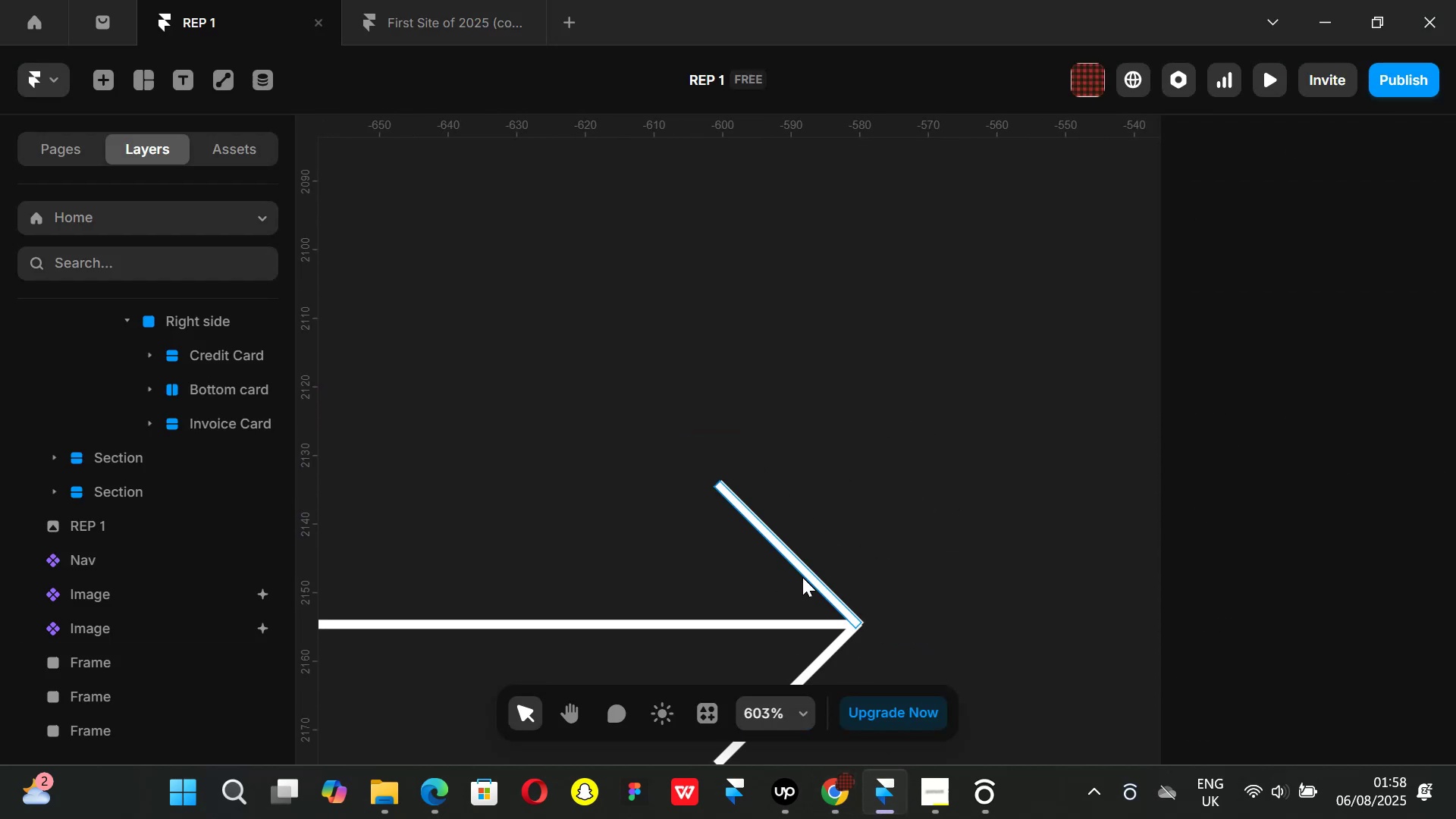 
left_click([802, 577])
 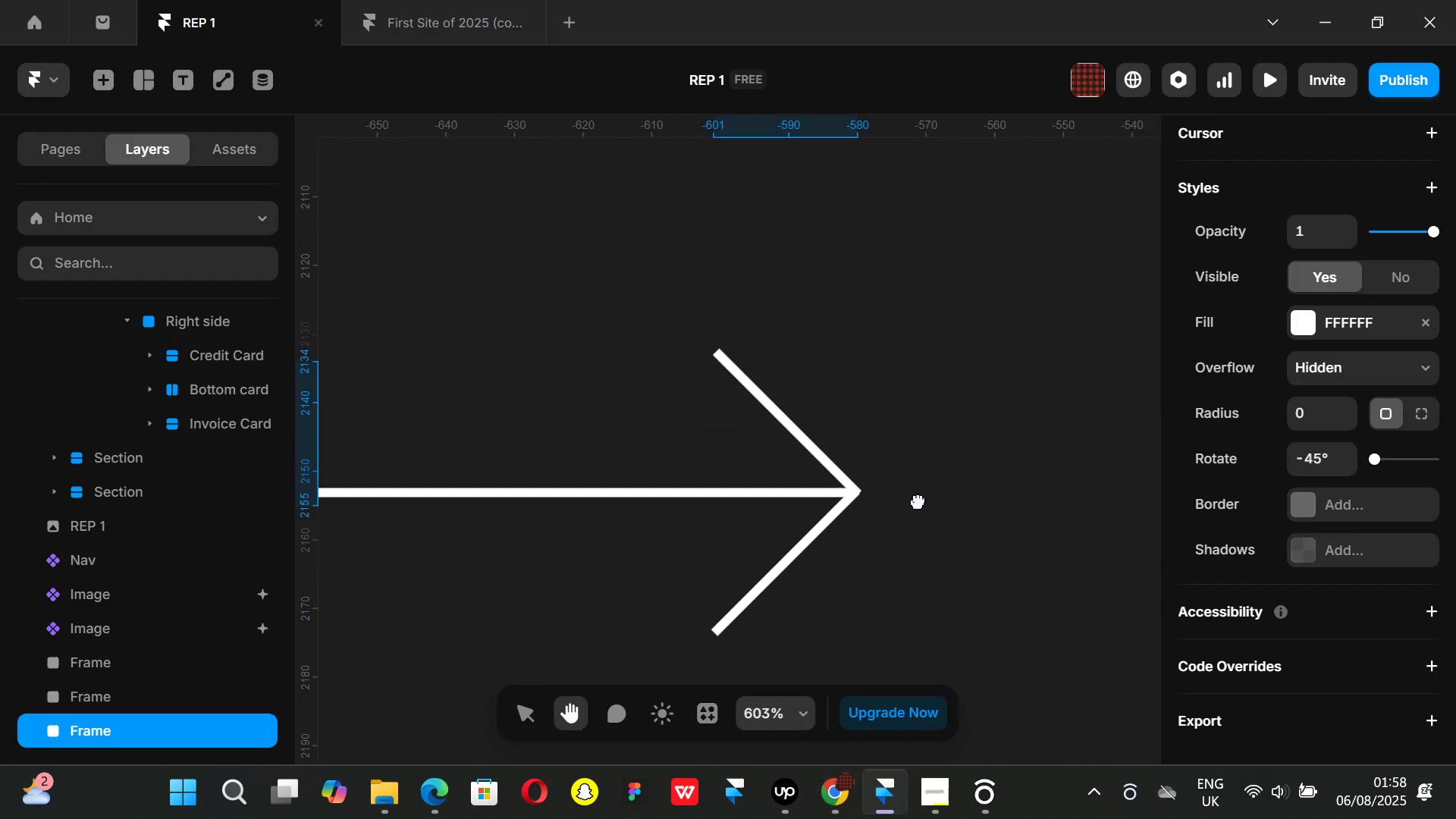 
hold_key(key=ShiftLeft, duration=0.96)
left_click([799, 536])
 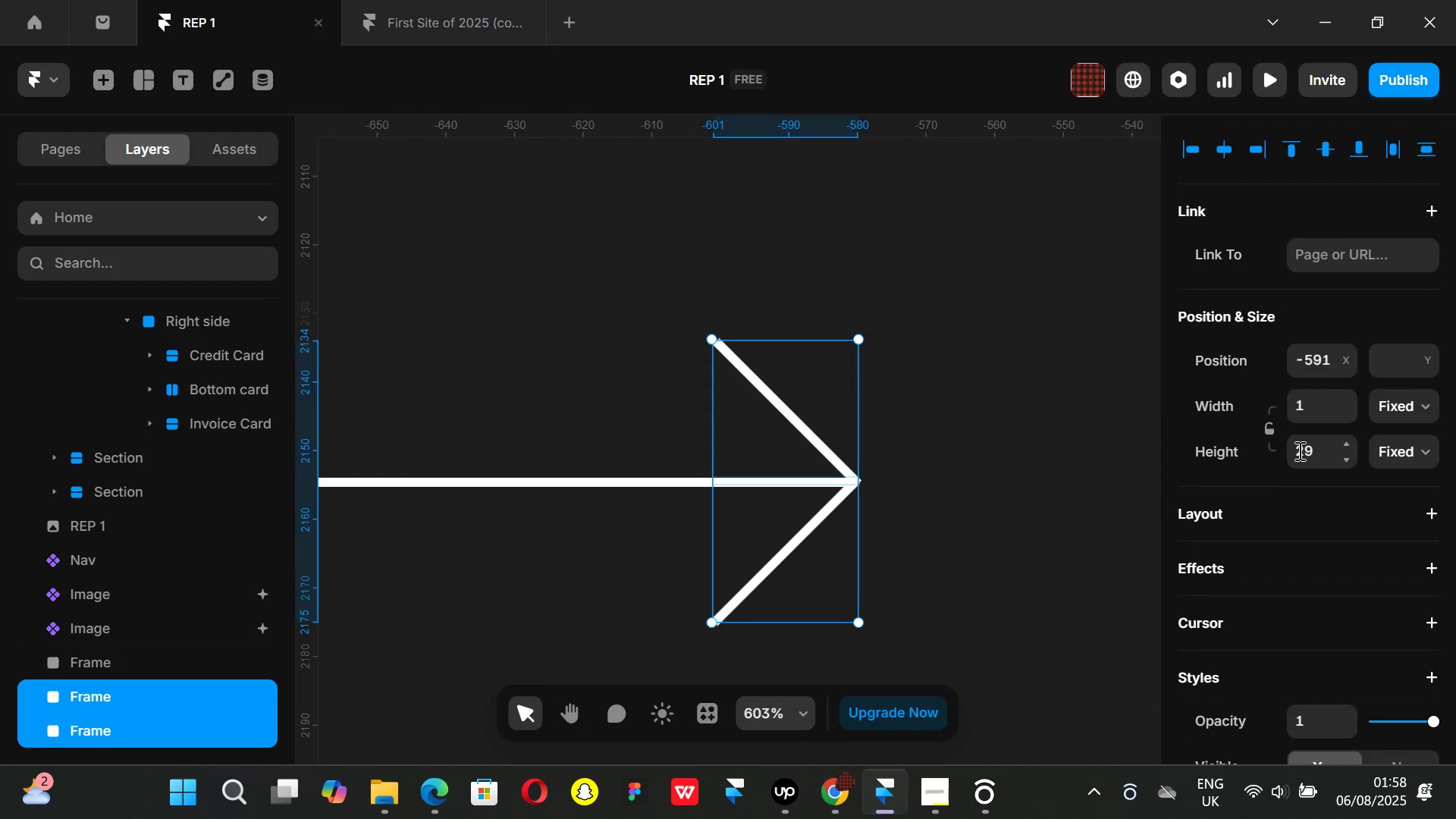 
left_click([1317, 453])
 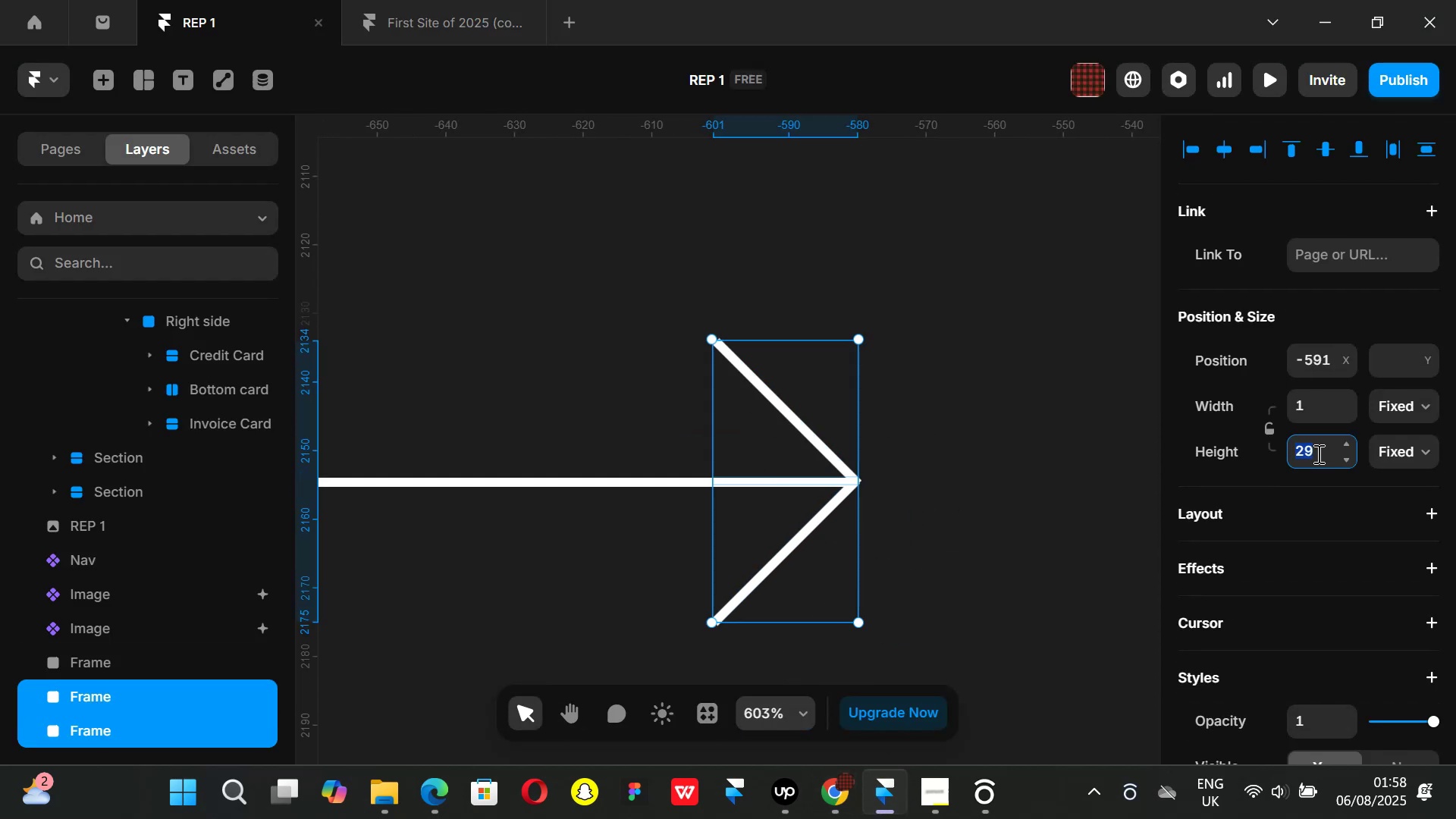 
type(16)
 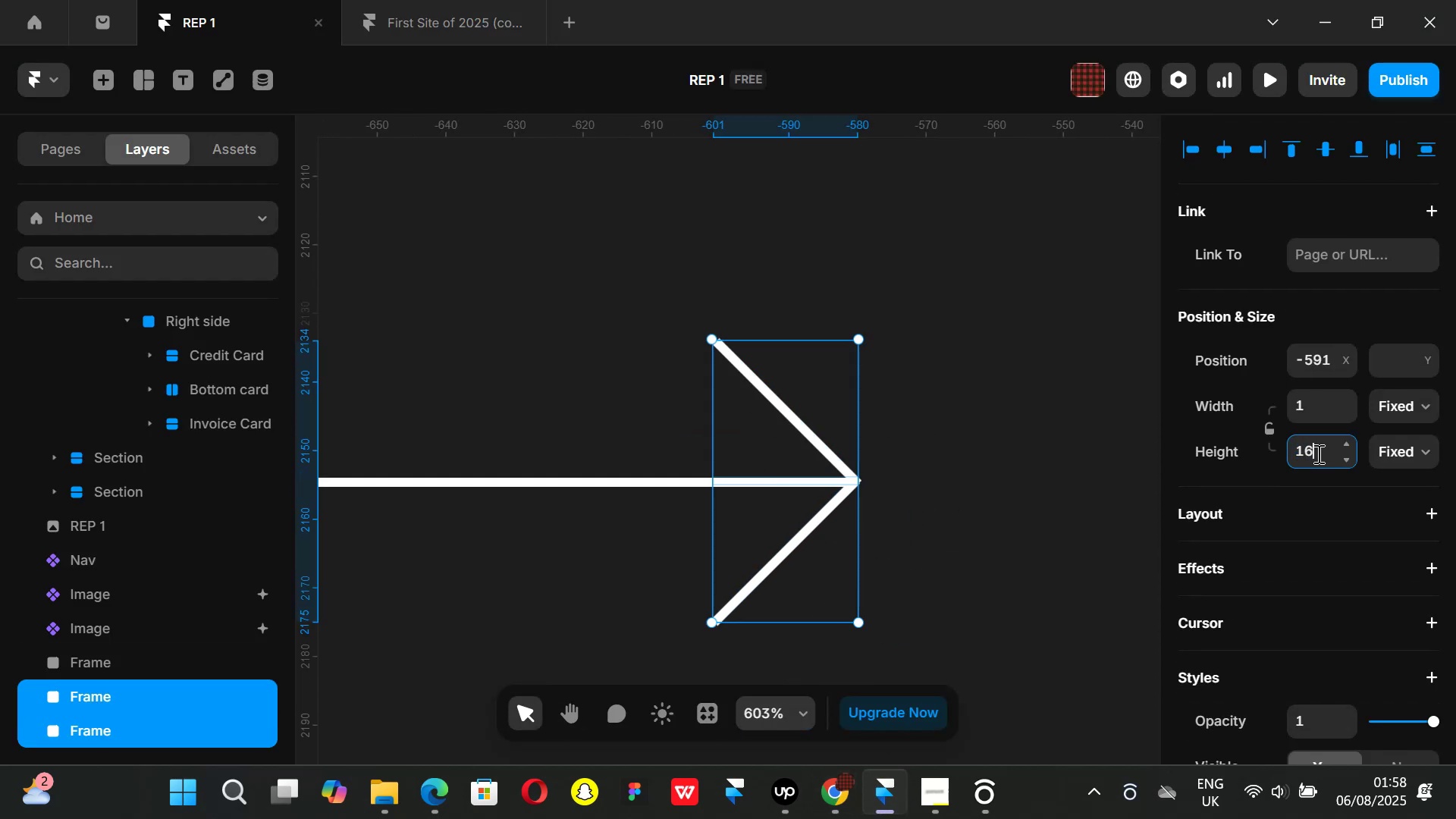 
key(Enter)
 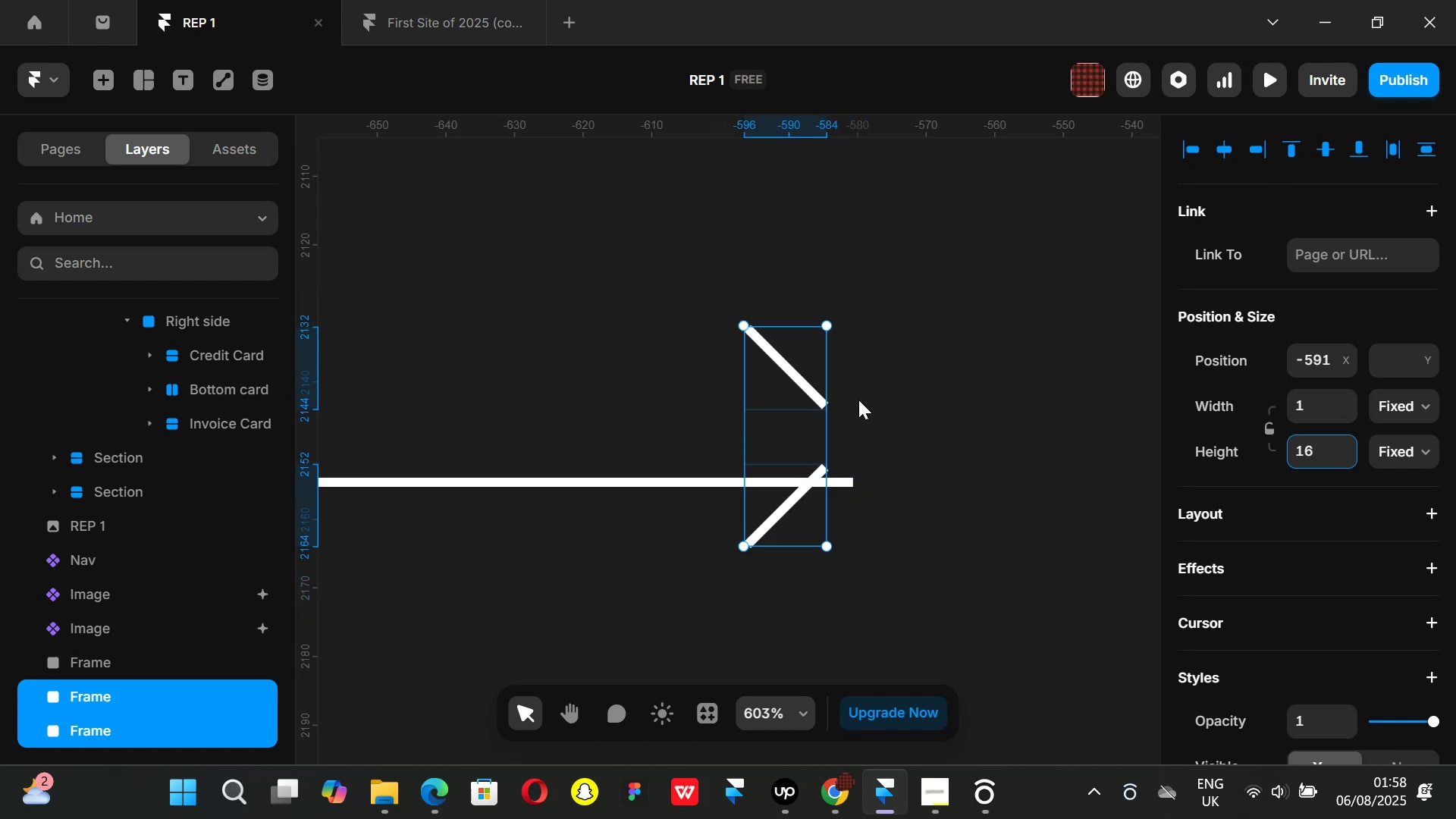 
left_click([885, 419])
 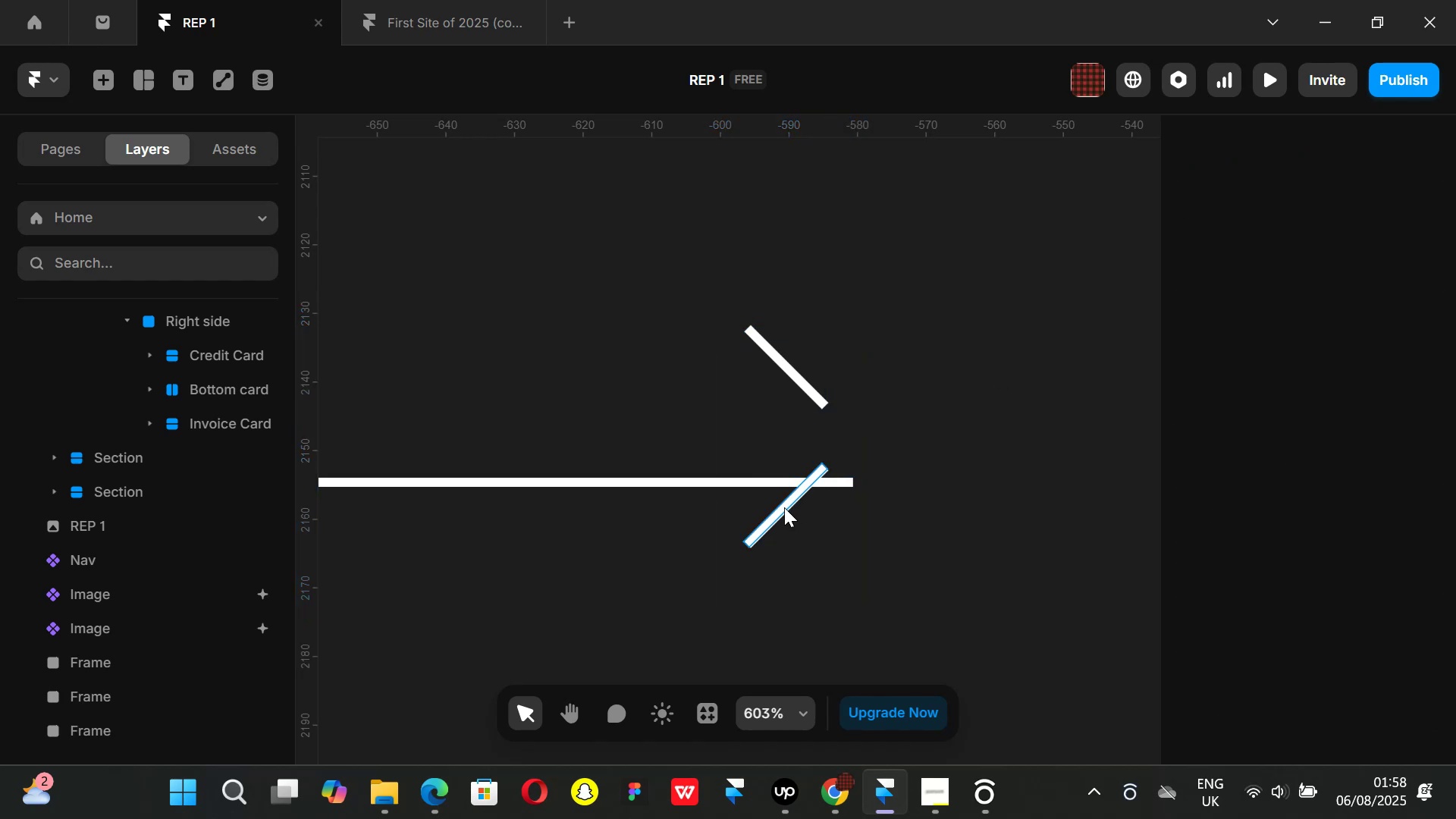 
left_click([784, 507])
 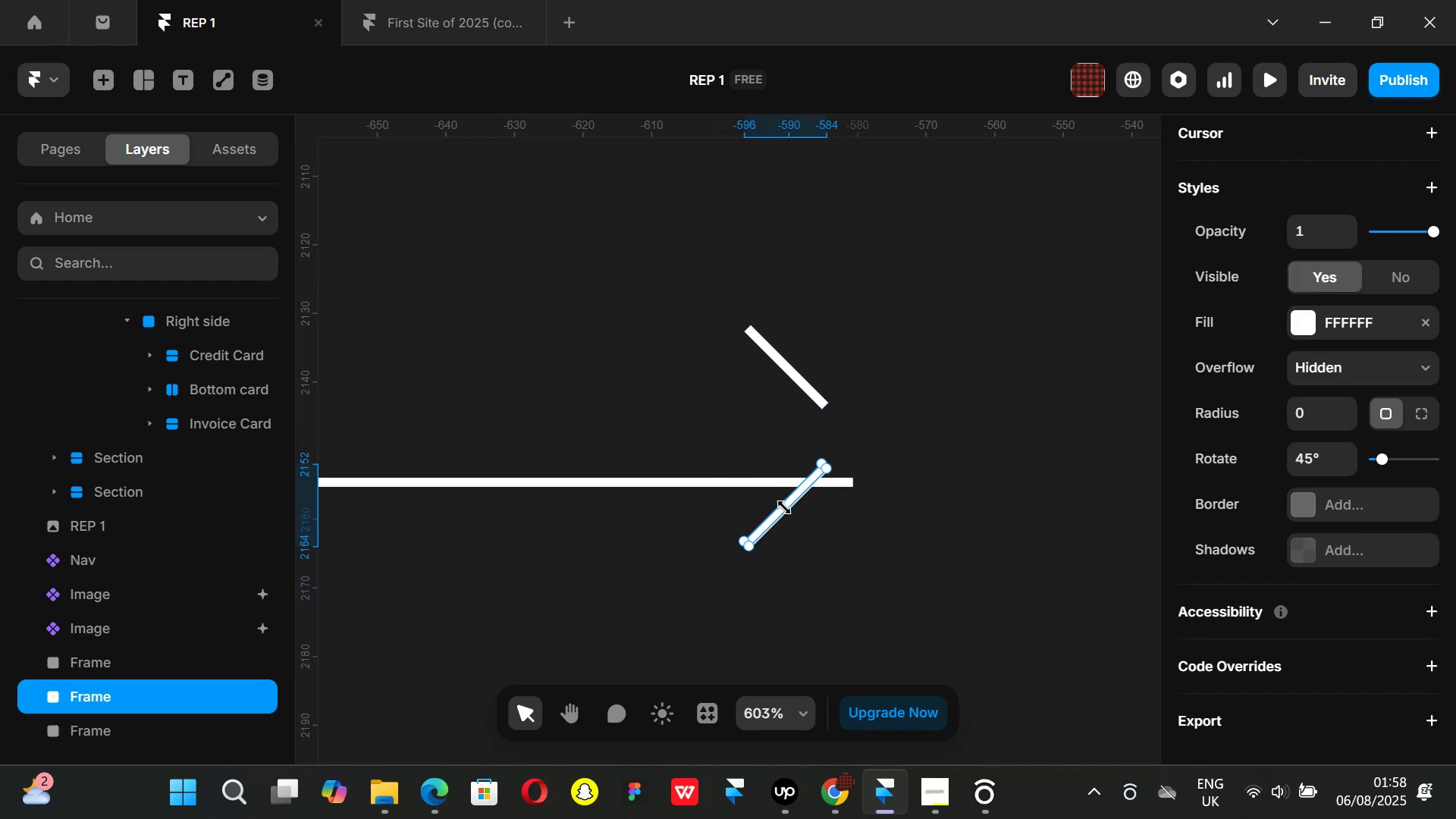 
double_click([784, 507])
 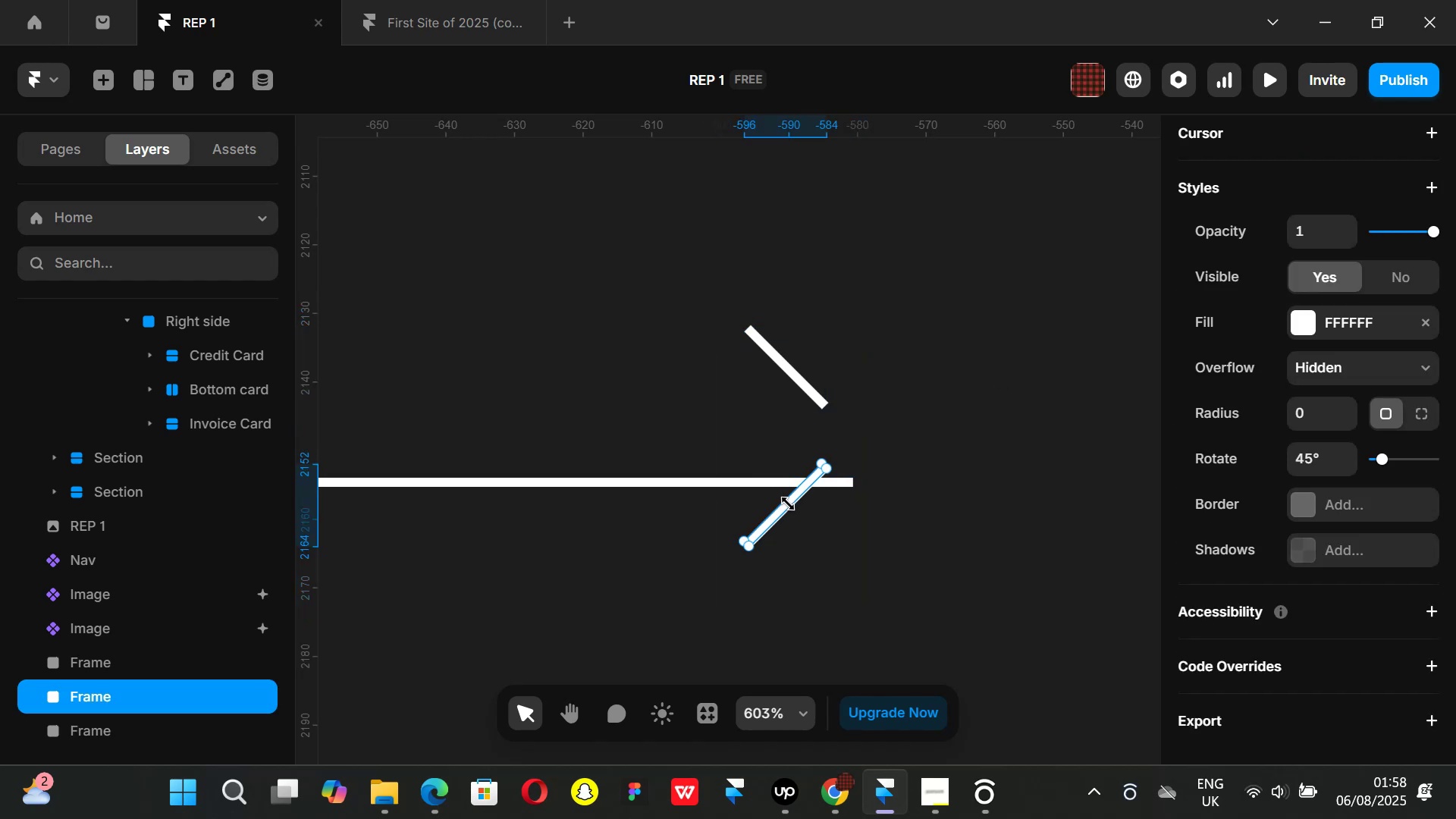 
key(Control+ControlLeft)
 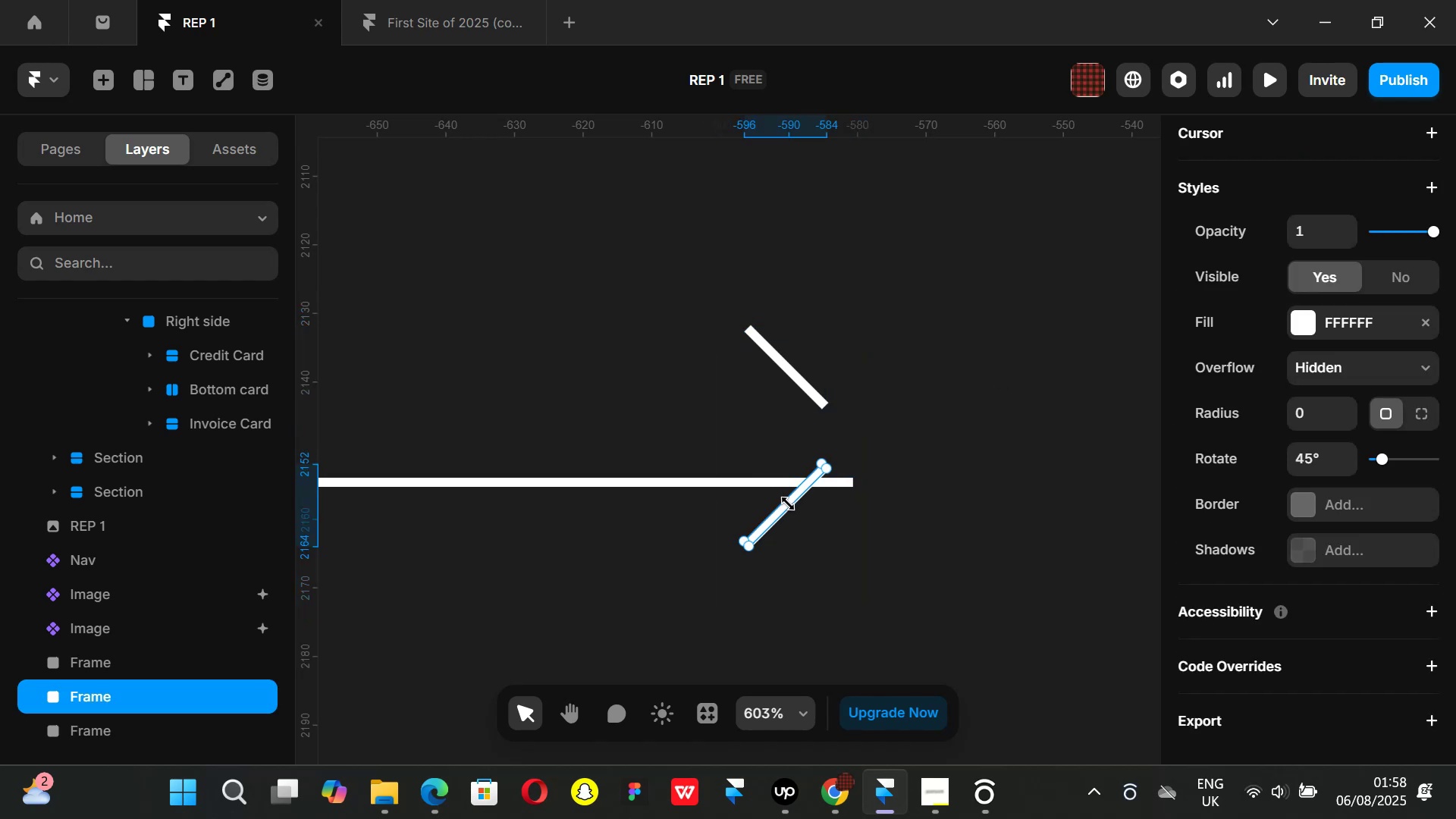 
scroll: coordinate [788, 504], scroll_direction: up, amount: 2.0
 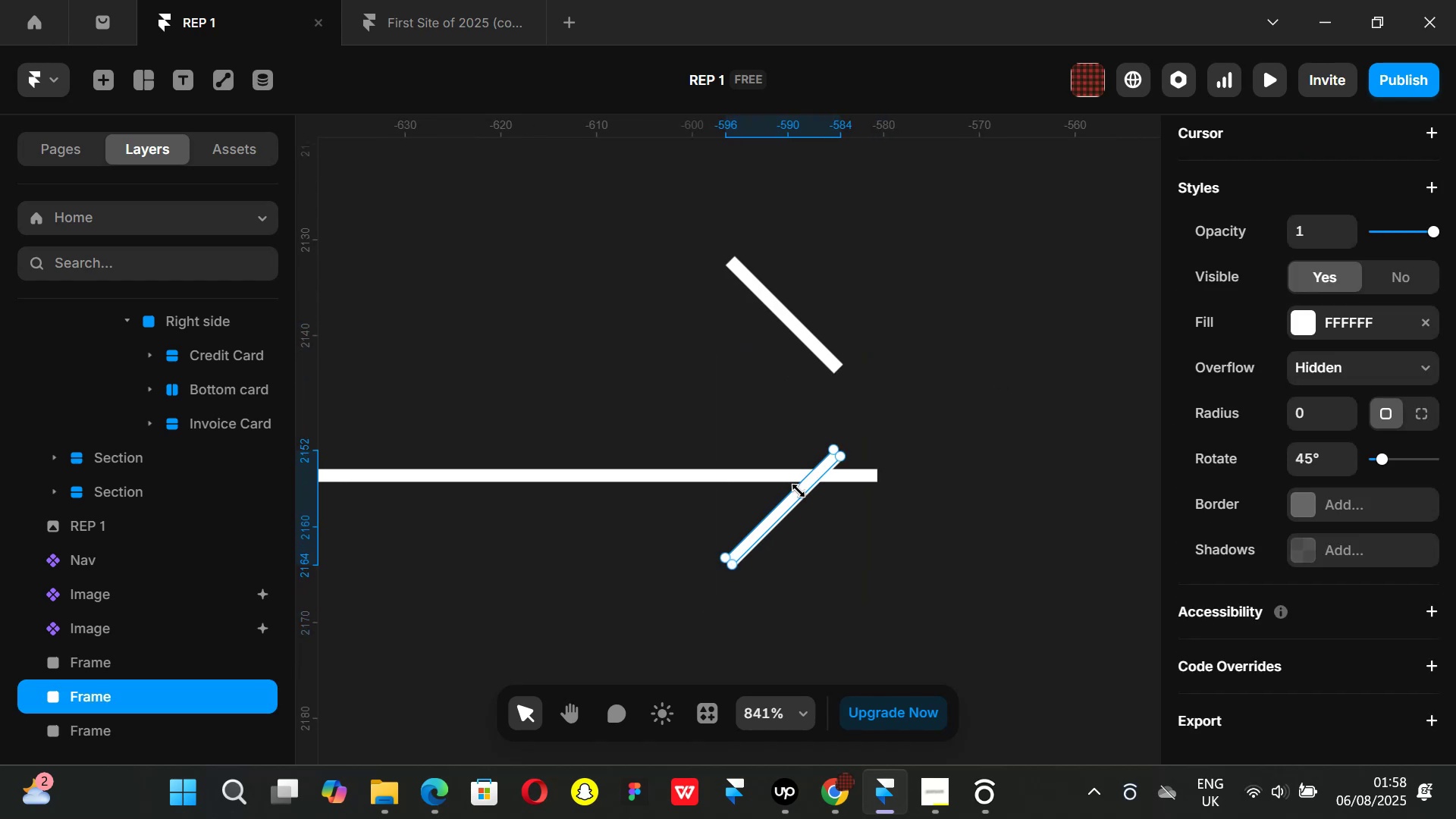 
key(Control+ControlLeft)
 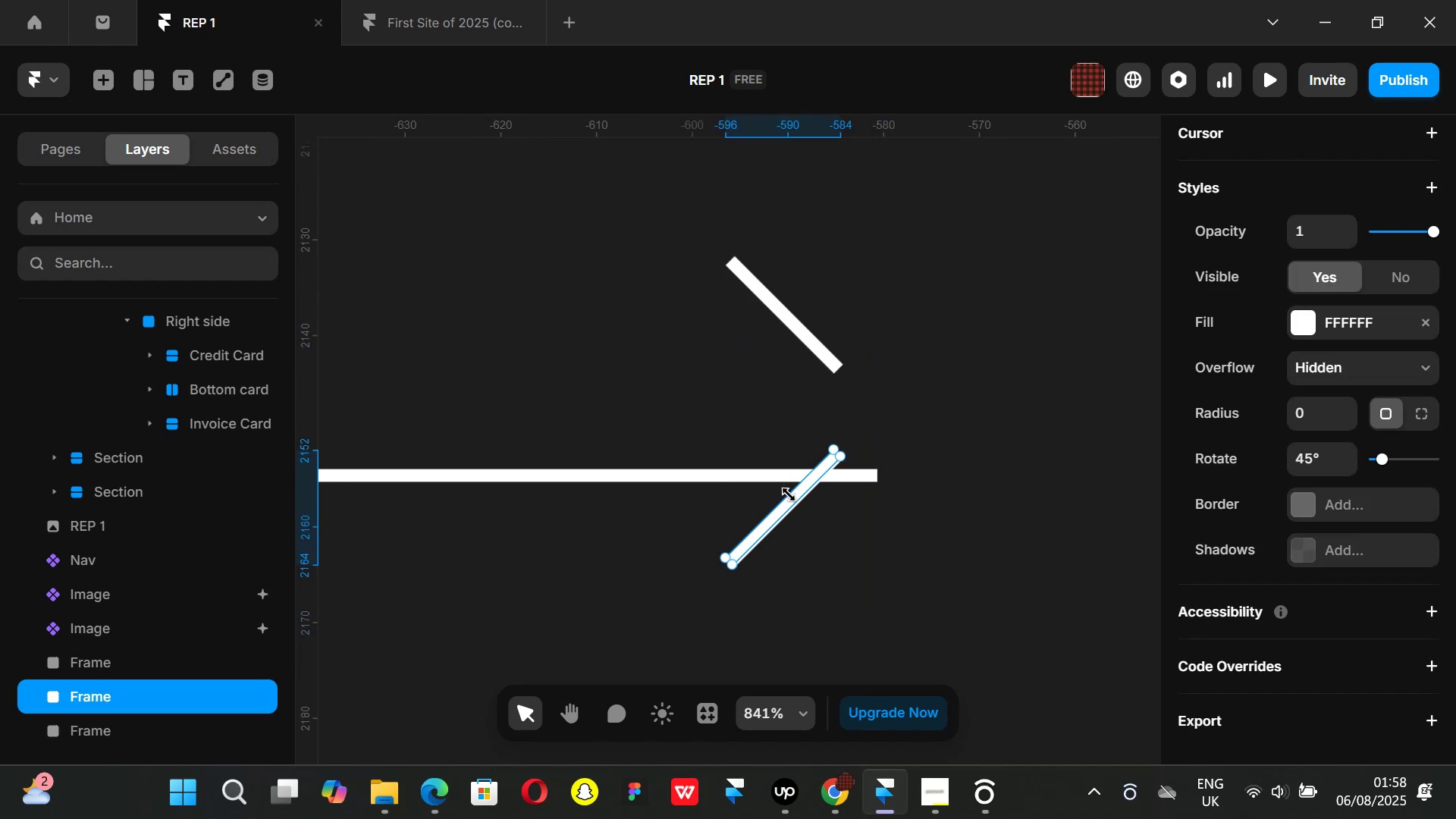 
scroll: coordinate [789, 494], scroll_direction: up, amount: 2.0
 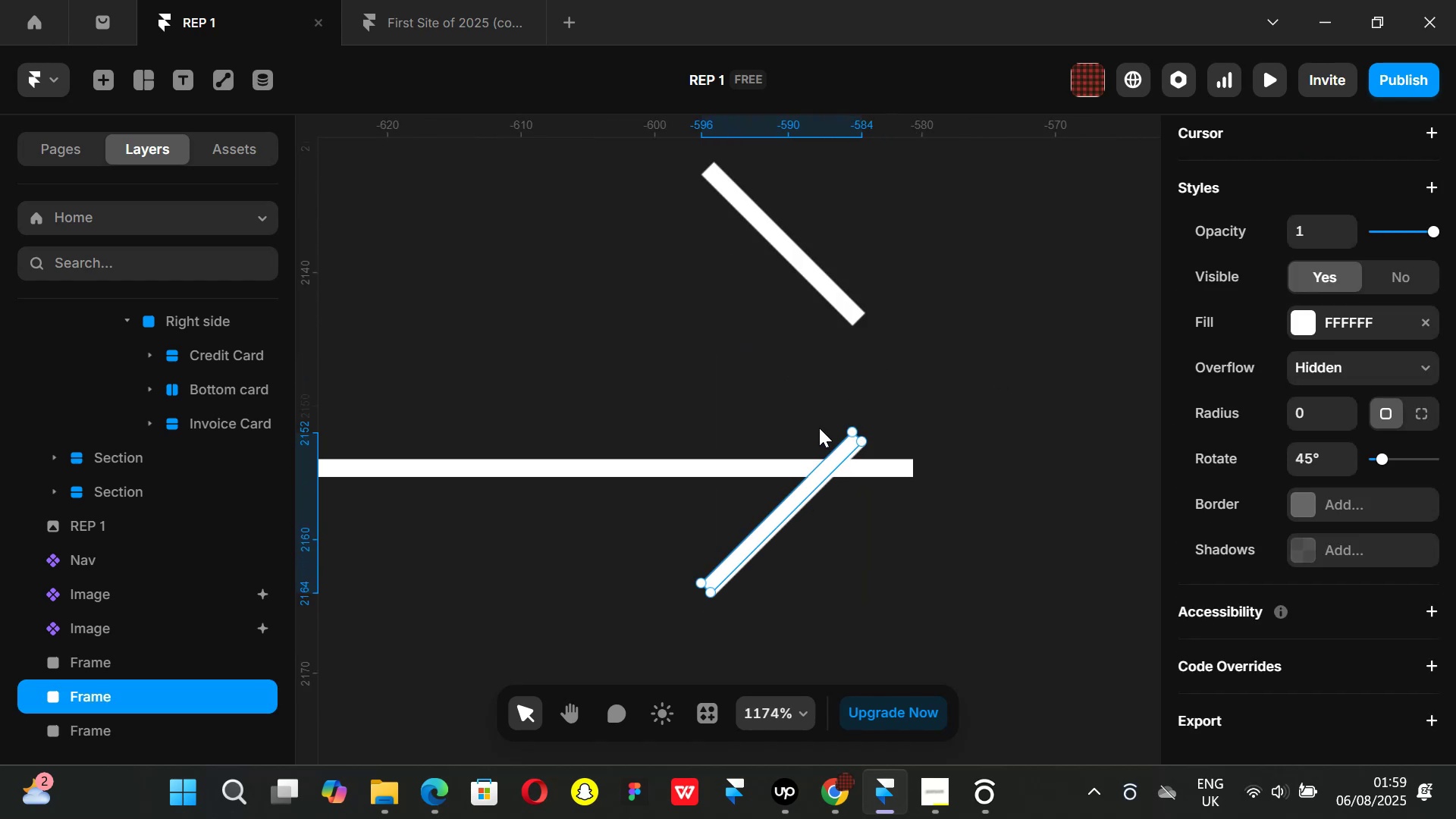 
left_click_drag(start_coordinate=[828, 436], to_coordinate=[838, 318])
 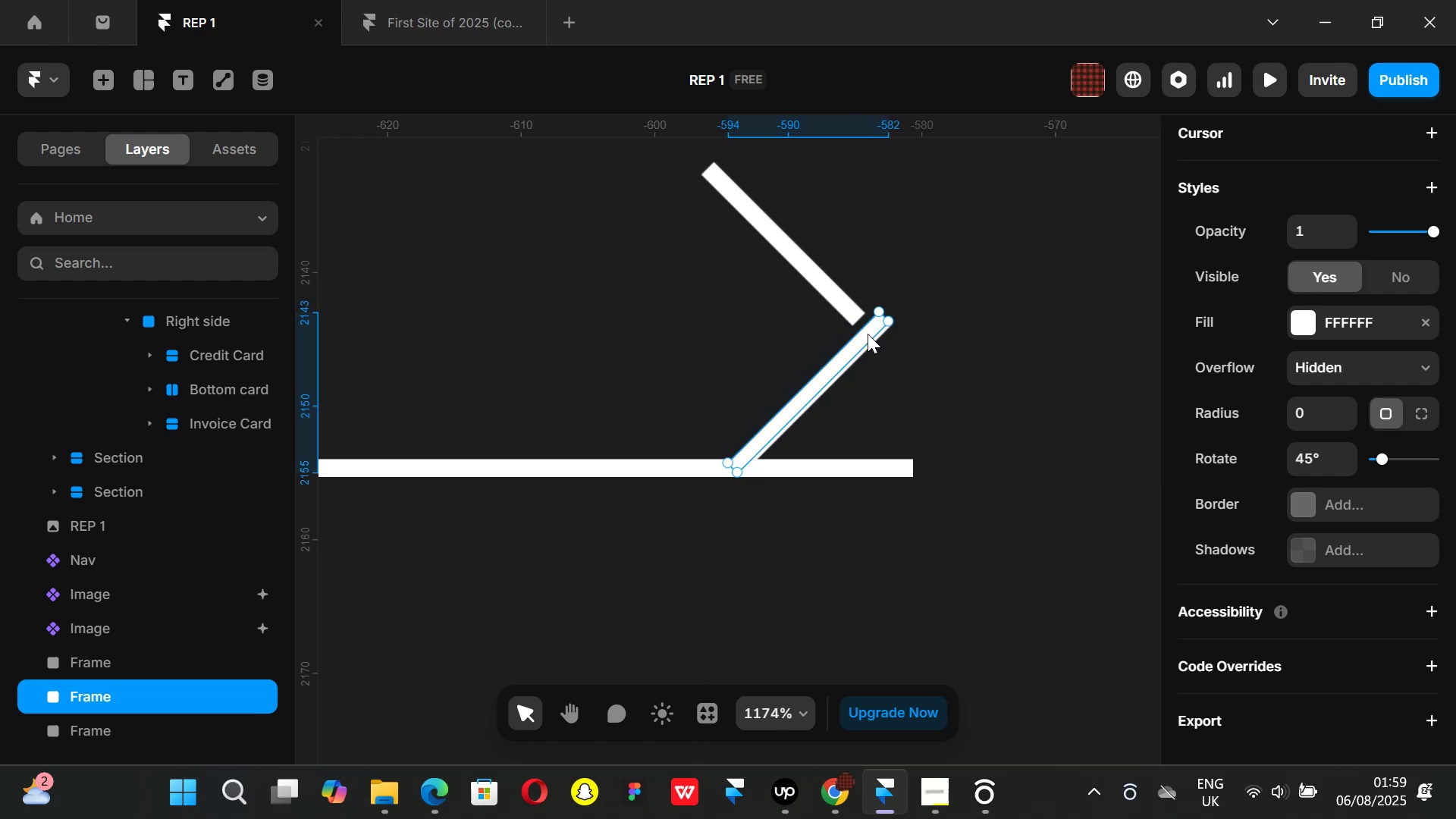 
left_click_drag(start_coordinate=[868, 334], to_coordinate=[857, 338])
 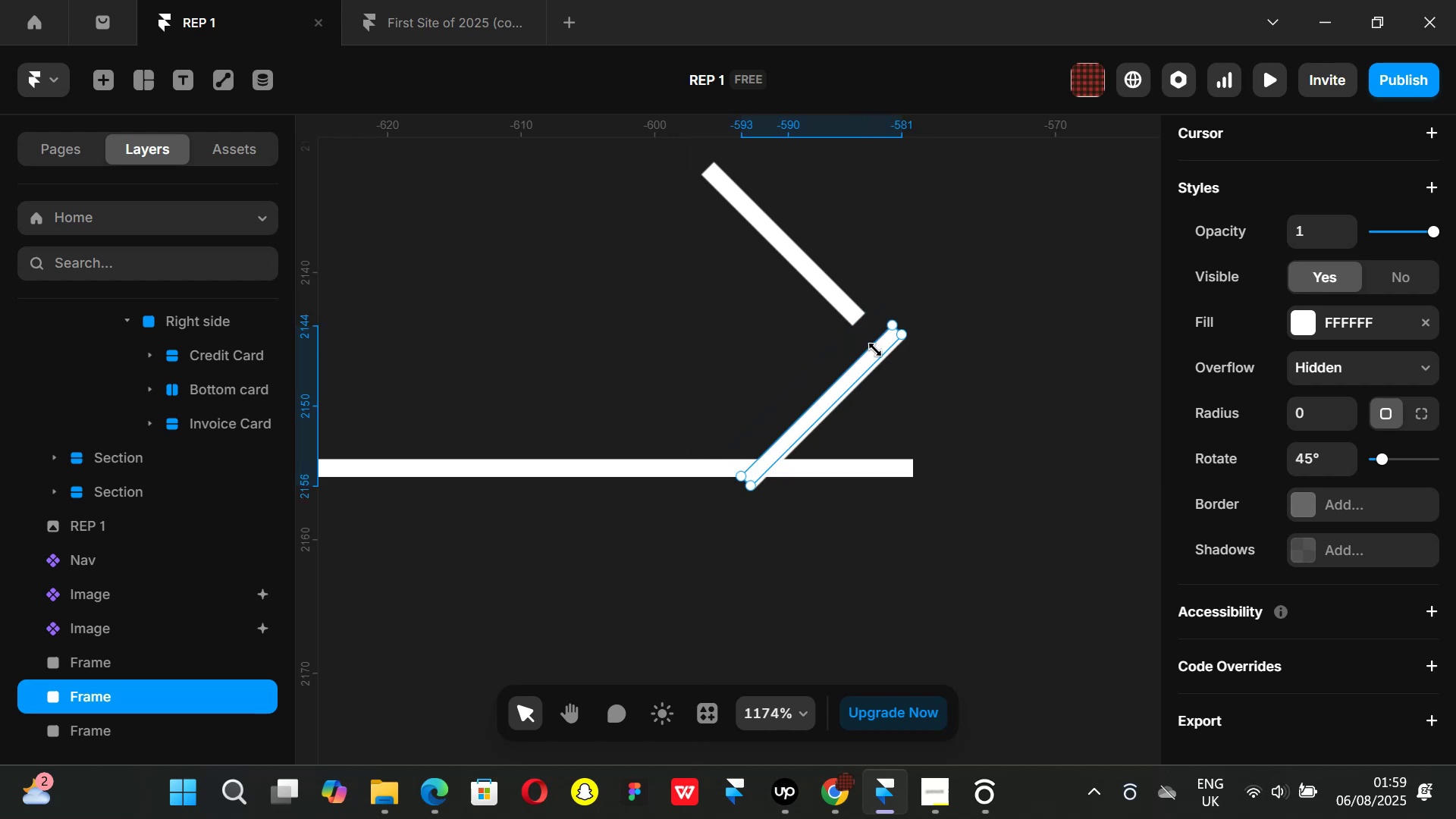 
hold_key(key=ControlLeft, duration=0.31)
scroll: coordinate [875, 347], scroll_direction: up, amount: 2.0
 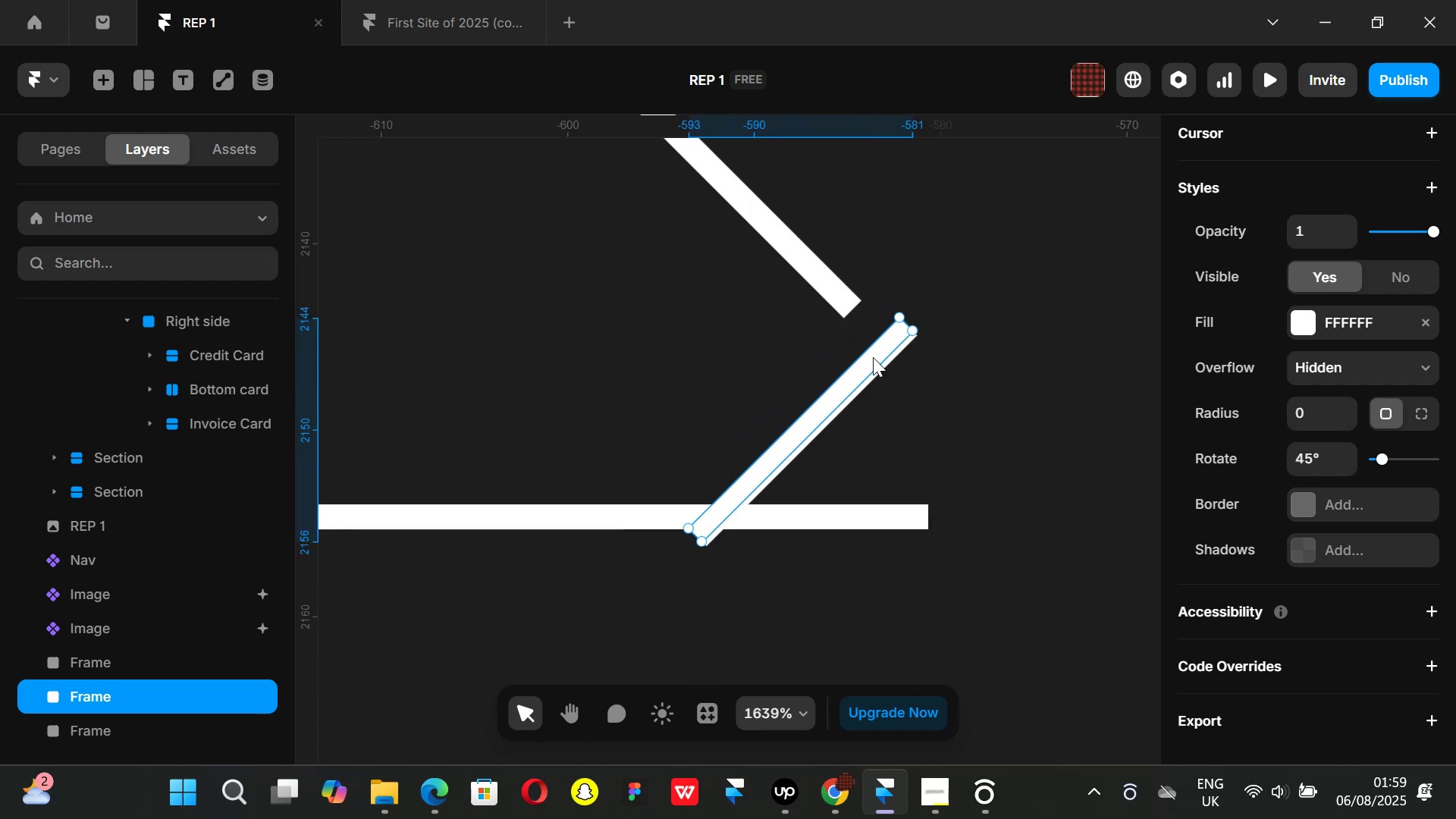 
left_click_drag(start_coordinate=[871, 356], to_coordinate=[839, 342])
 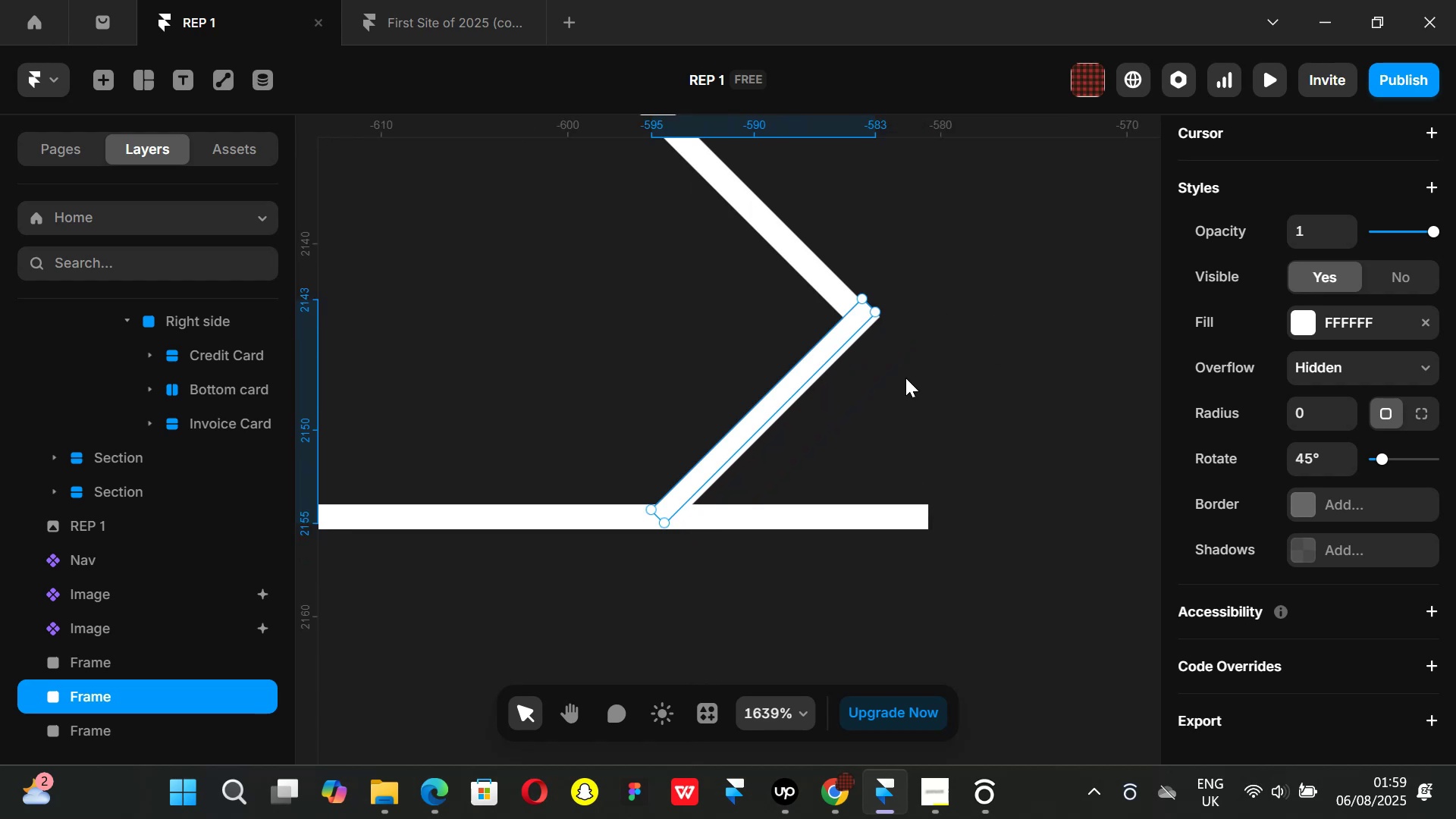 
key(Control+ControlLeft)
 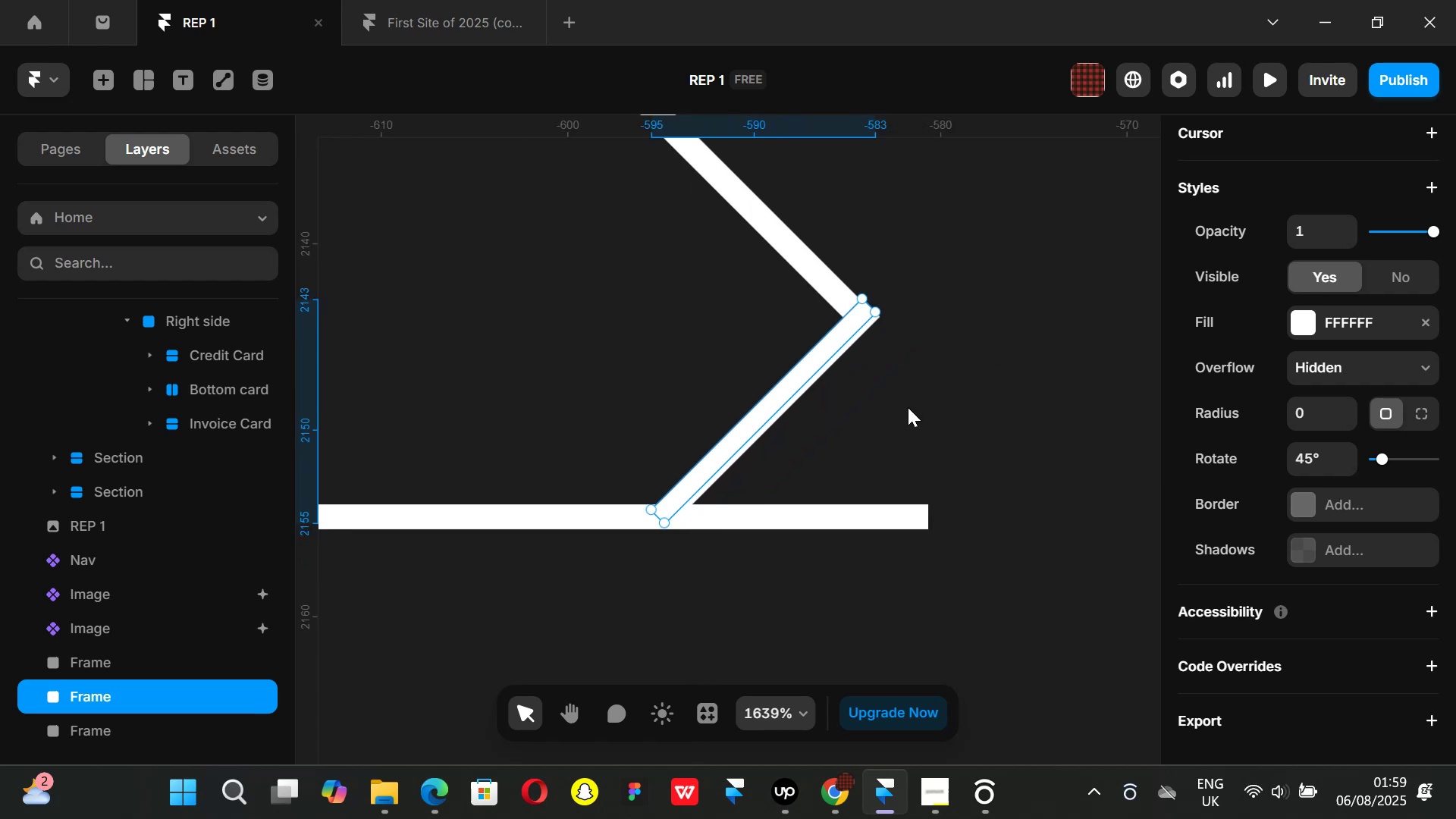 
scroll: coordinate [908, 413], scroll_direction: down, amount: 3.0
 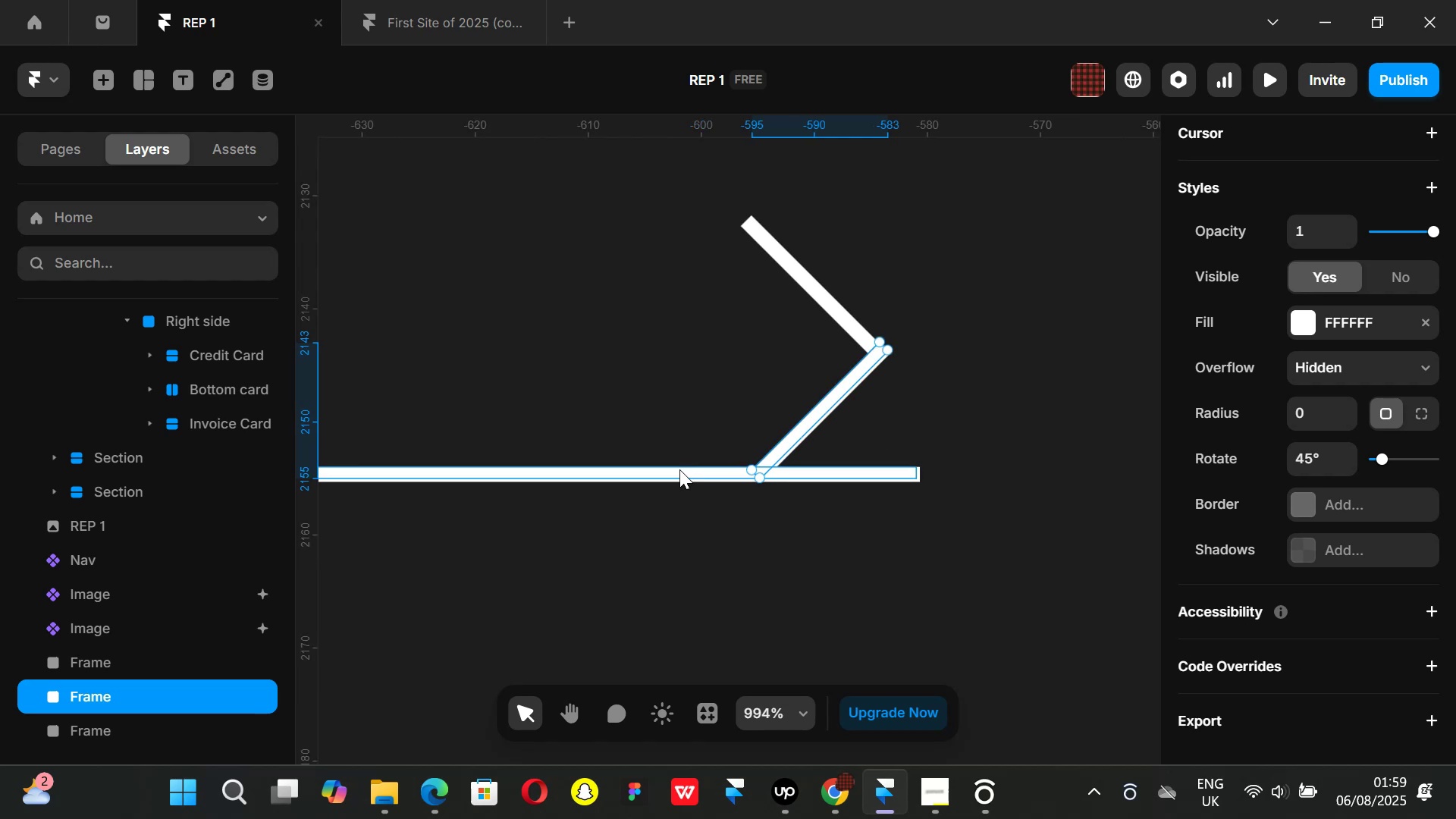 
left_click([679, 469])
 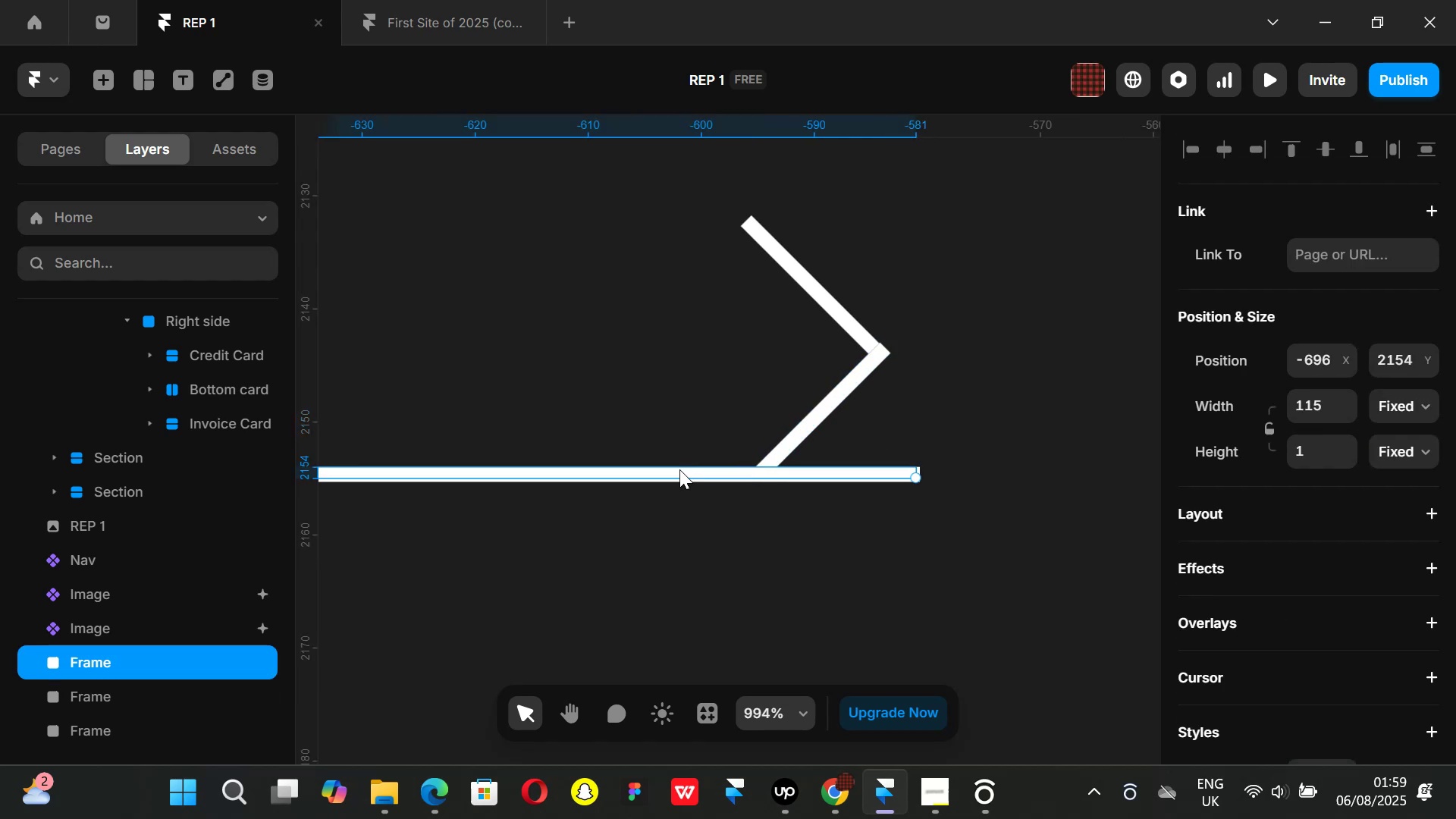 
key(Control+ControlLeft)
 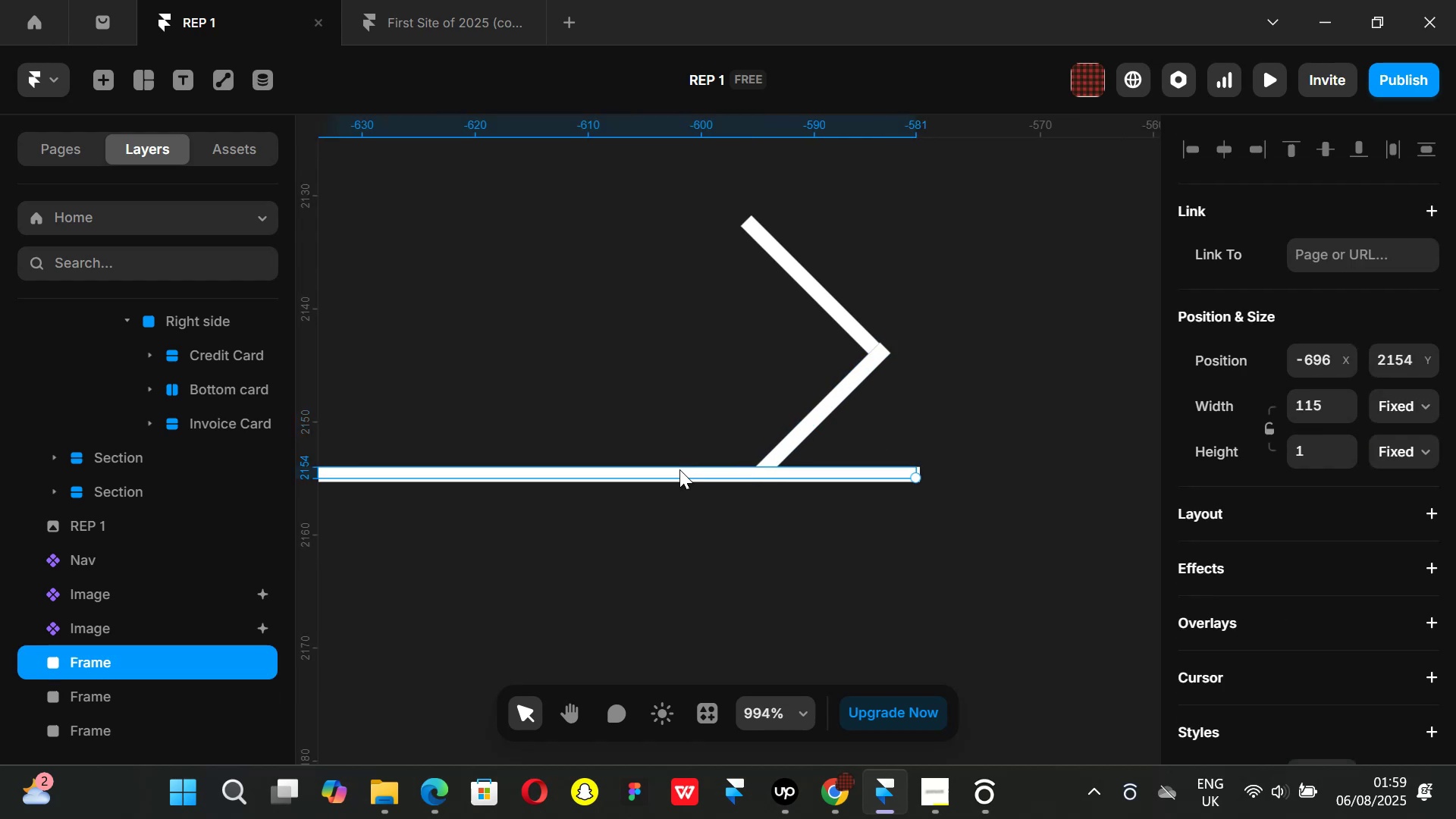 
scroll: coordinate [679, 469], scroll_direction: down, amount: 3.0
 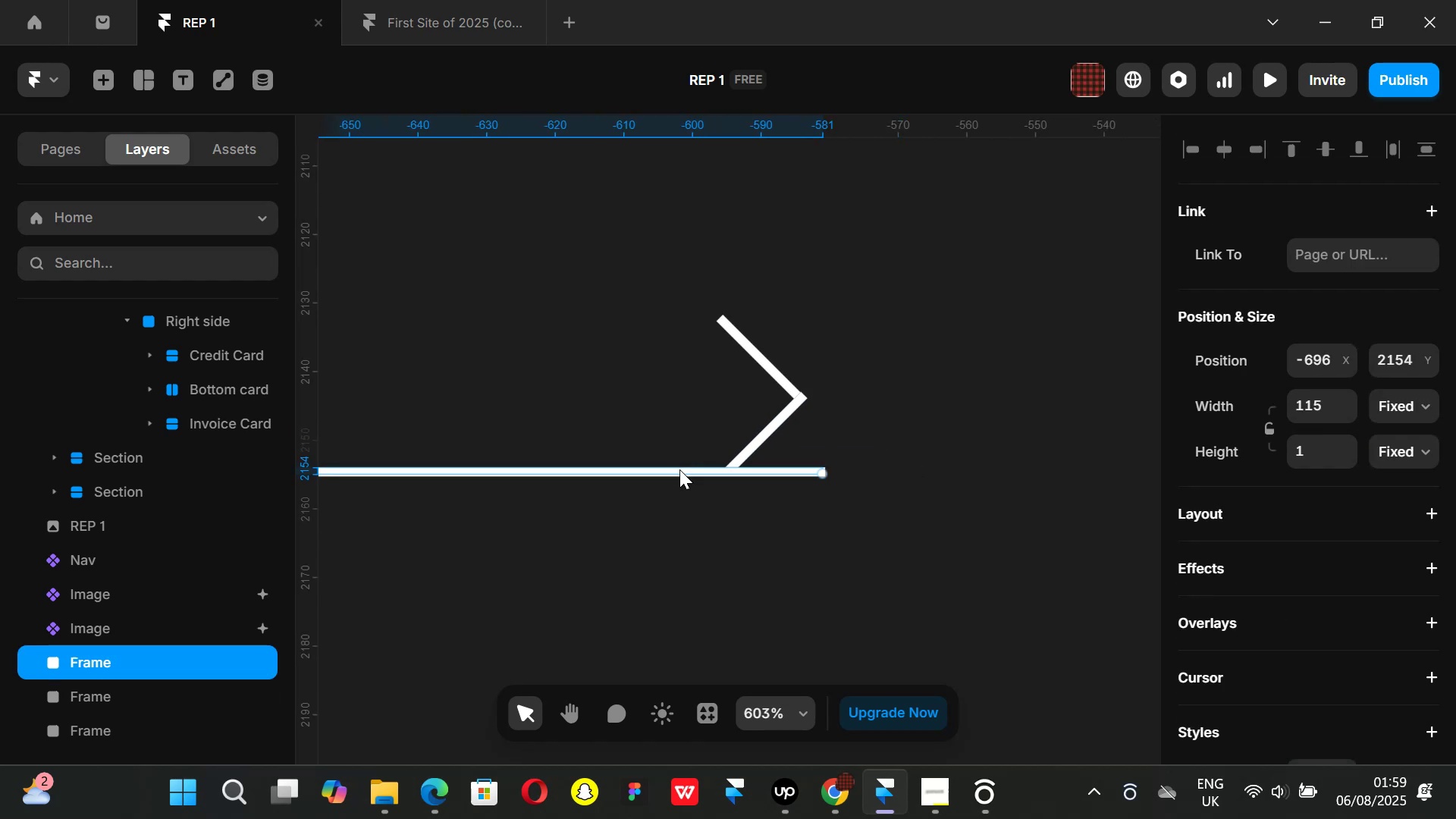 
left_click_drag(start_coordinate=[679, 469], to_coordinate=[645, 395])
 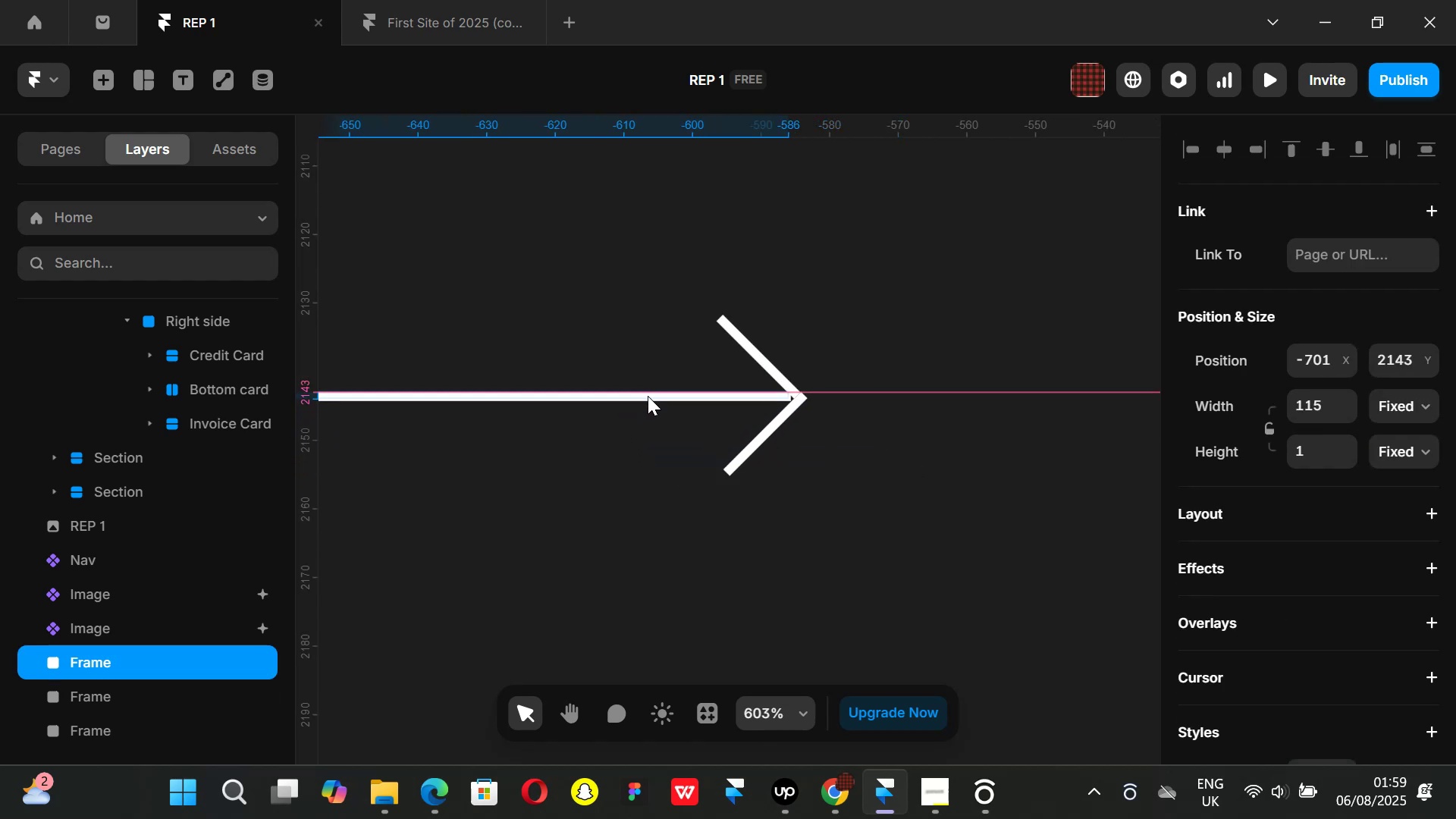 
hold_key(key=ControlLeft, duration=0.48)
scroll: coordinate [651, 397], scroll_direction: up, amount: 4.0
 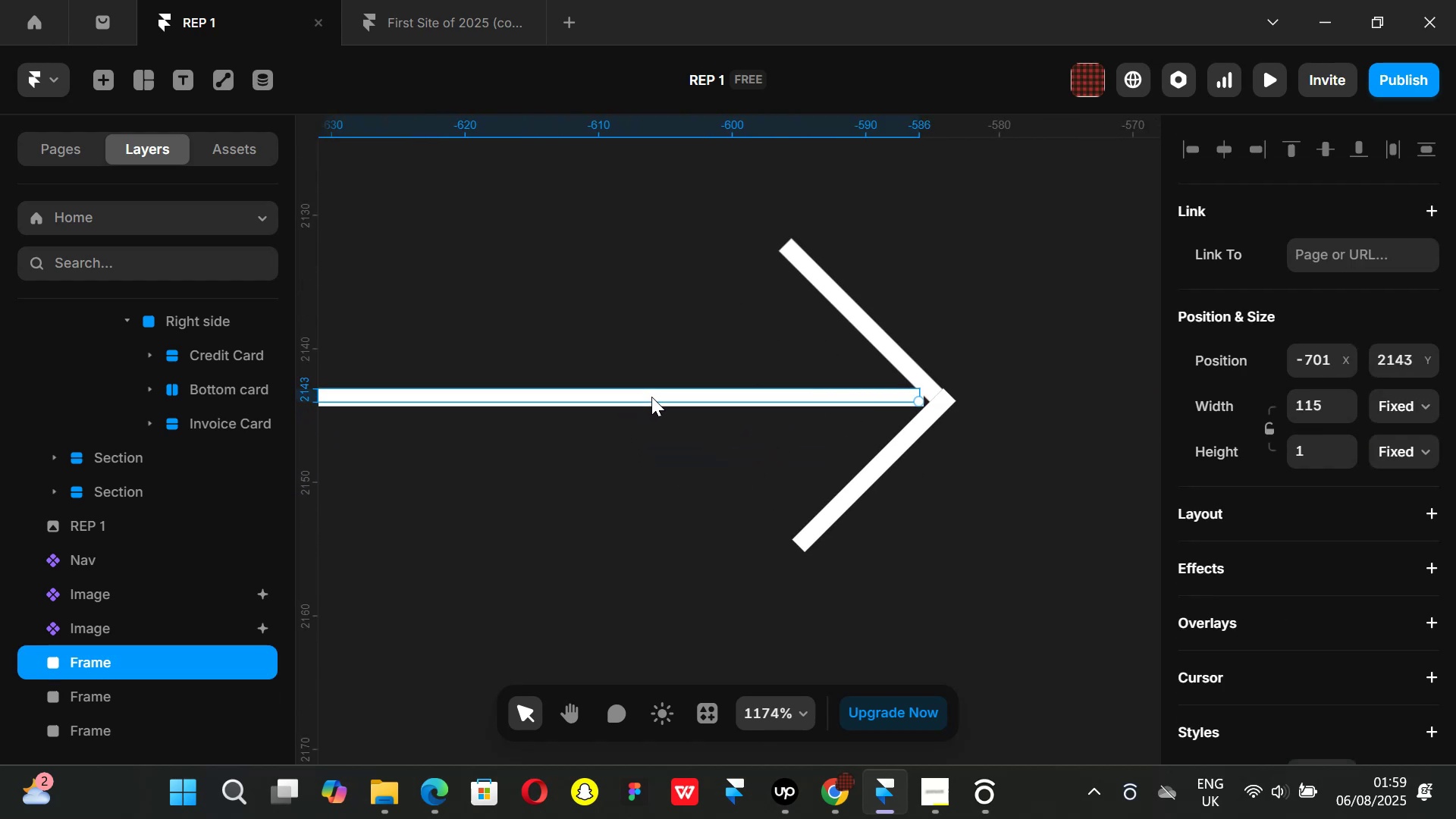 
key(ArrowRight)
 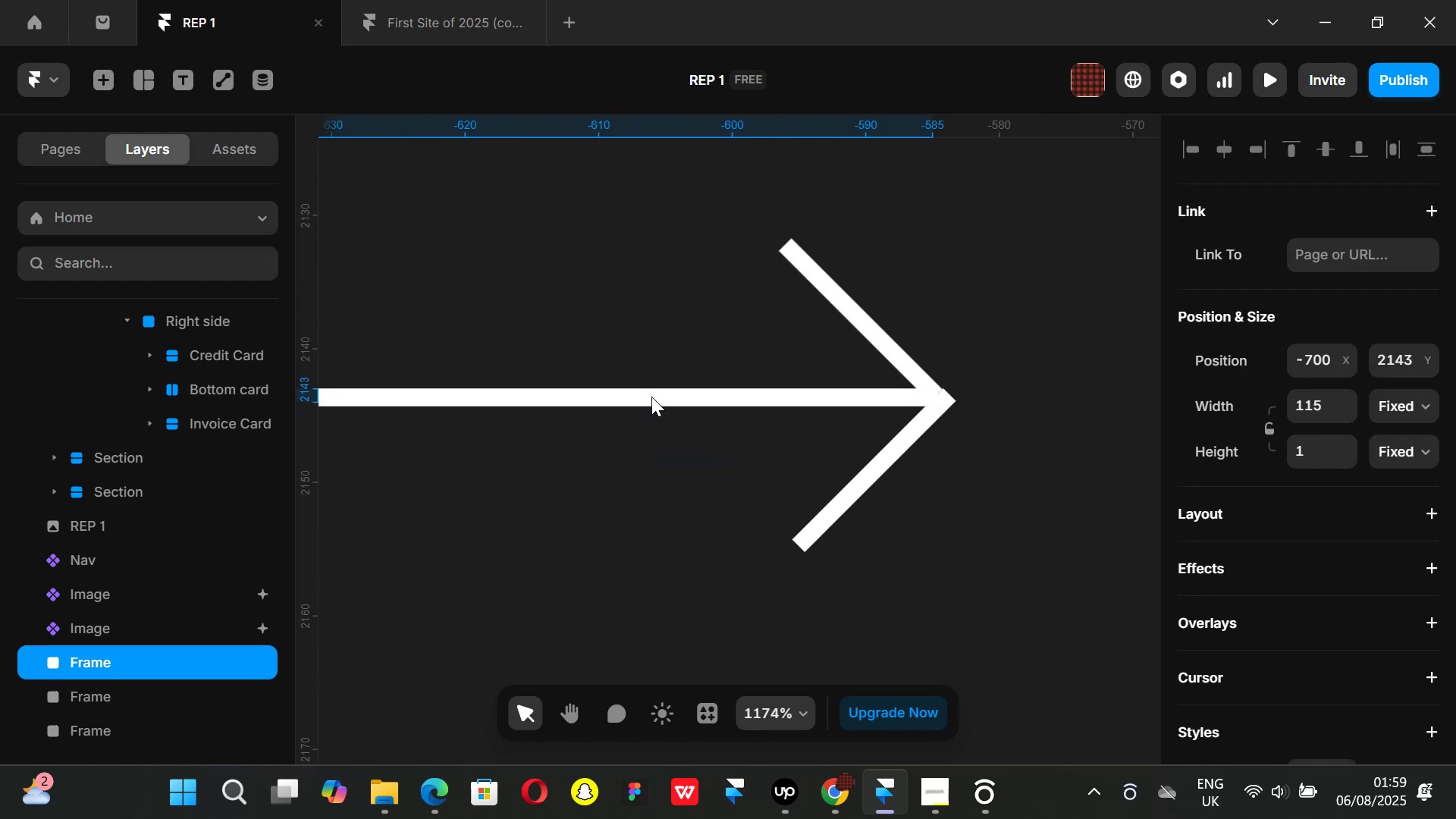 
hold_key(key=ControlLeft, duration=1.28)
scroll: coordinate [651, 397], scroll_direction: down, amount: 3.0
 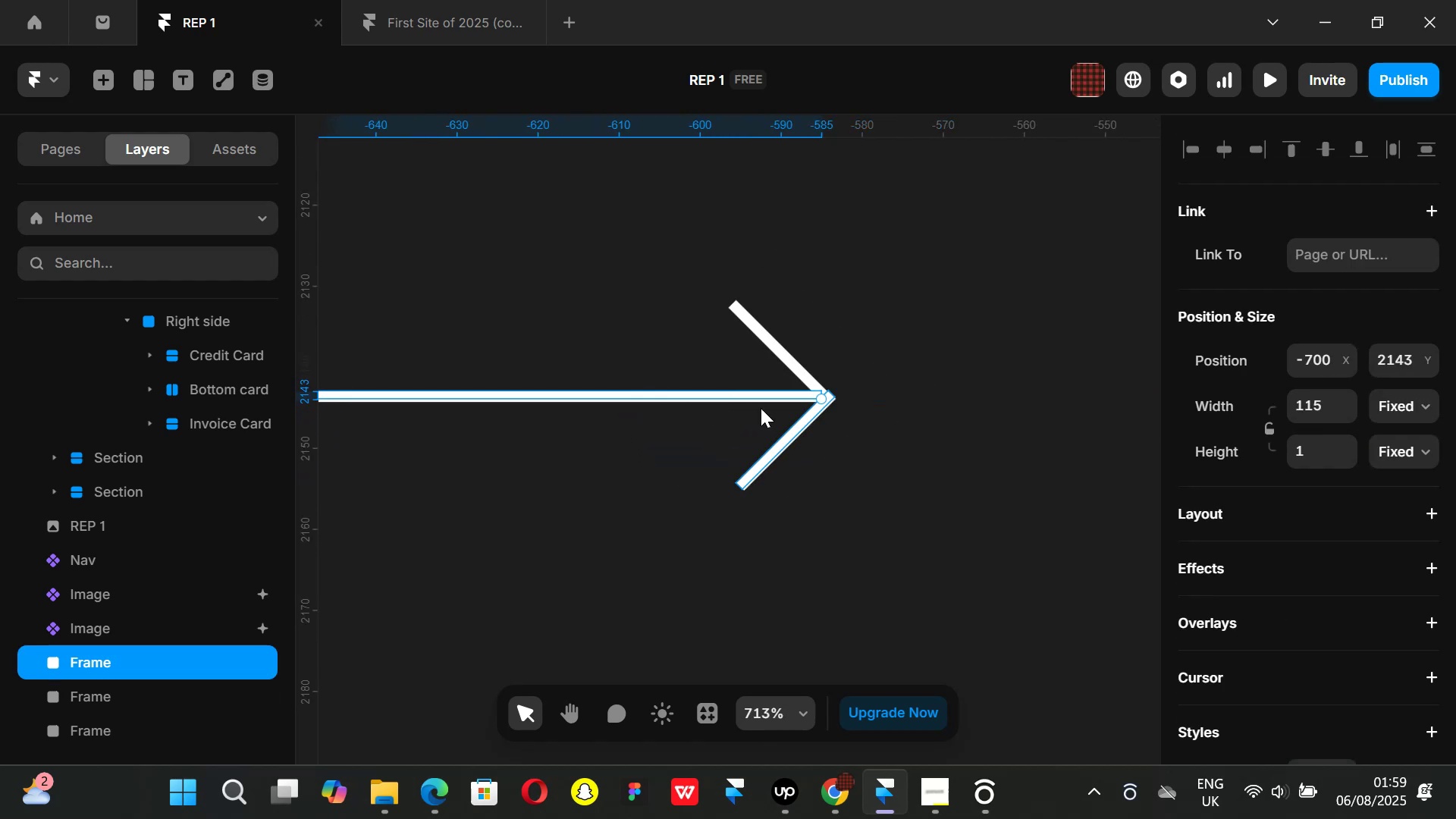 
scroll: coordinate [827, 408], scroll_direction: up, amount: 3.0
 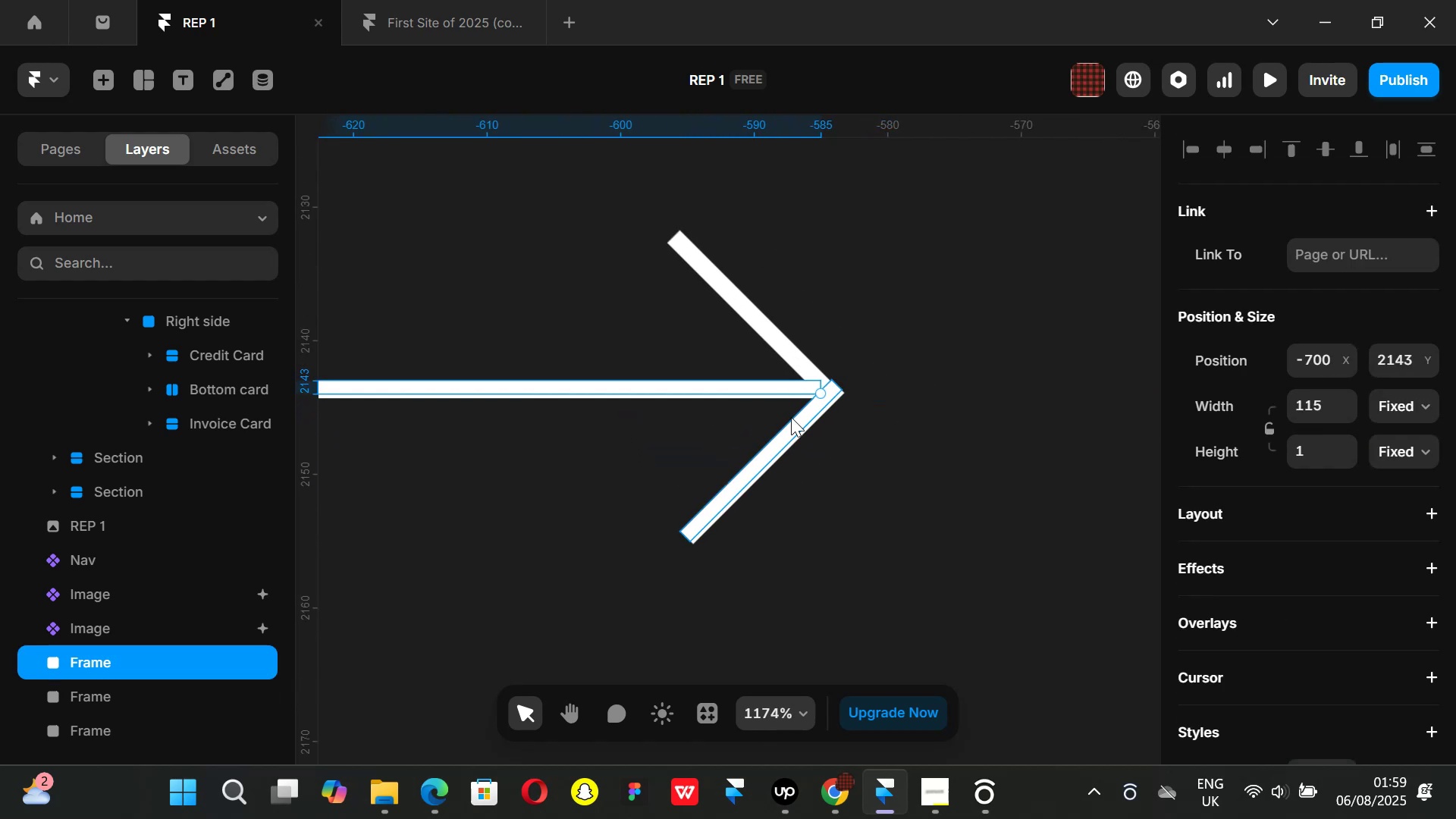 
left_click([791, 417])
 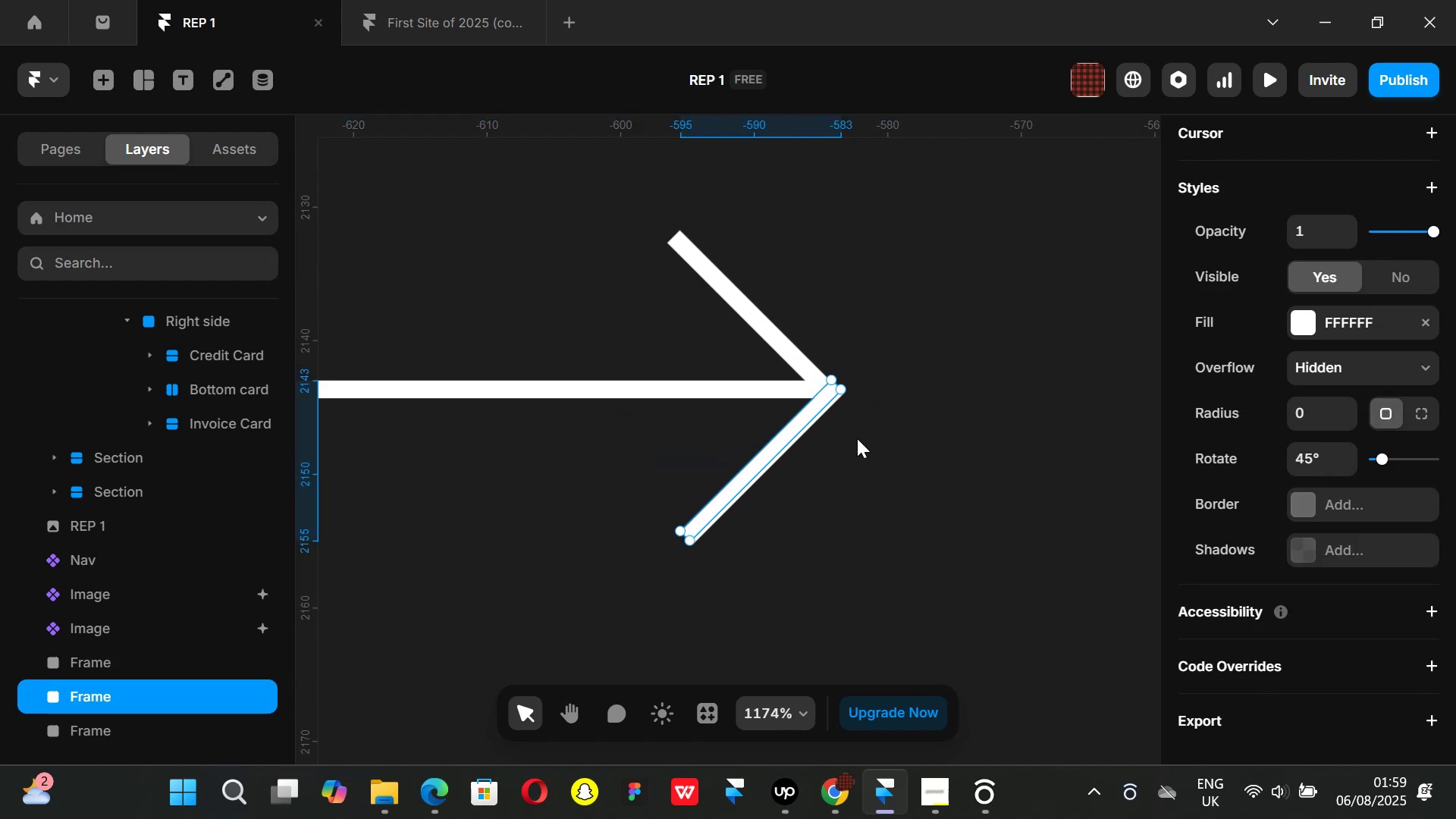 
key(ArrowLeft)
 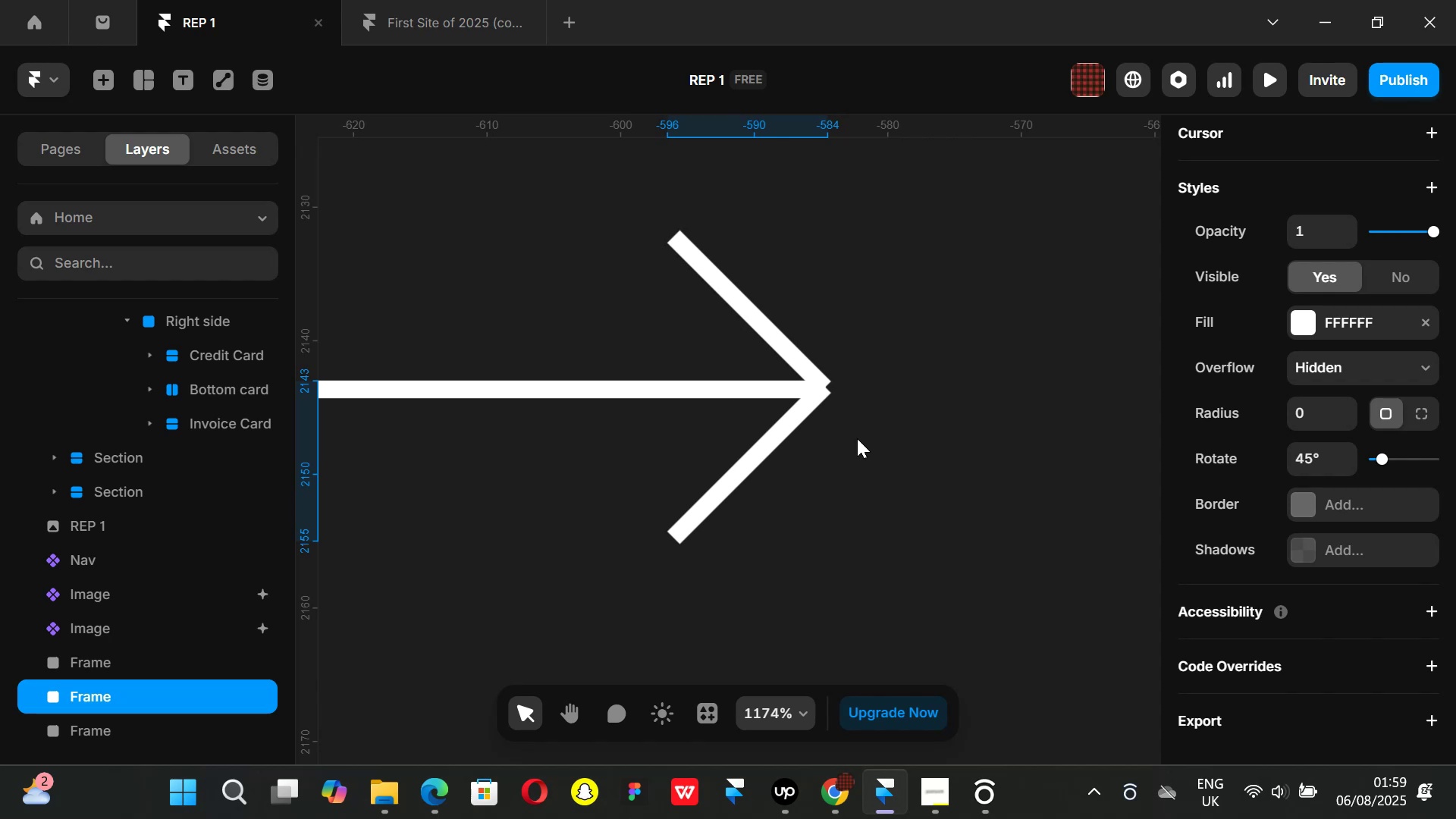 
key(ArrowUp)
 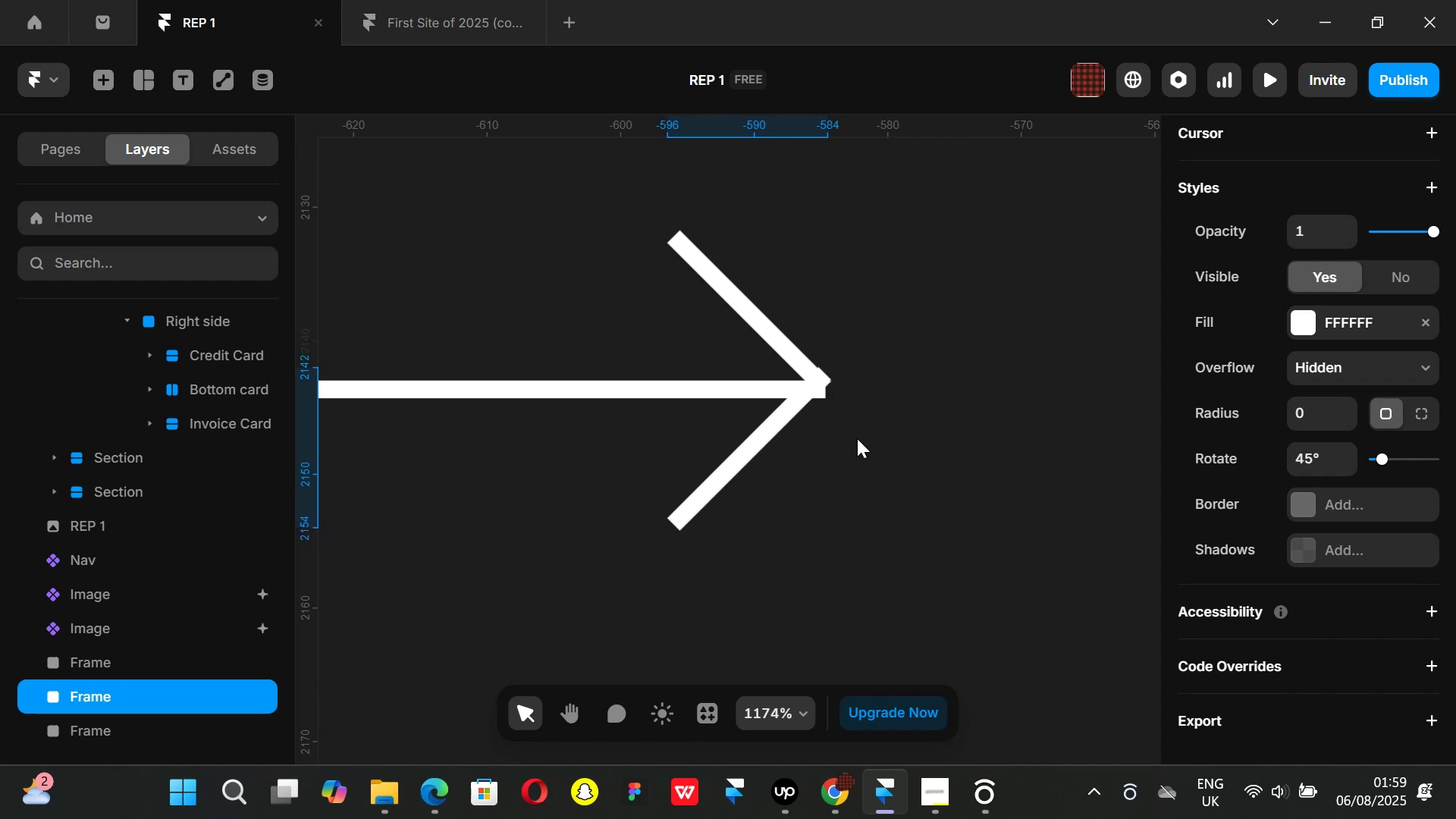 
key(ArrowRight)
 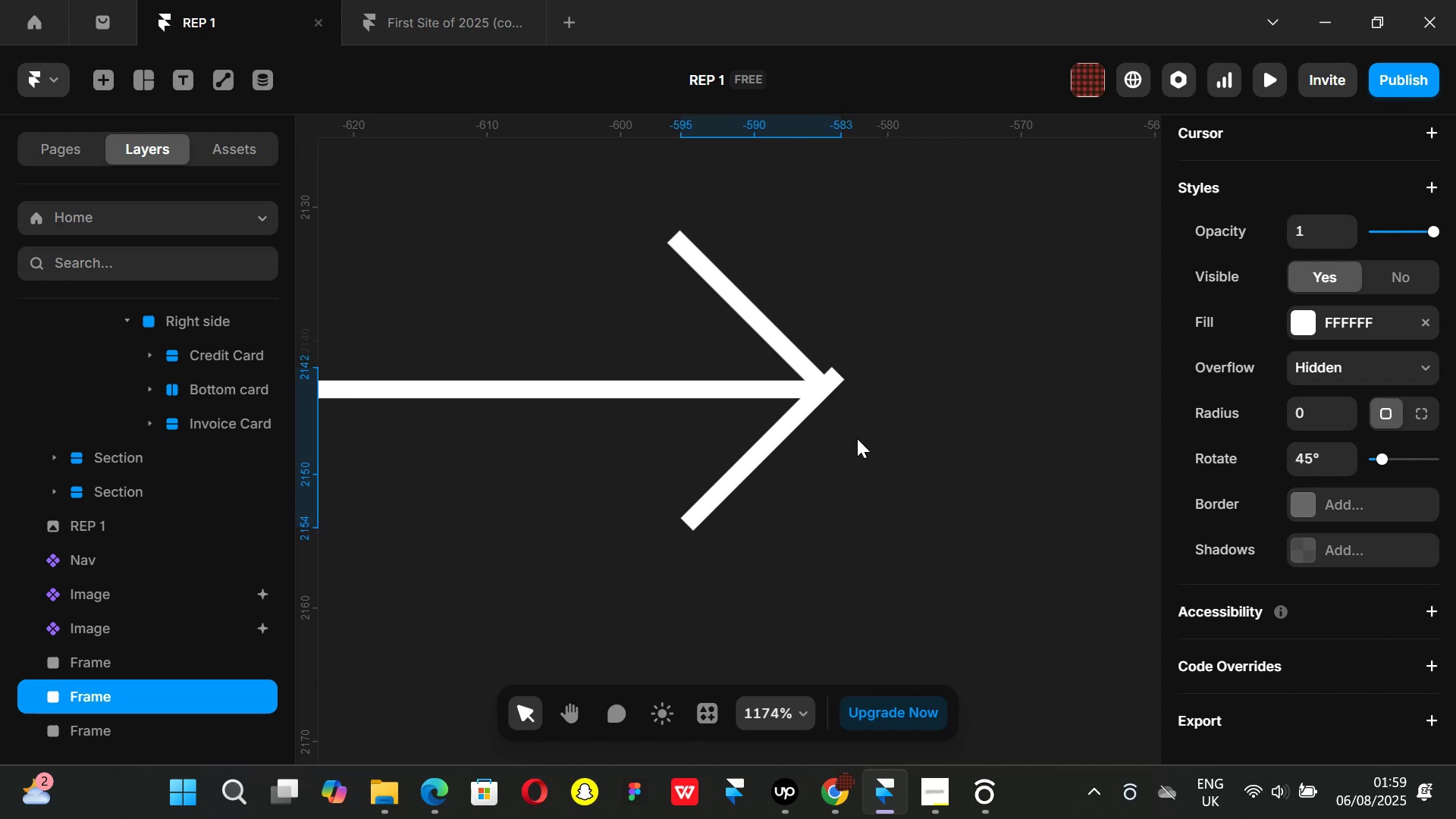 
key(ArrowDown)
 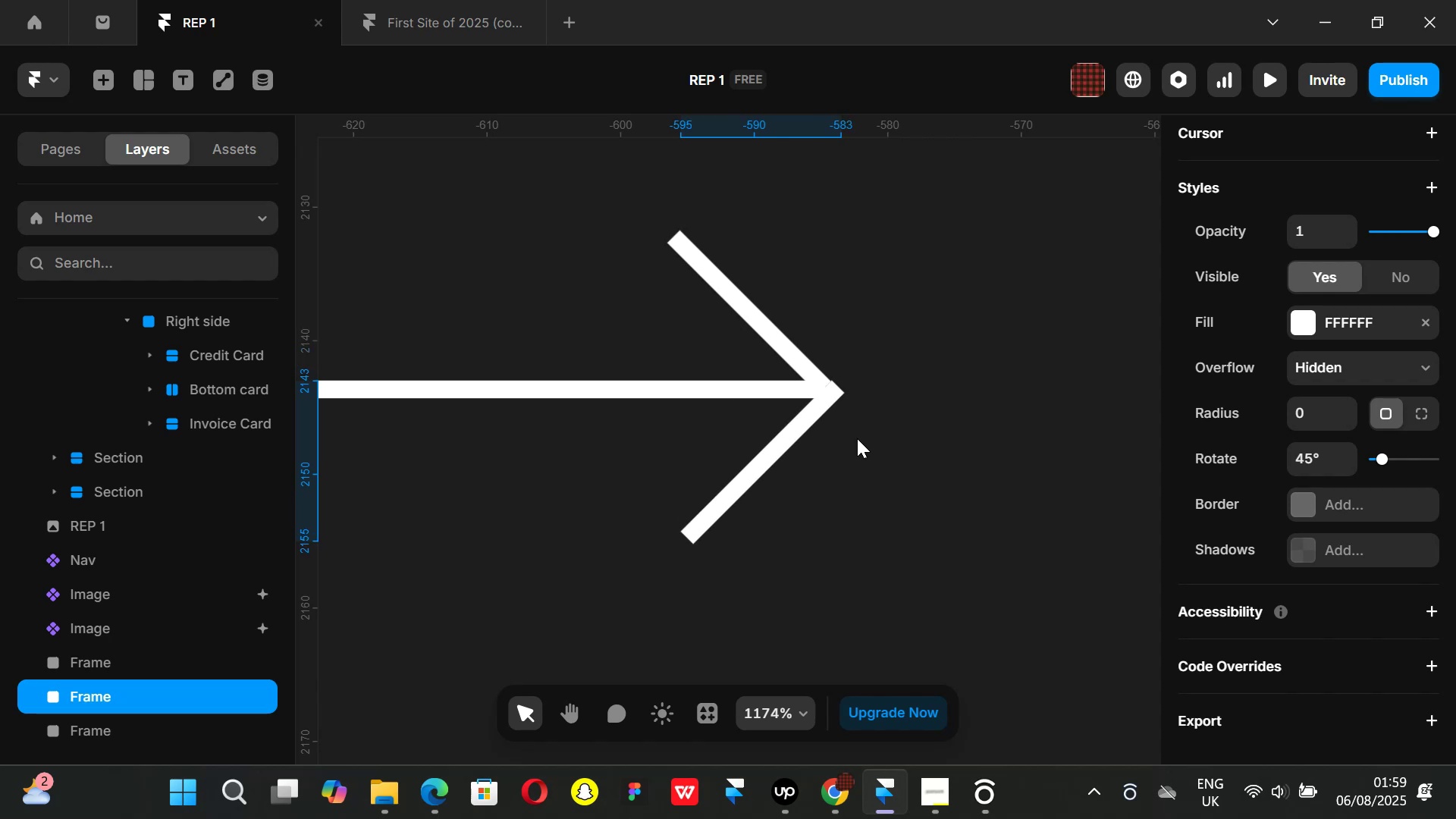 
key(ArrowLeft)
 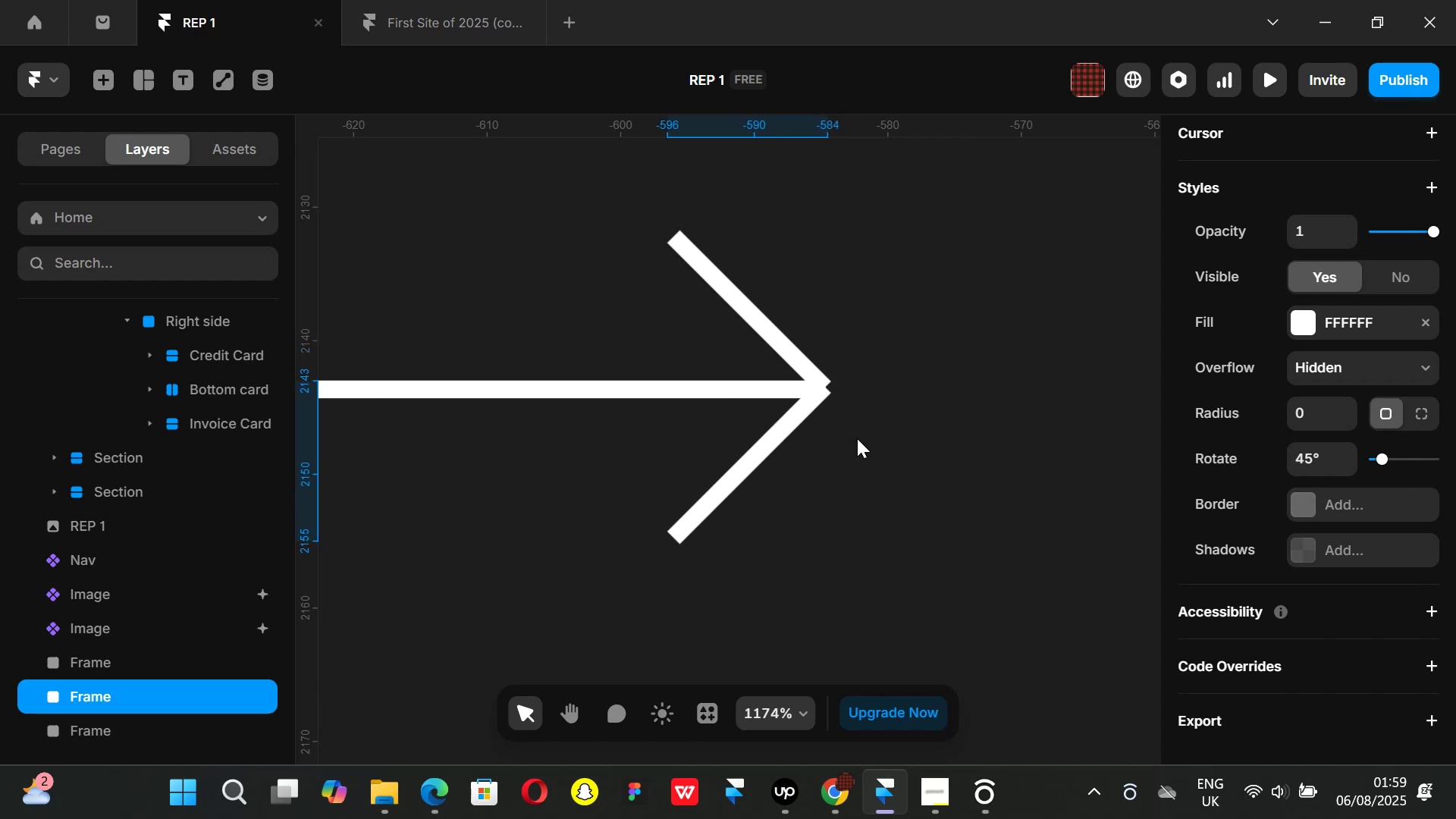 
key(ArrowUp)
 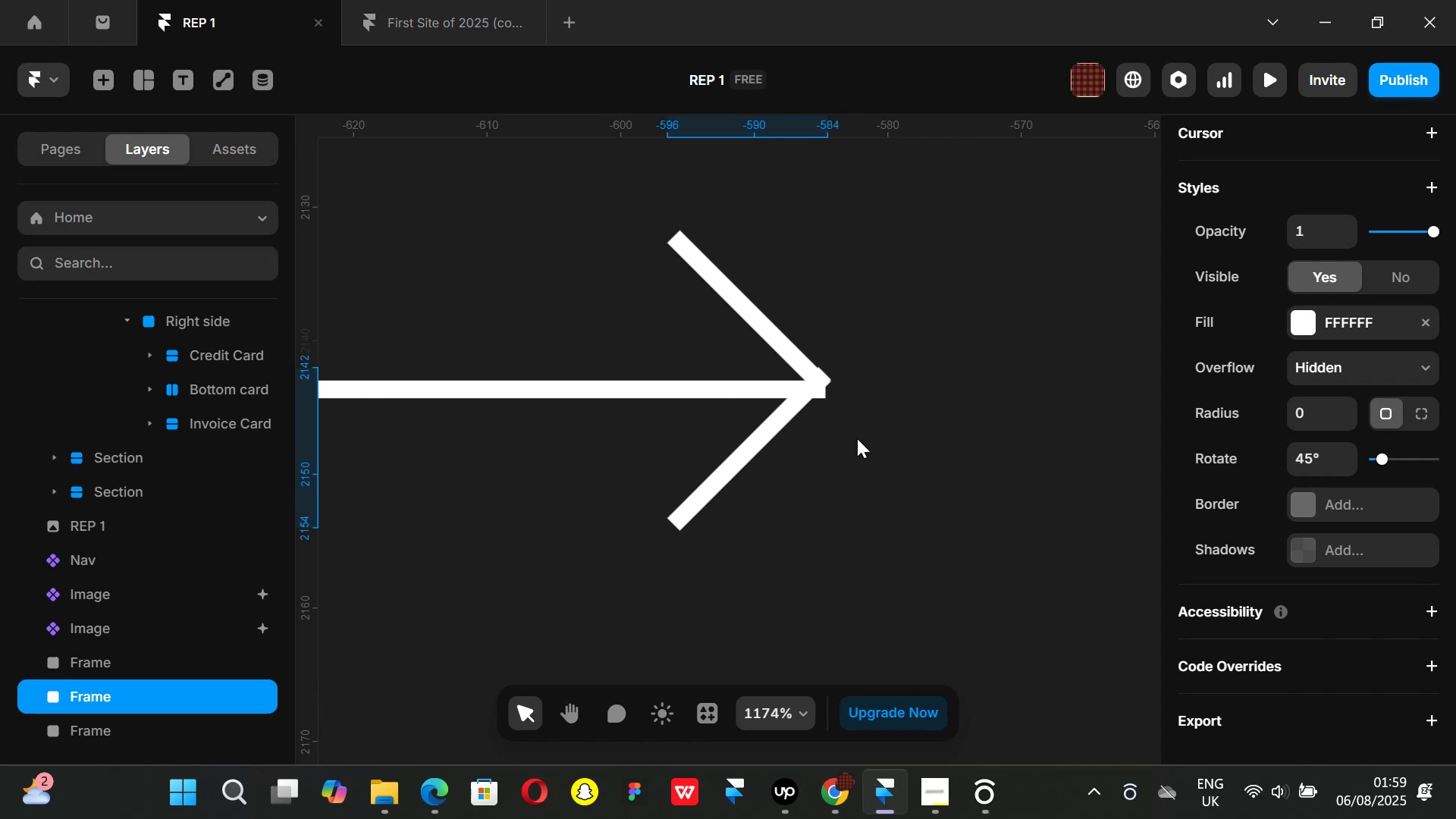 
key(ArrowDown)
 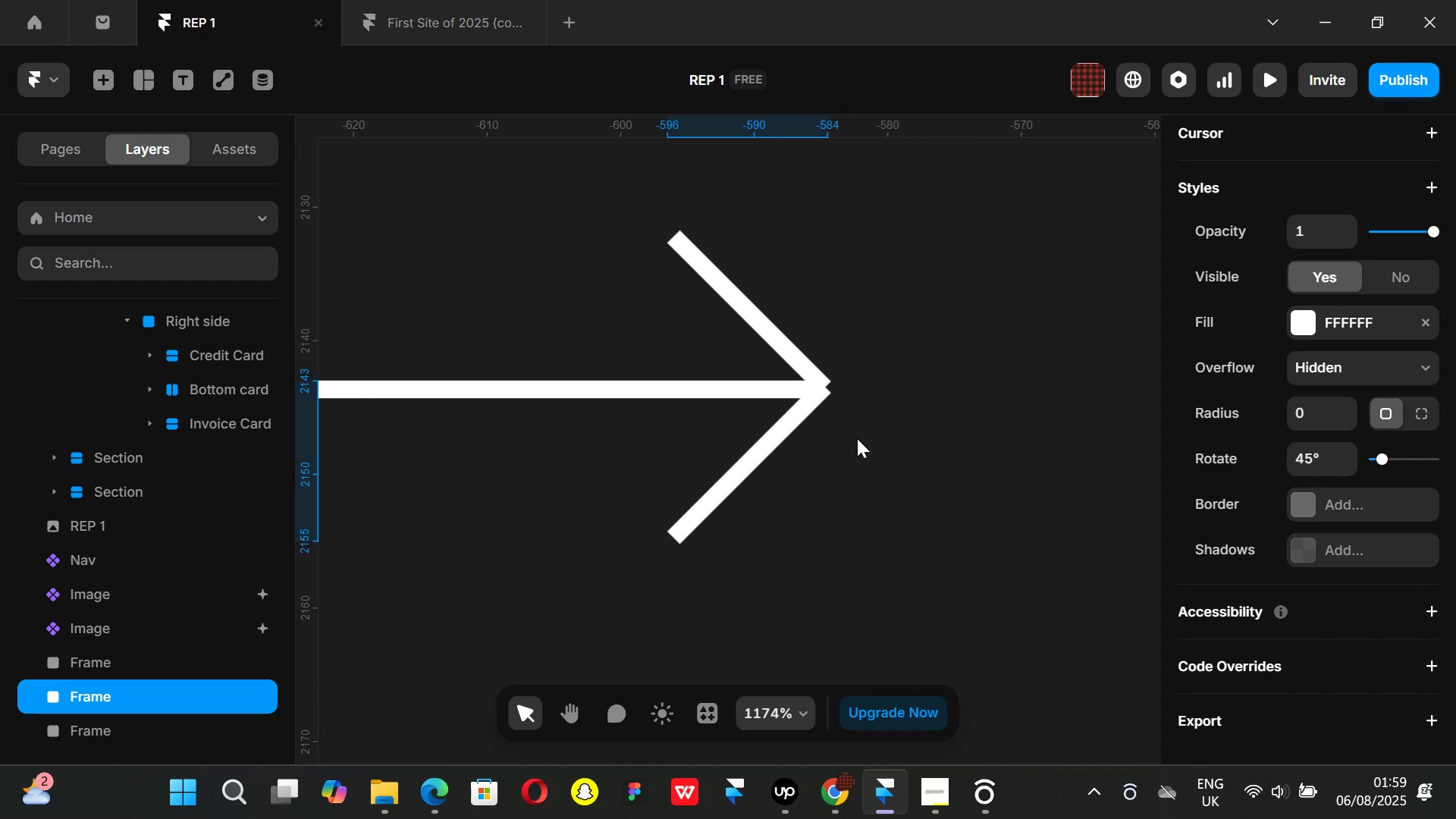 
key(ArrowLeft)
 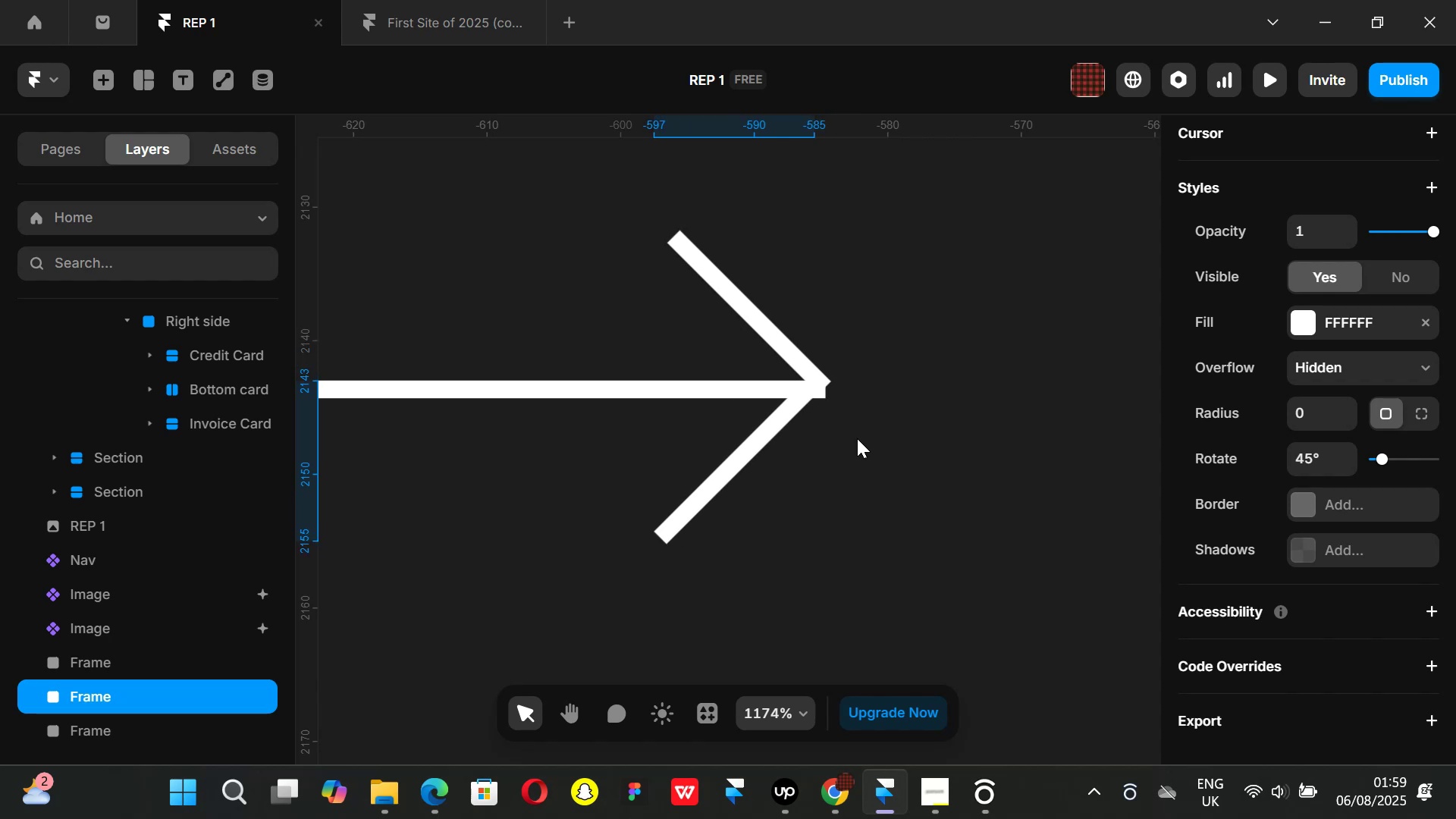 
key(ArrowUp)
 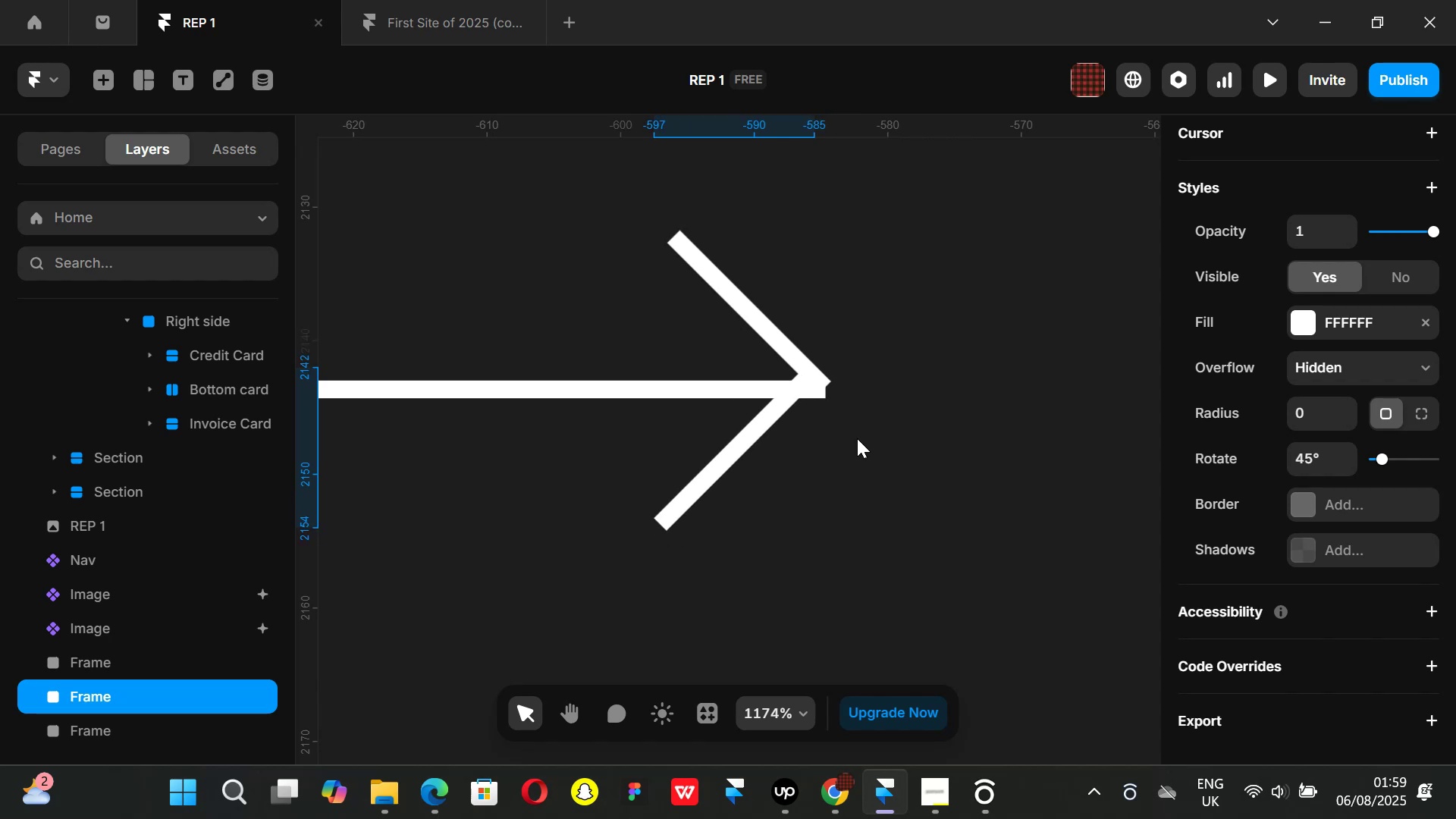 
key(ArrowRight)
 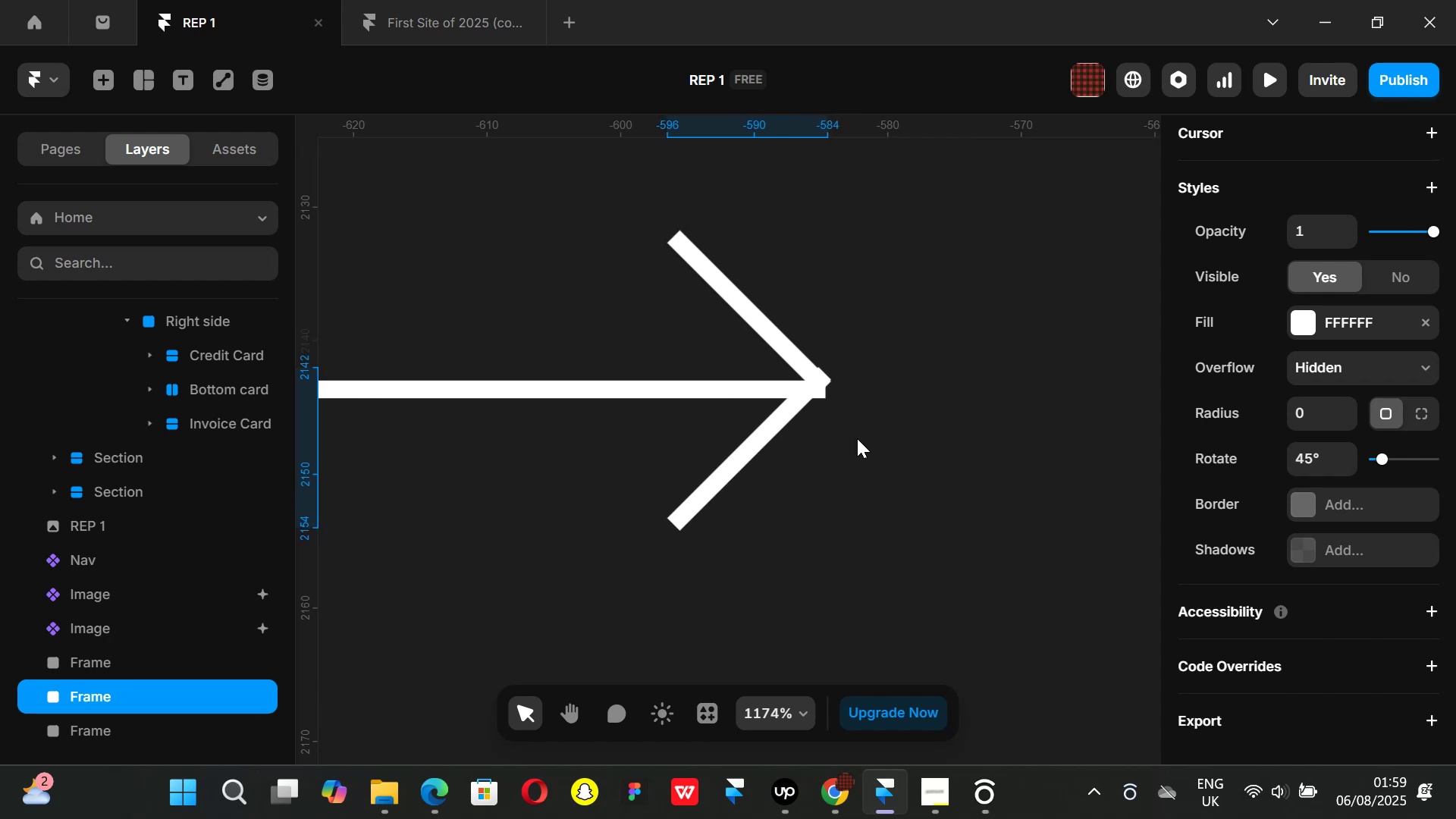 
key(ArrowDown)
 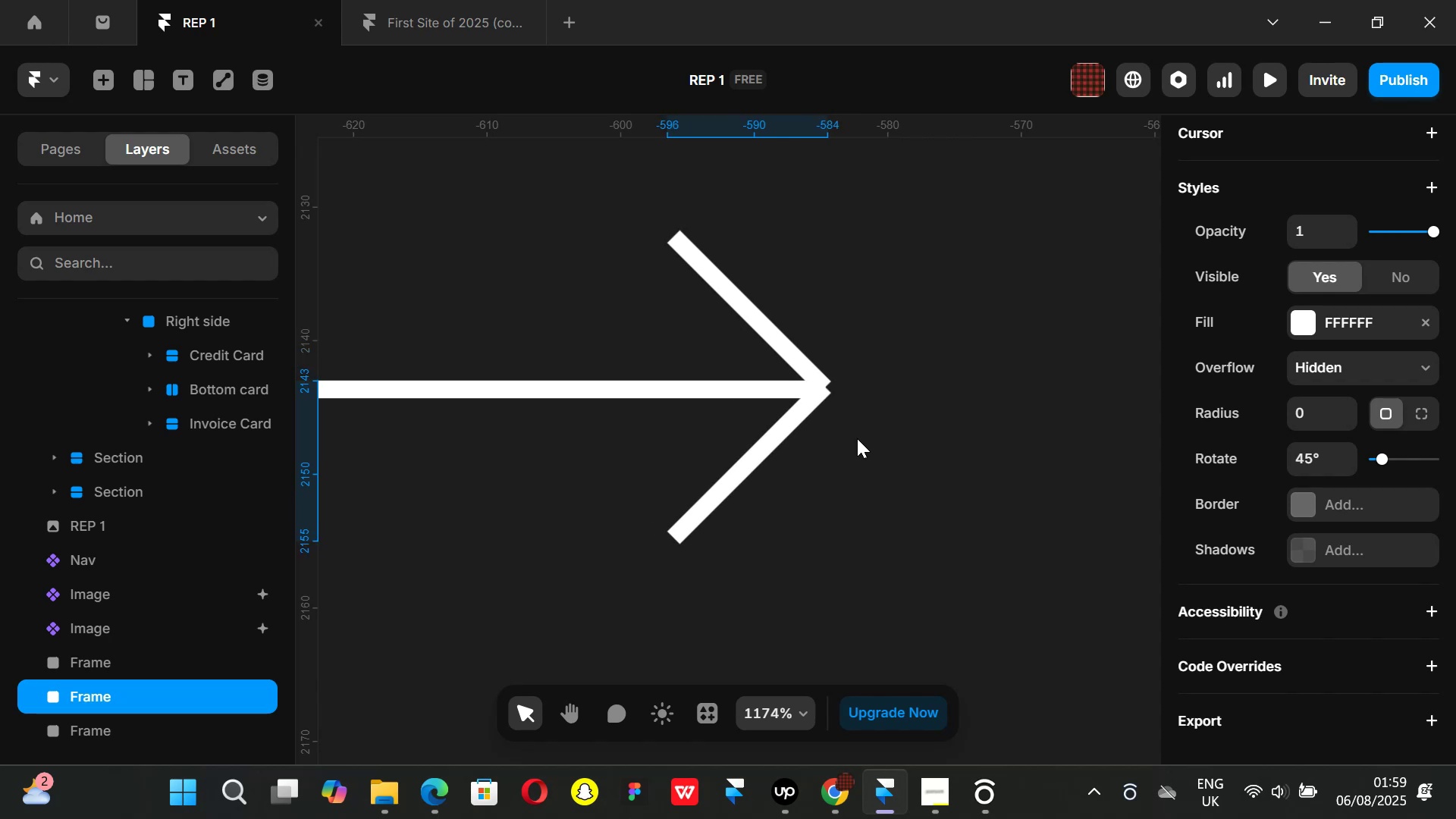 
key(ArrowRight)
 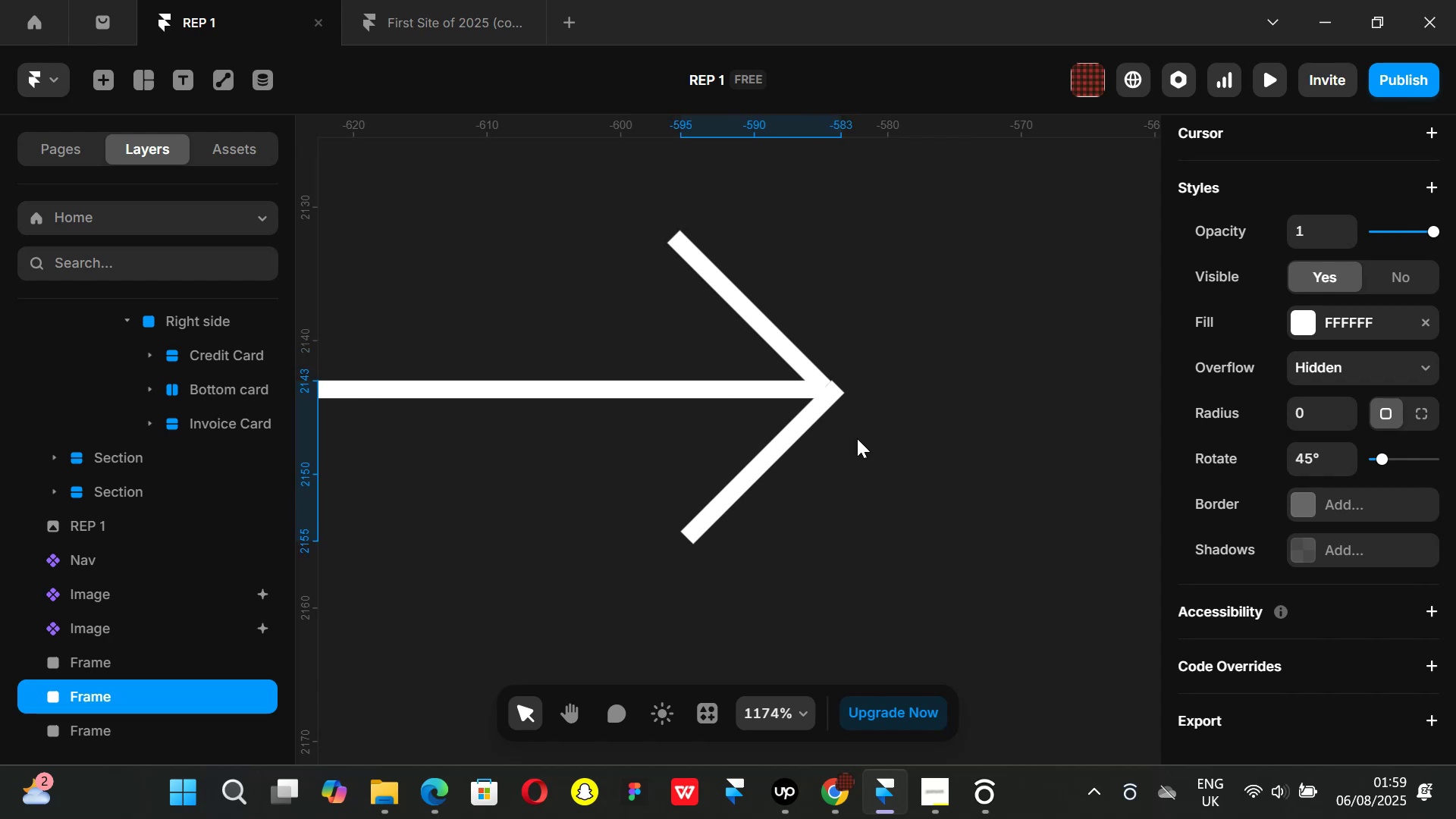 
key(ArrowUp)
 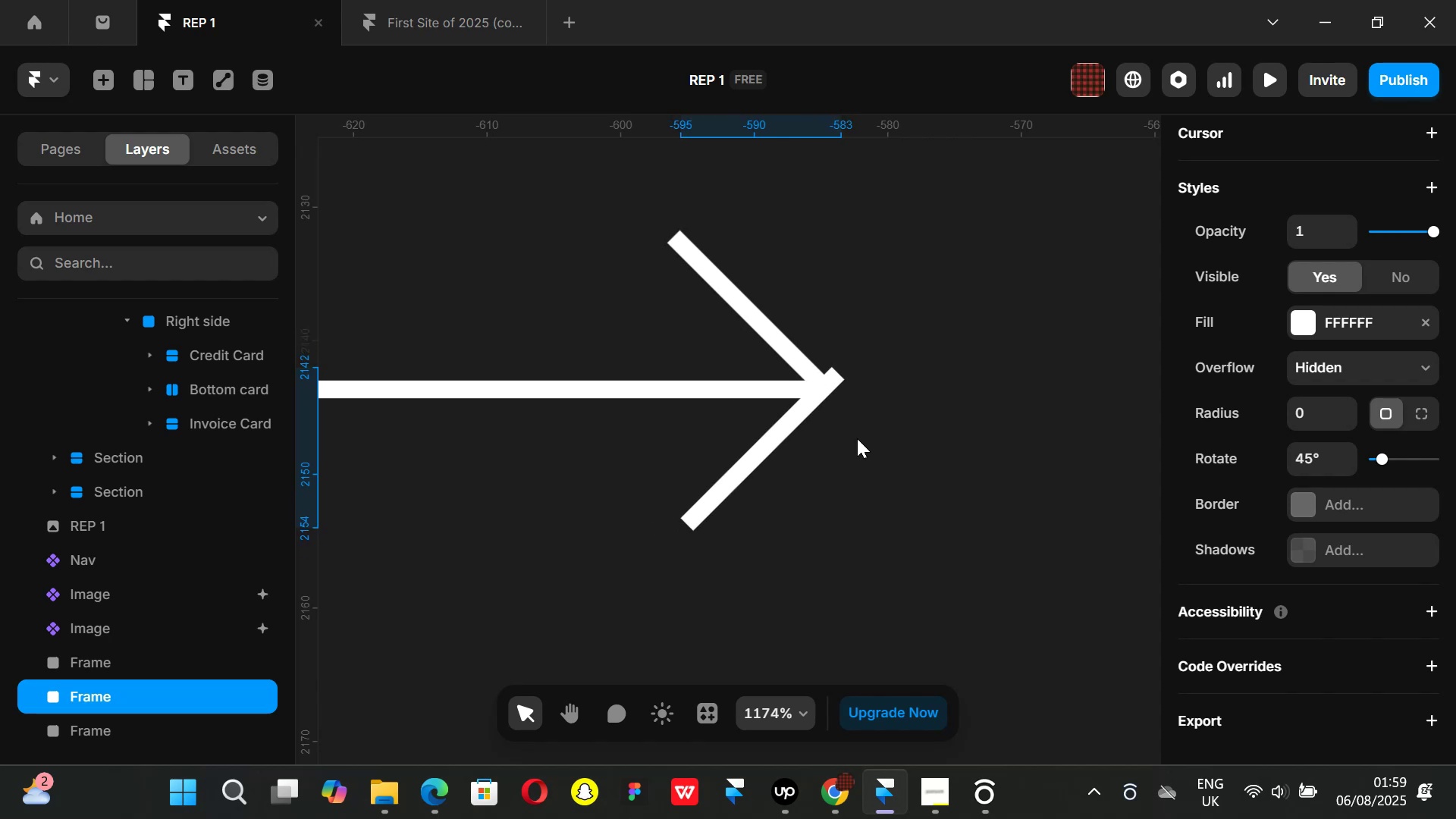 
key(ArrowDown)
 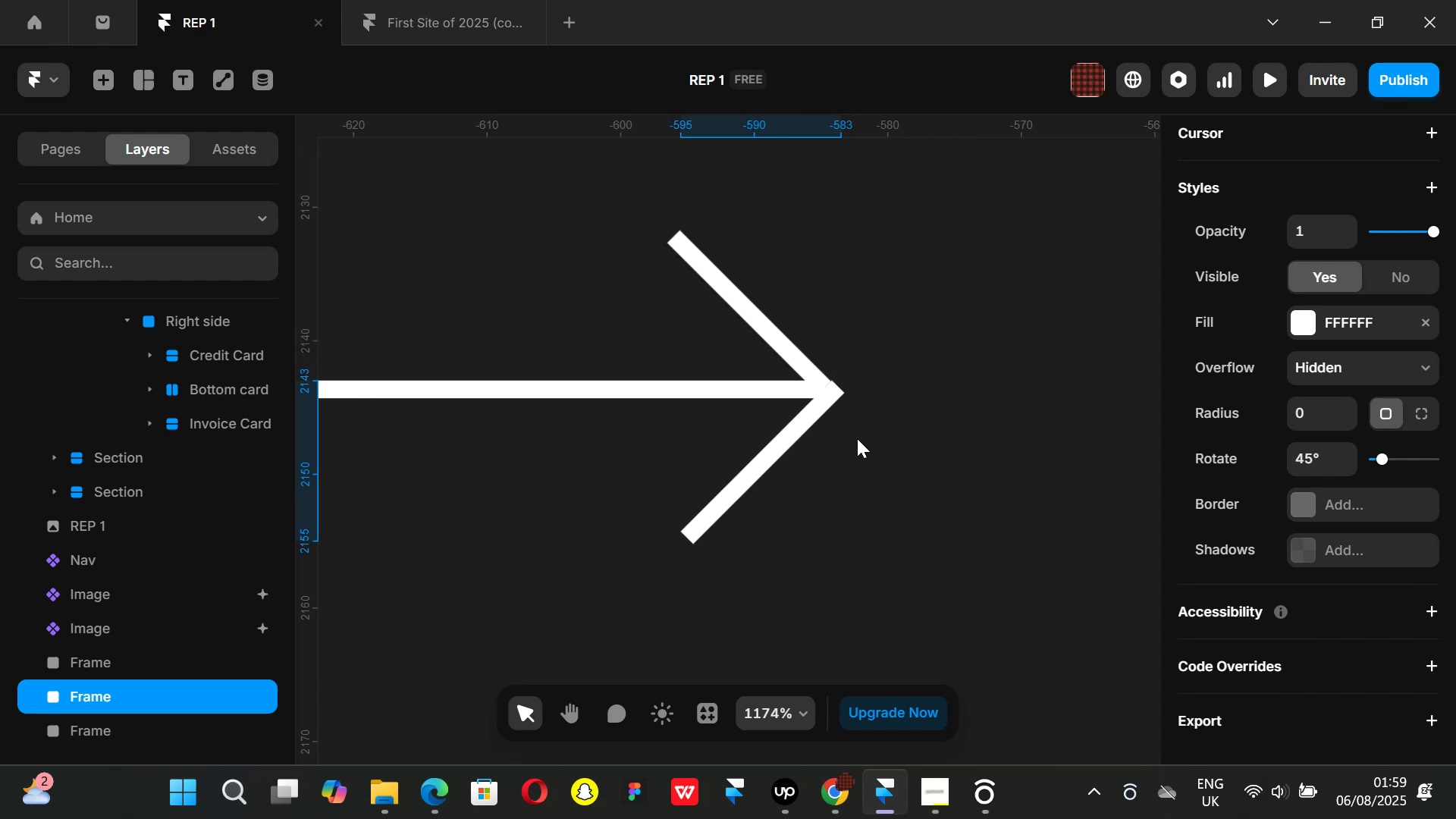 
key(ArrowLeft)
 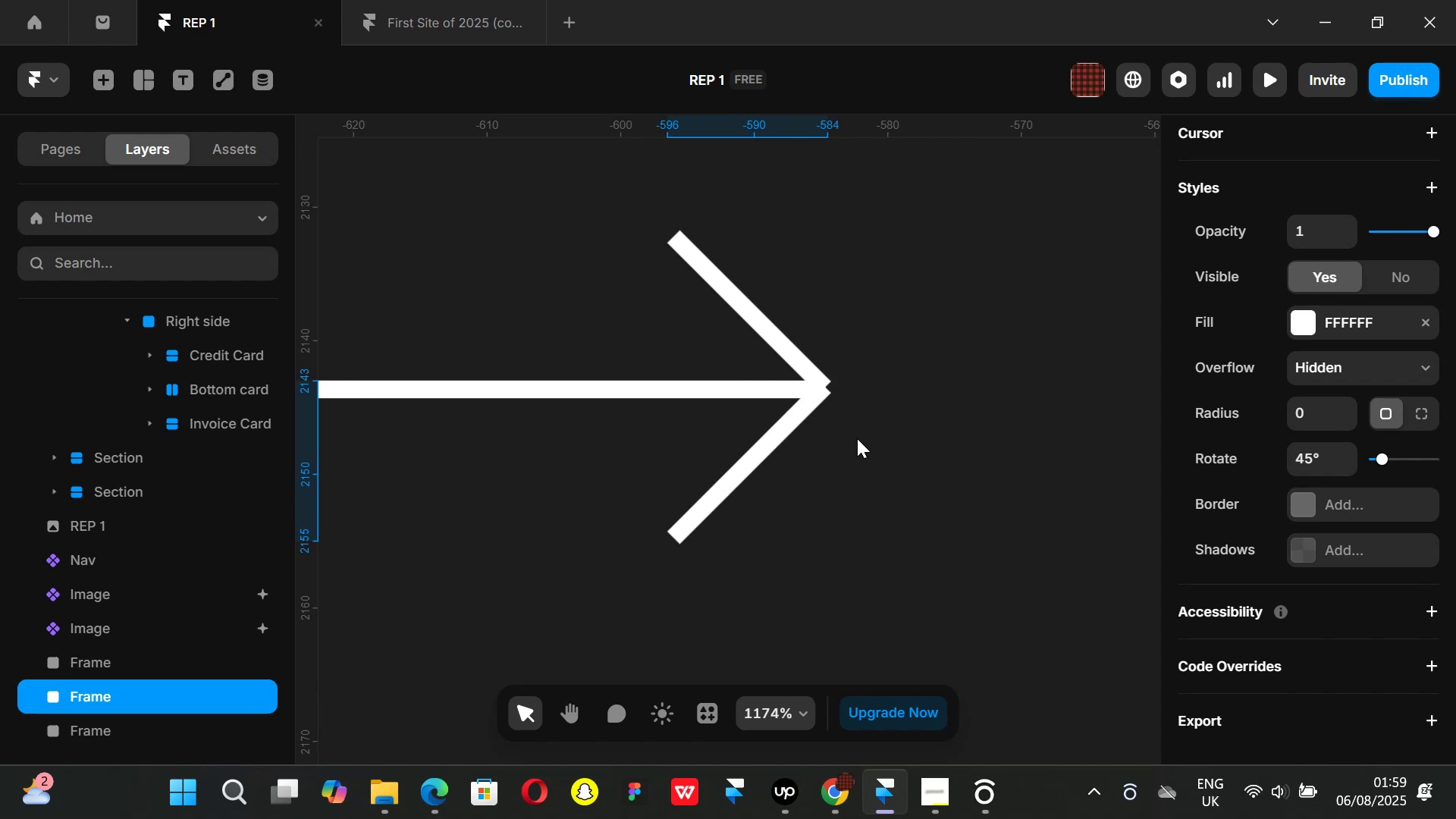 
key(ArrowRight)
 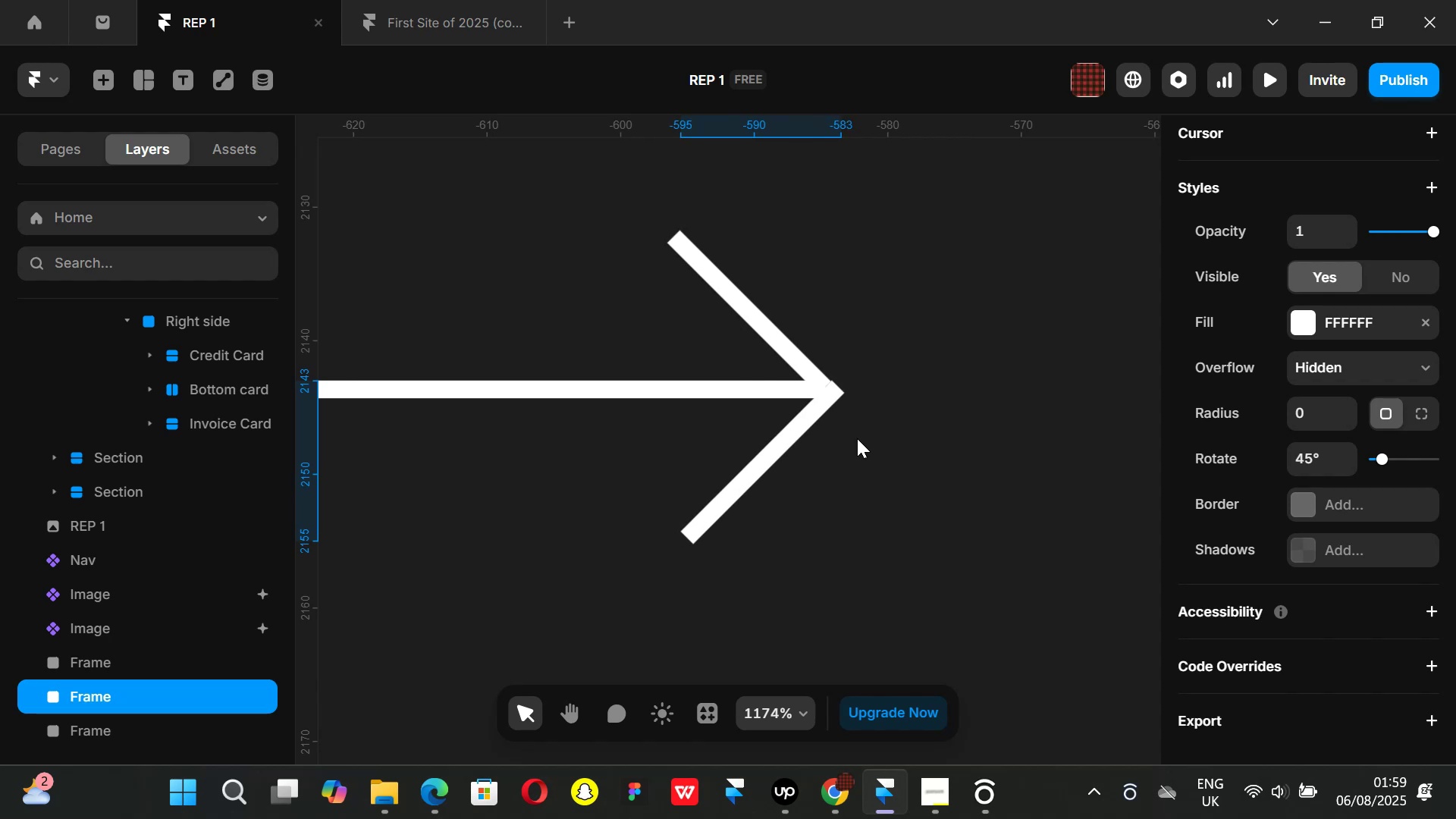 
key(ArrowLeft)
 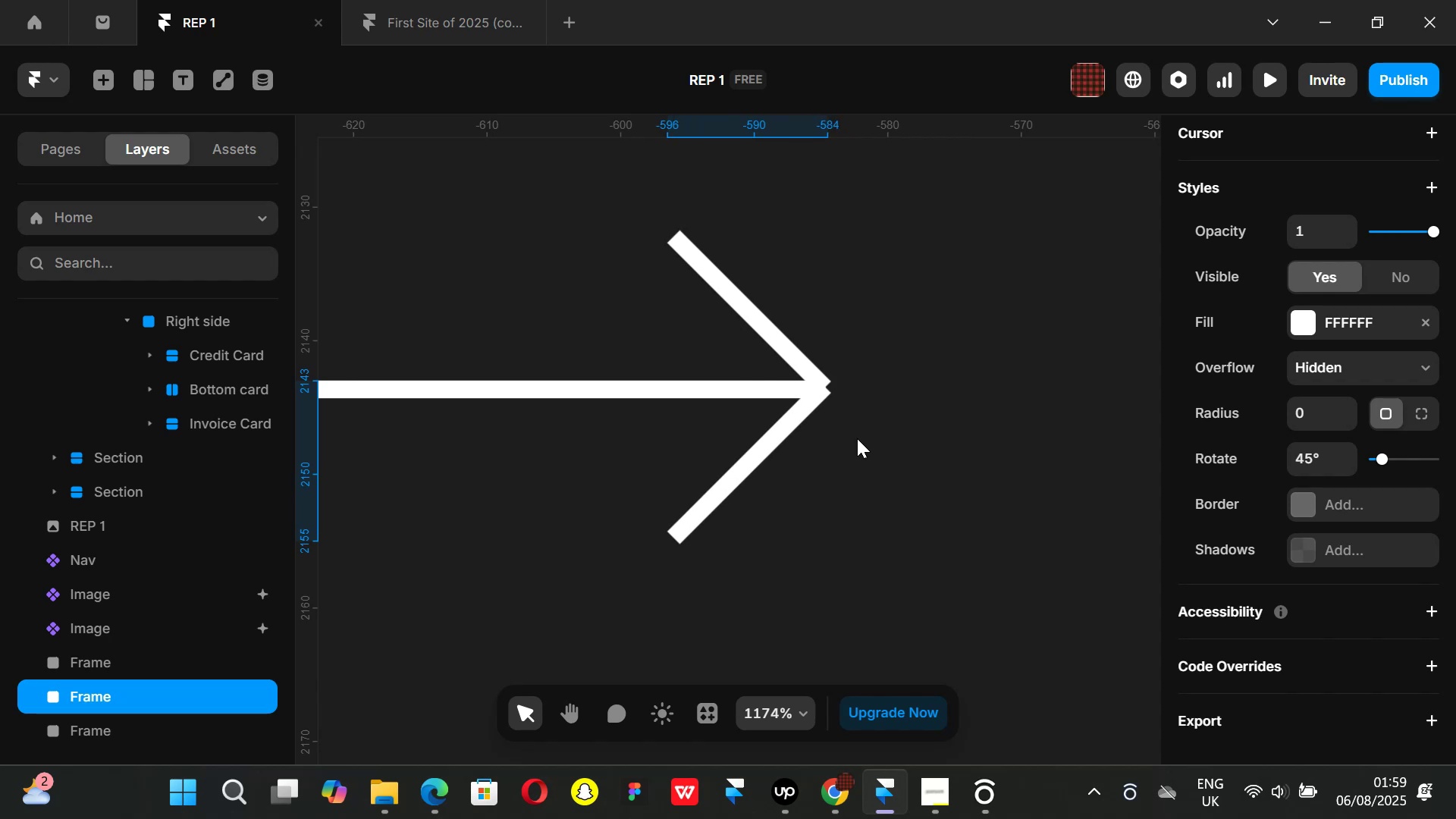 
key(ArrowUp)
 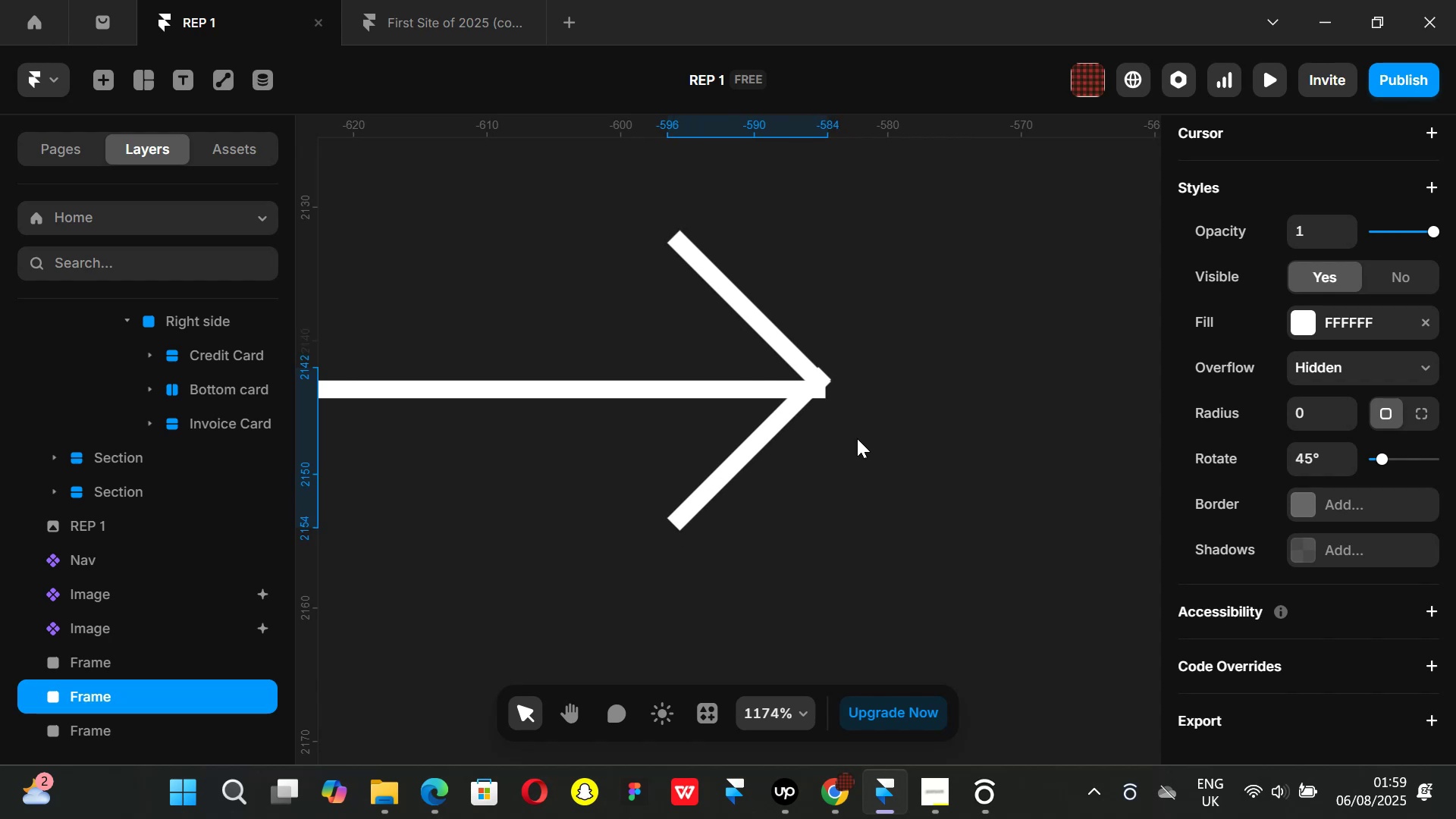 
key(ArrowDown)
 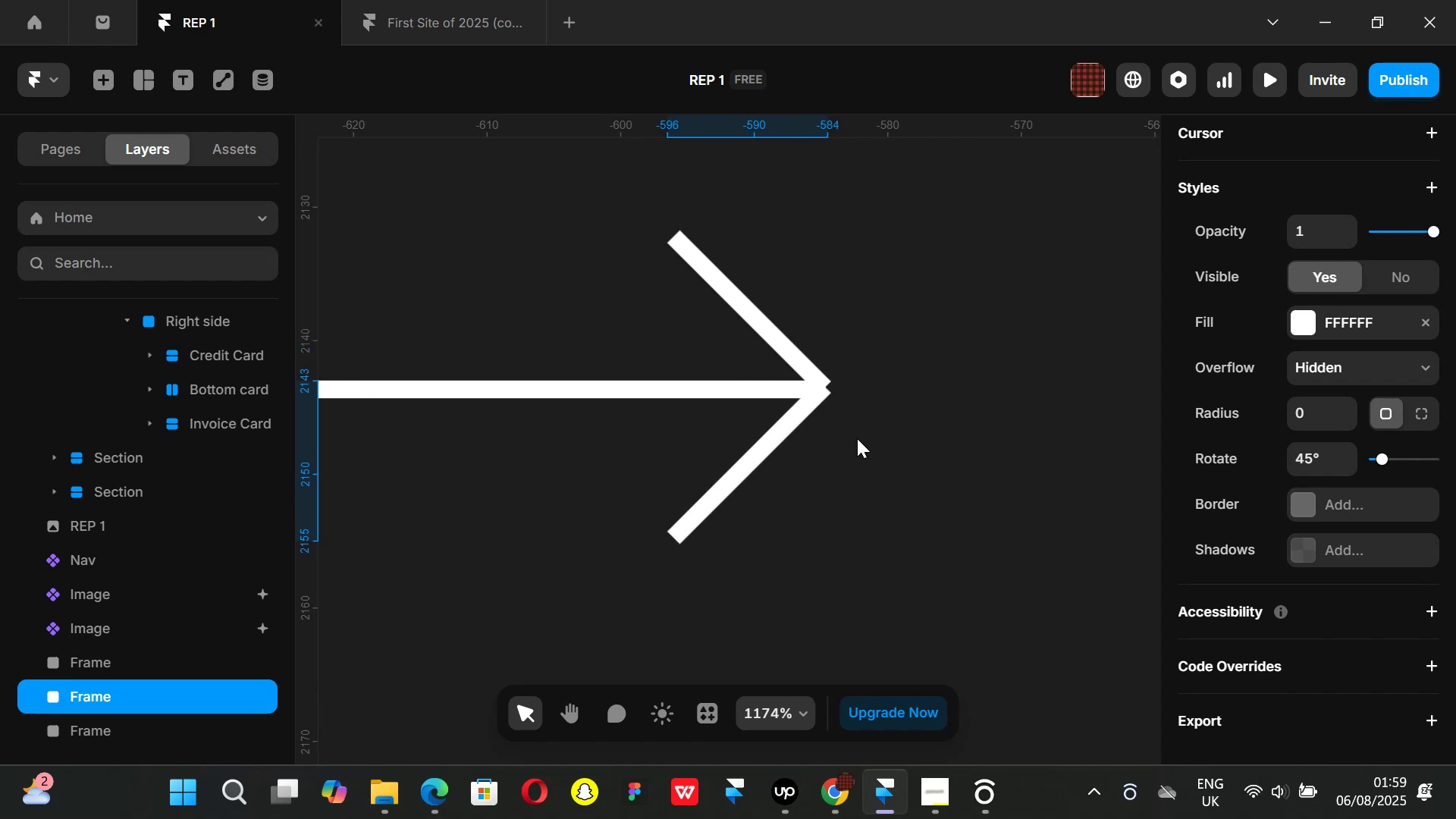 
key(ArrowUp)
 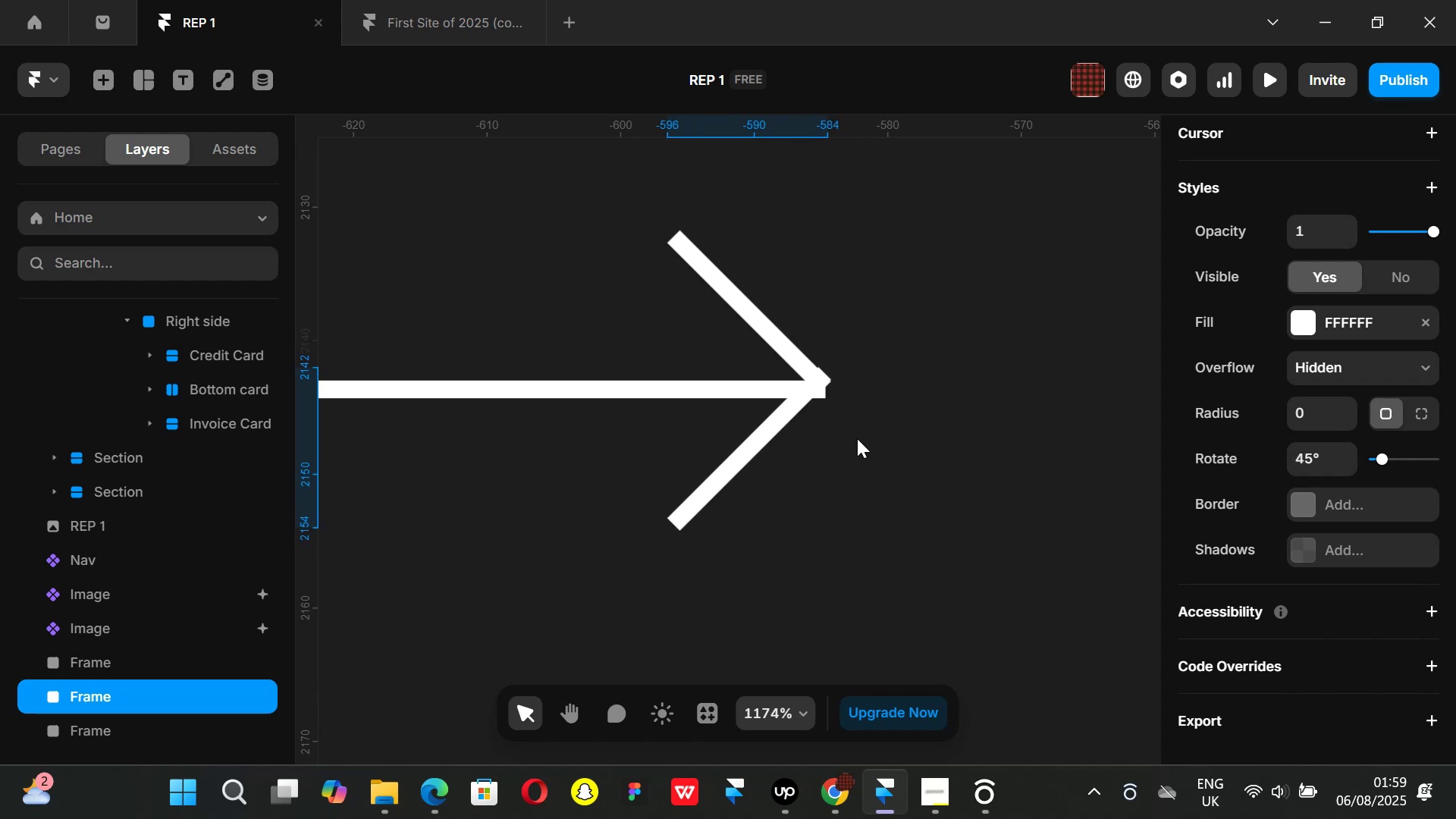 
key(ArrowRight)
 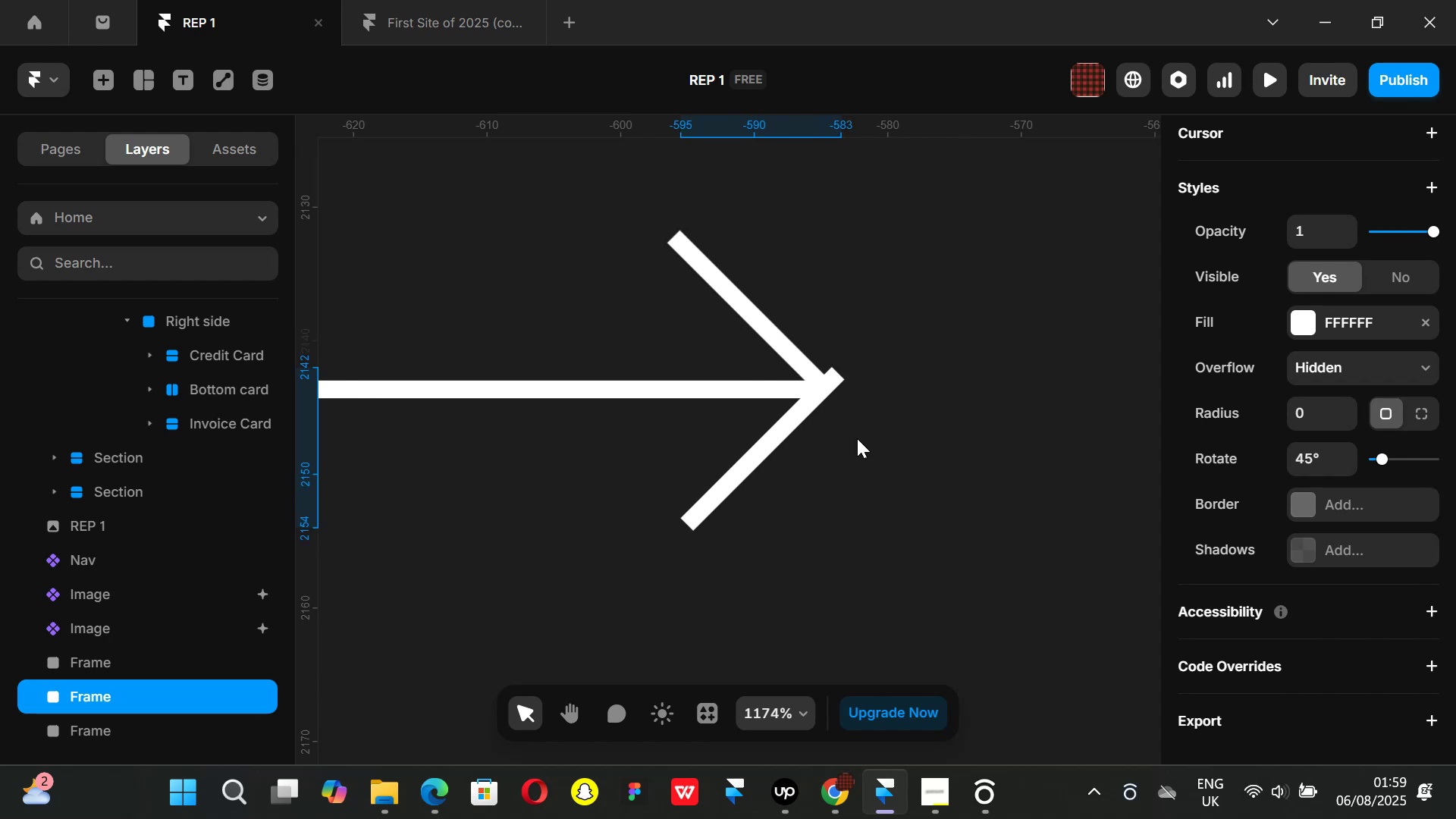 
key(ArrowLeft)
 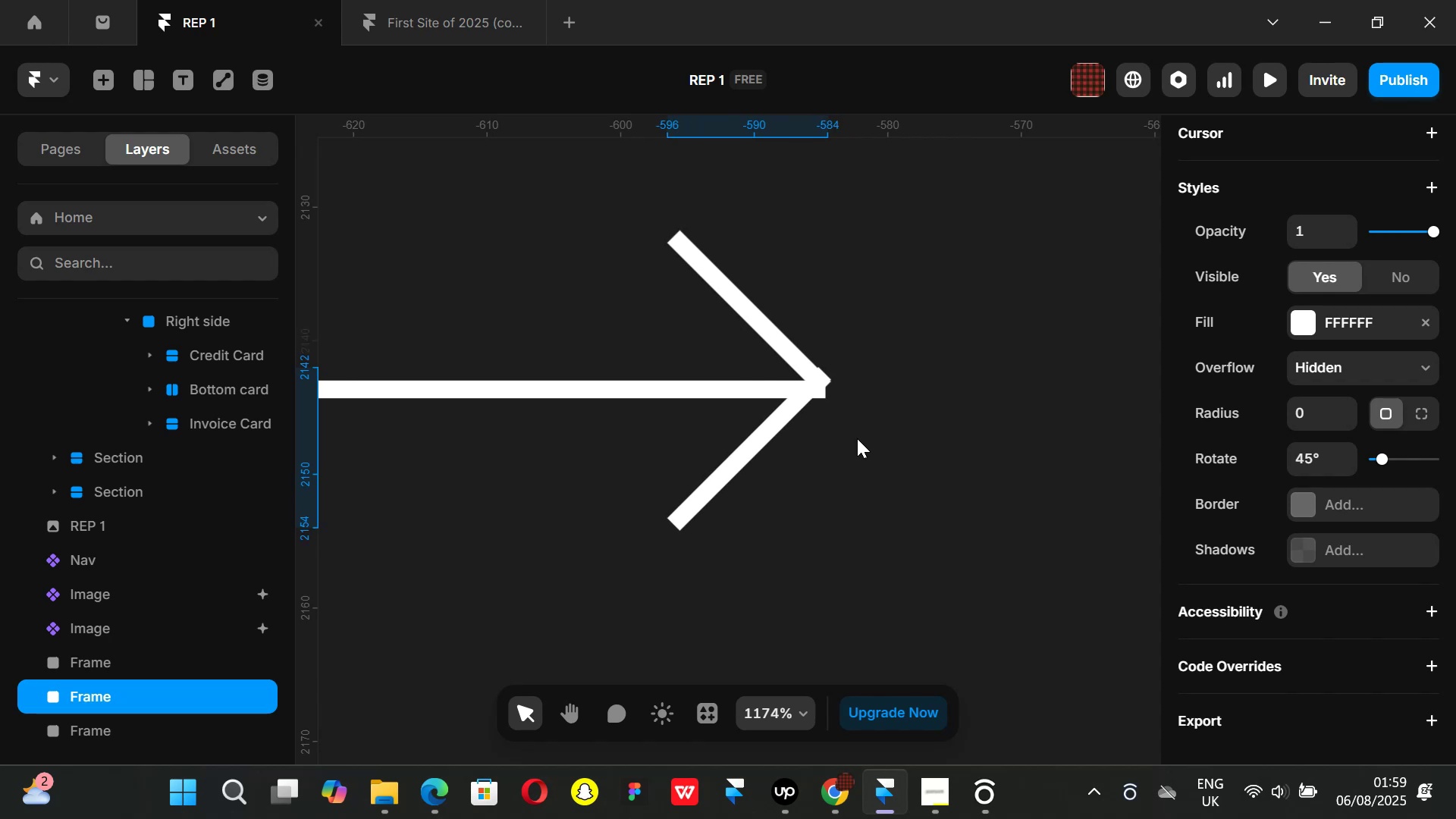 
key(ArrowLeft)
 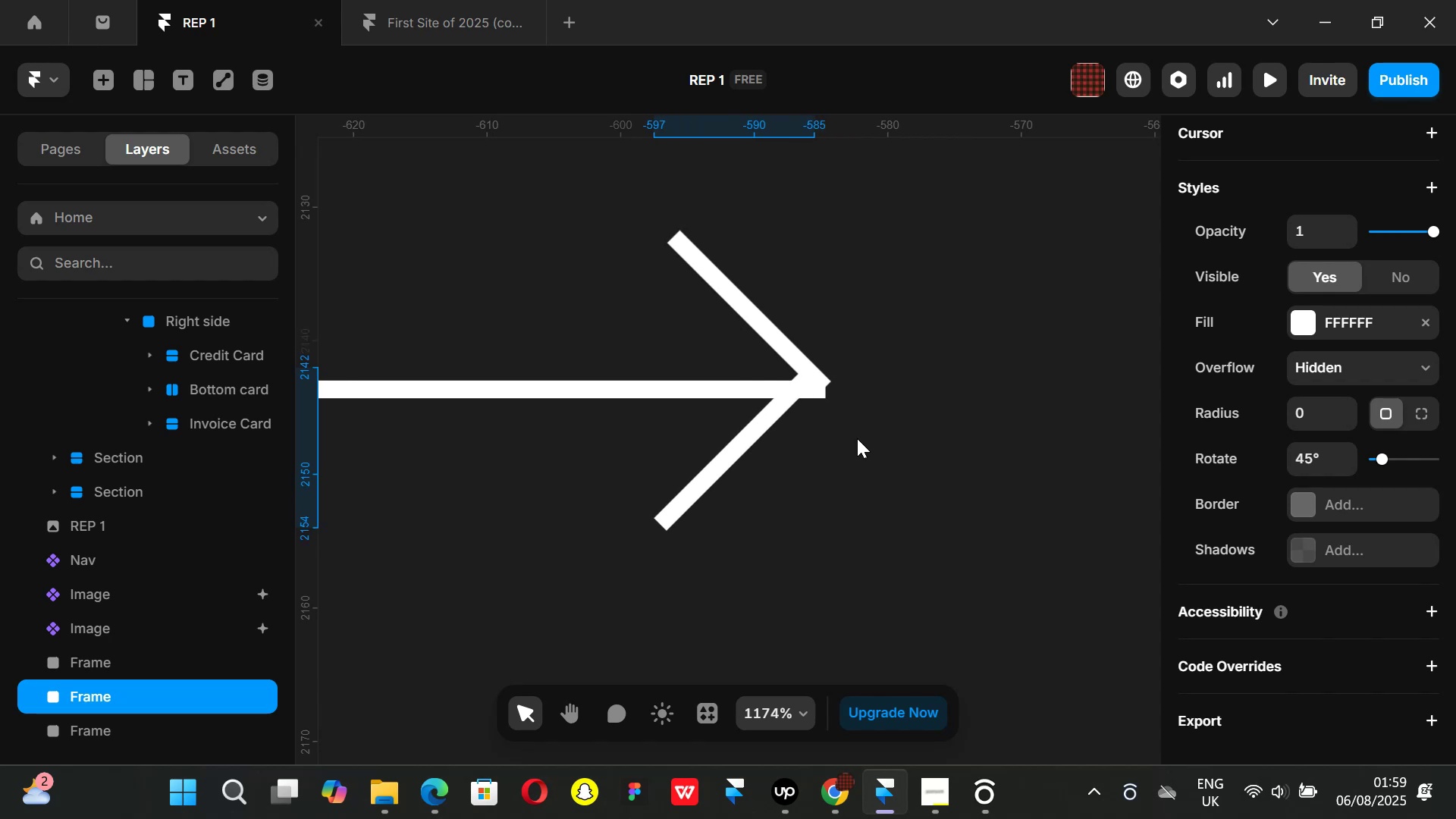 
key(ArrowRight)
 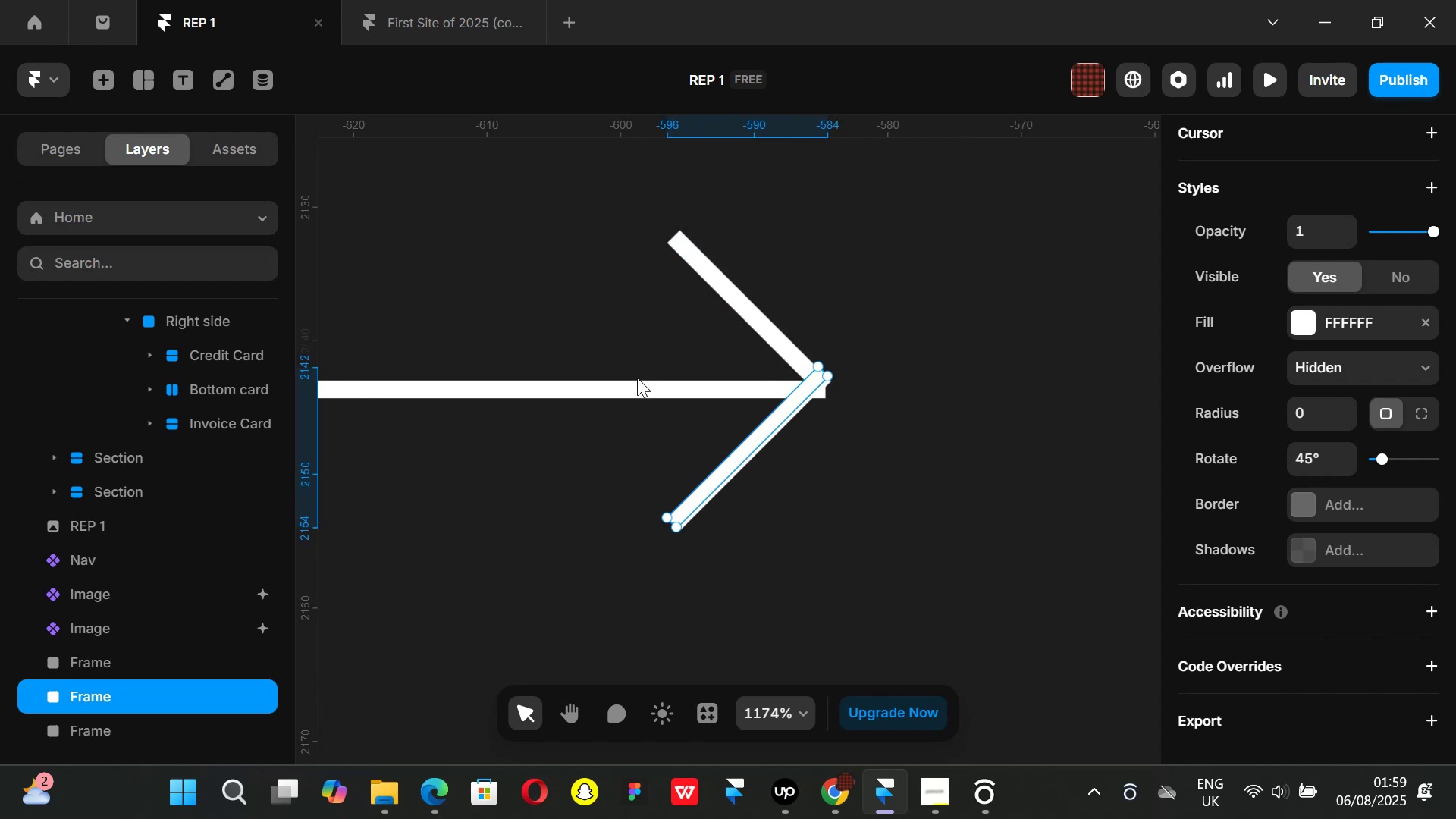 
left_click([656, 388])
 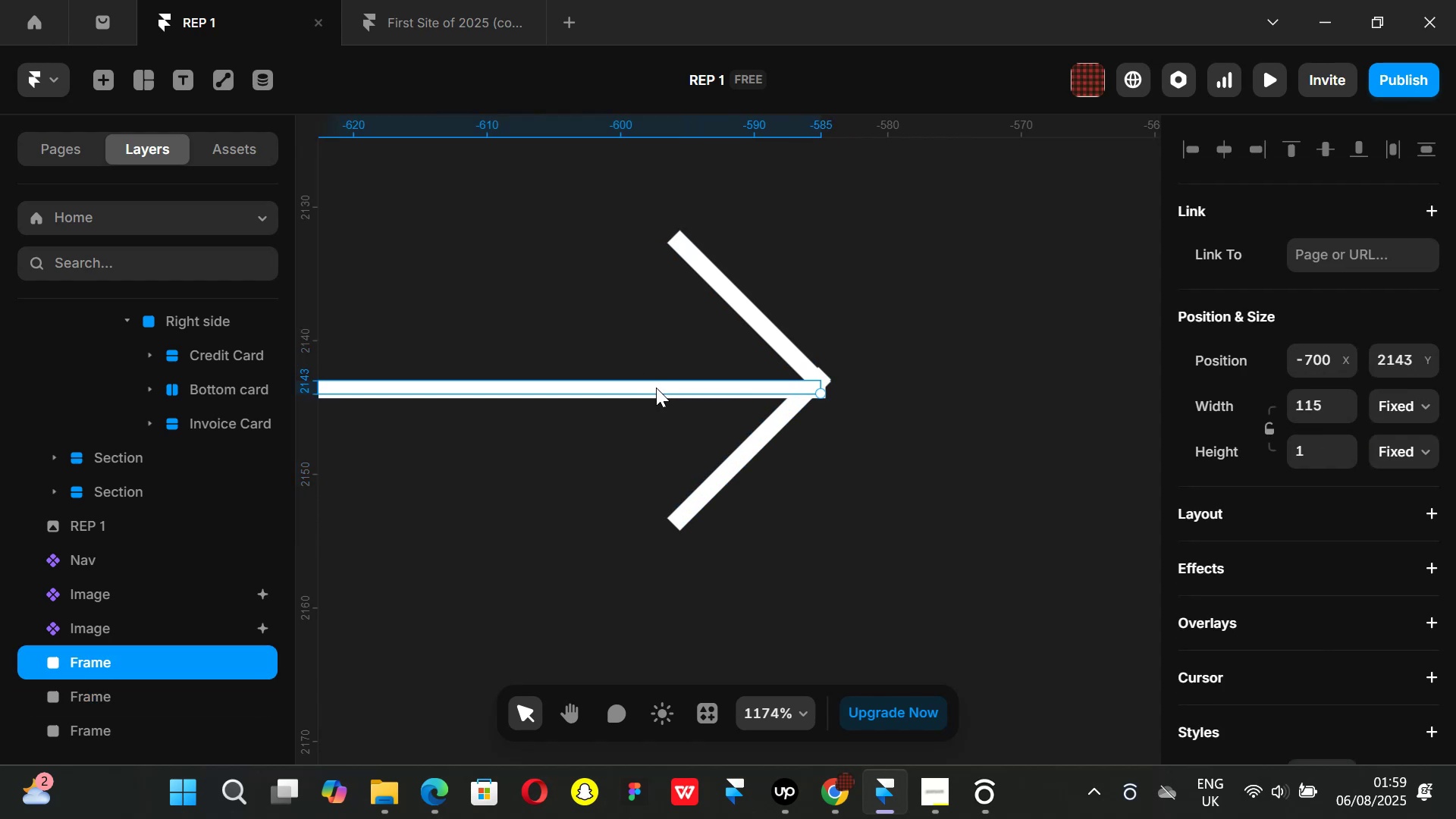 
key(ArrowUp)
 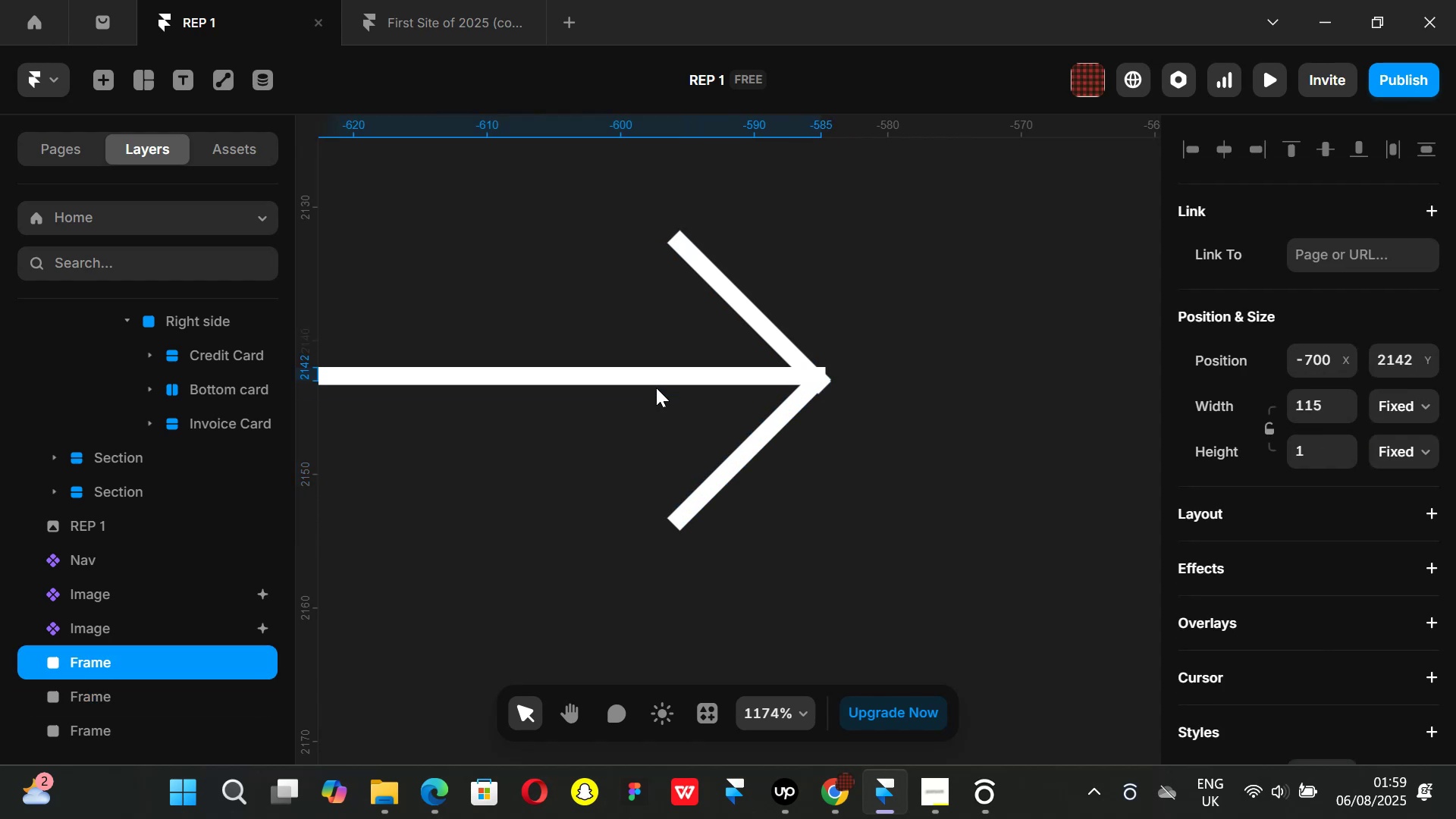 
key(ArrowDown)
 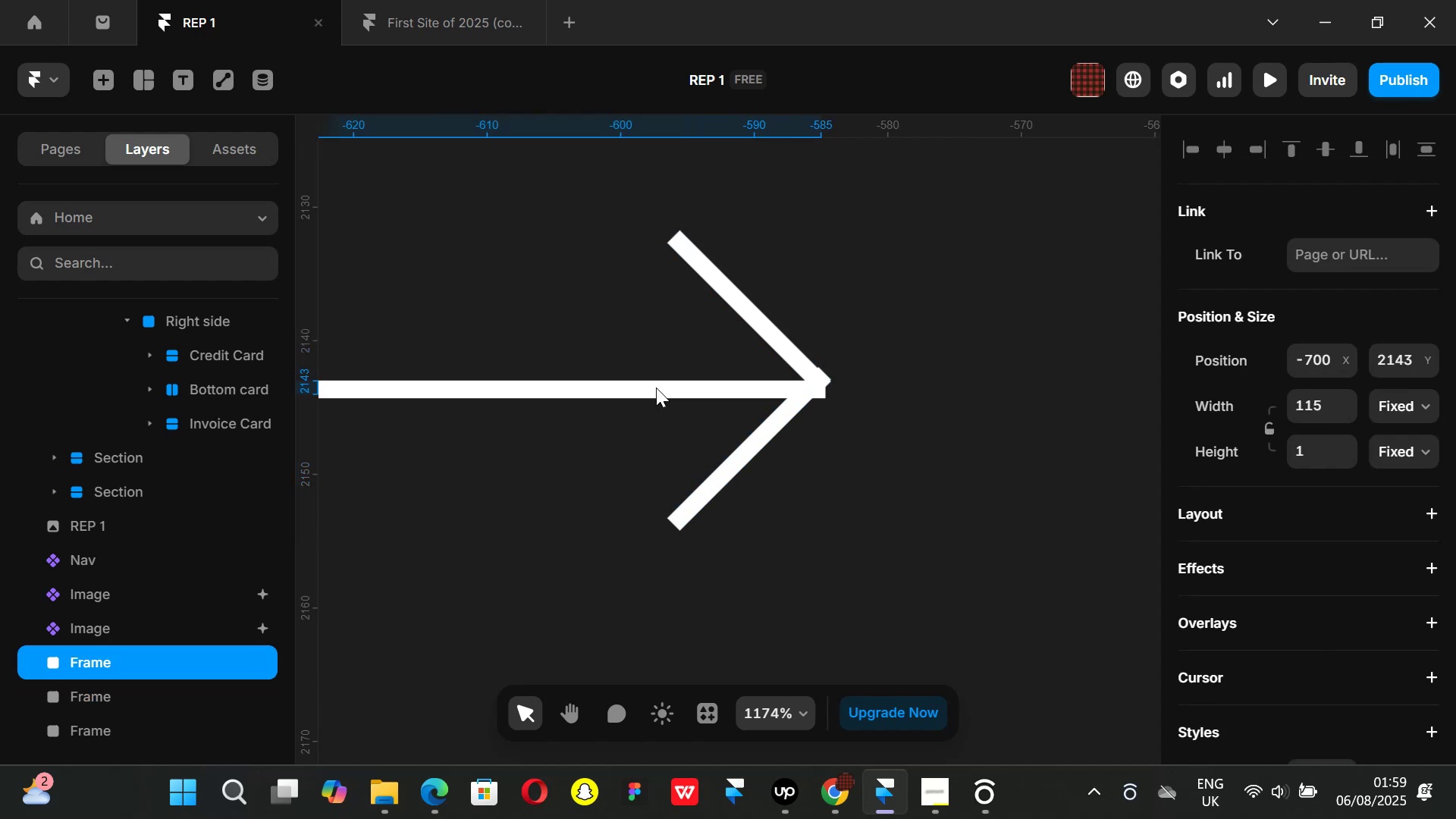 
key(ArrowUp)
 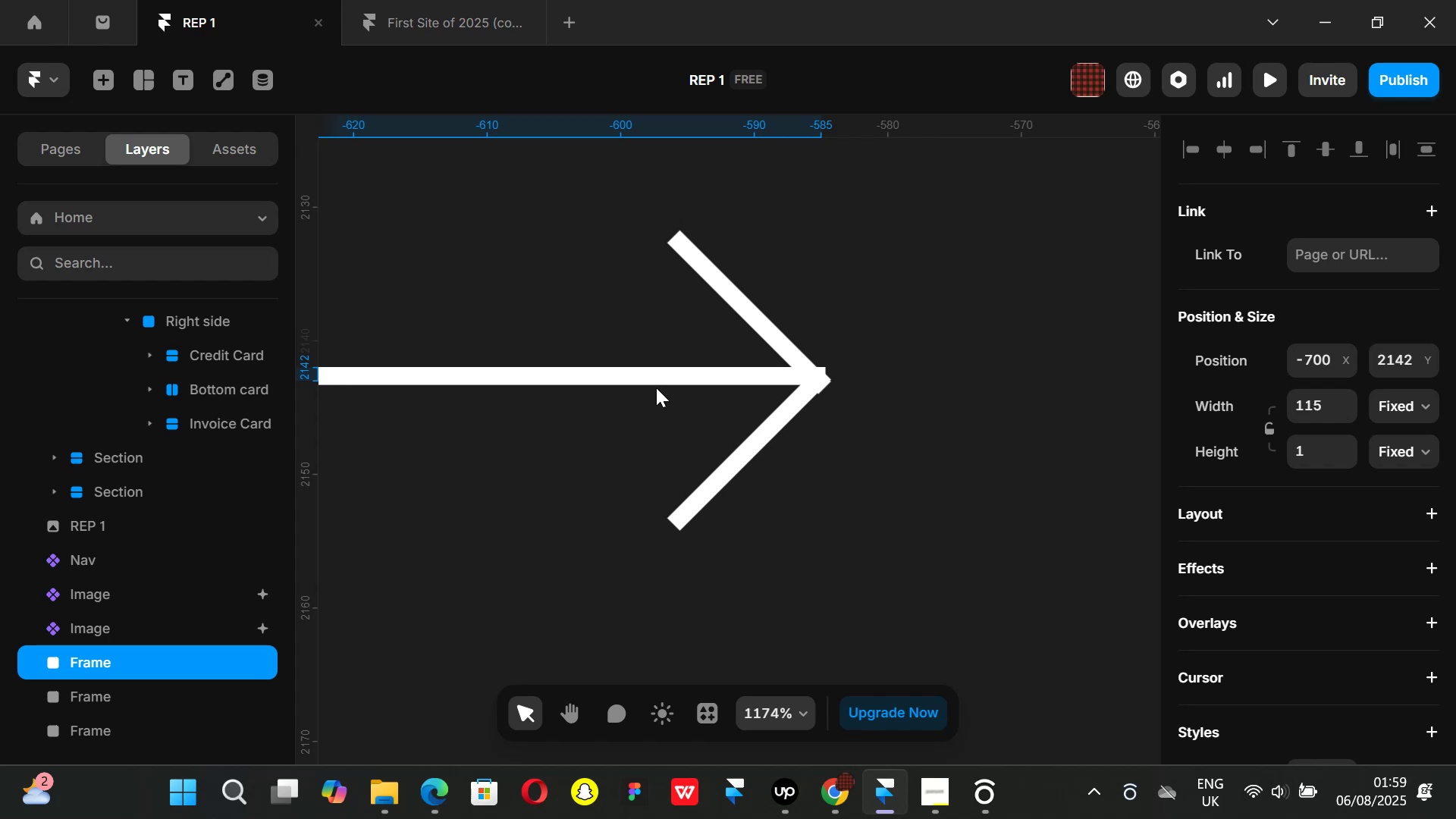 
key(ArrowDown)
 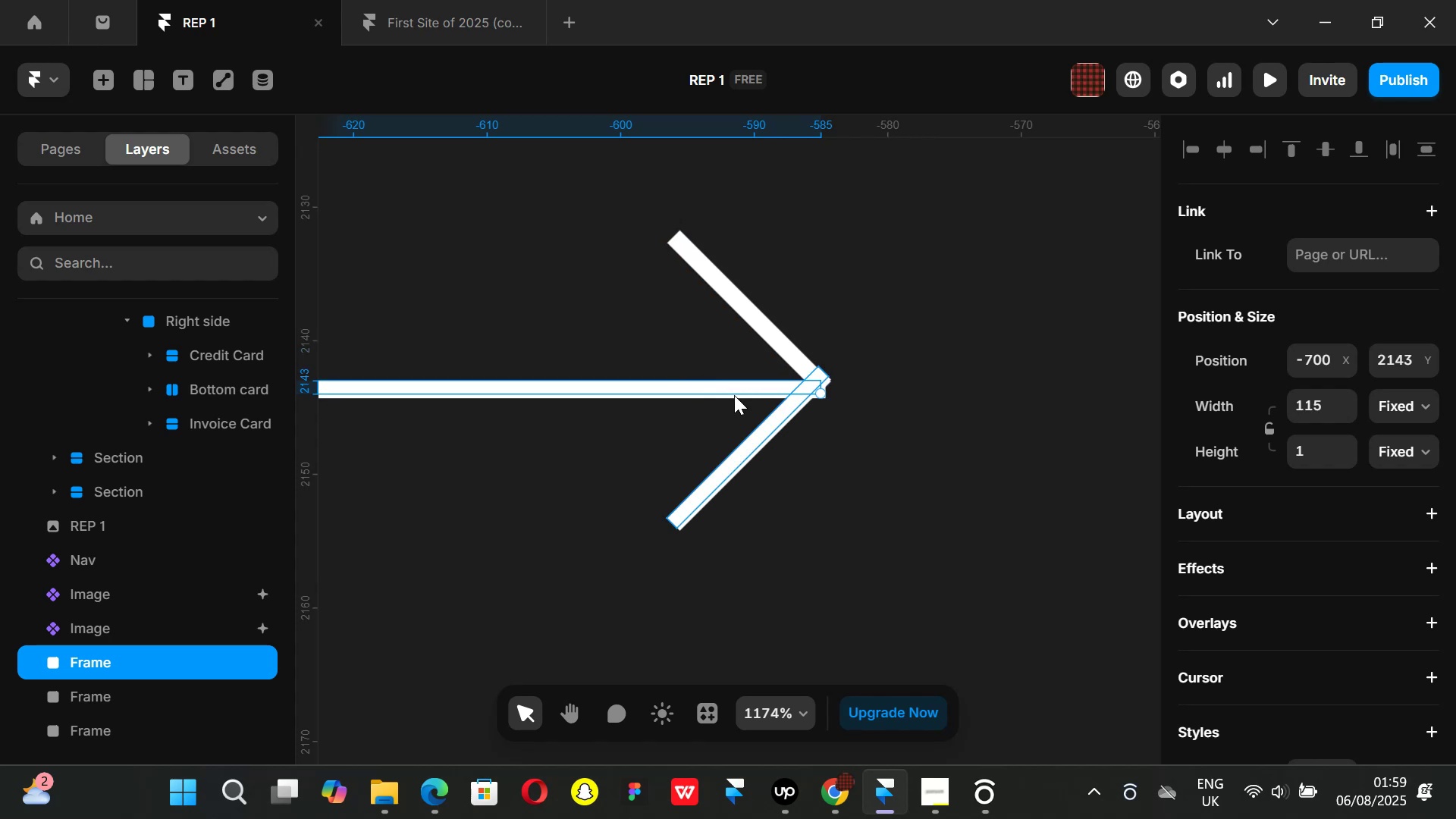 
hold_key(key=ControlLeft, duration=1.51)
scroll: coordinate [846, 452], scroll_direction: down, amount: 11.0
 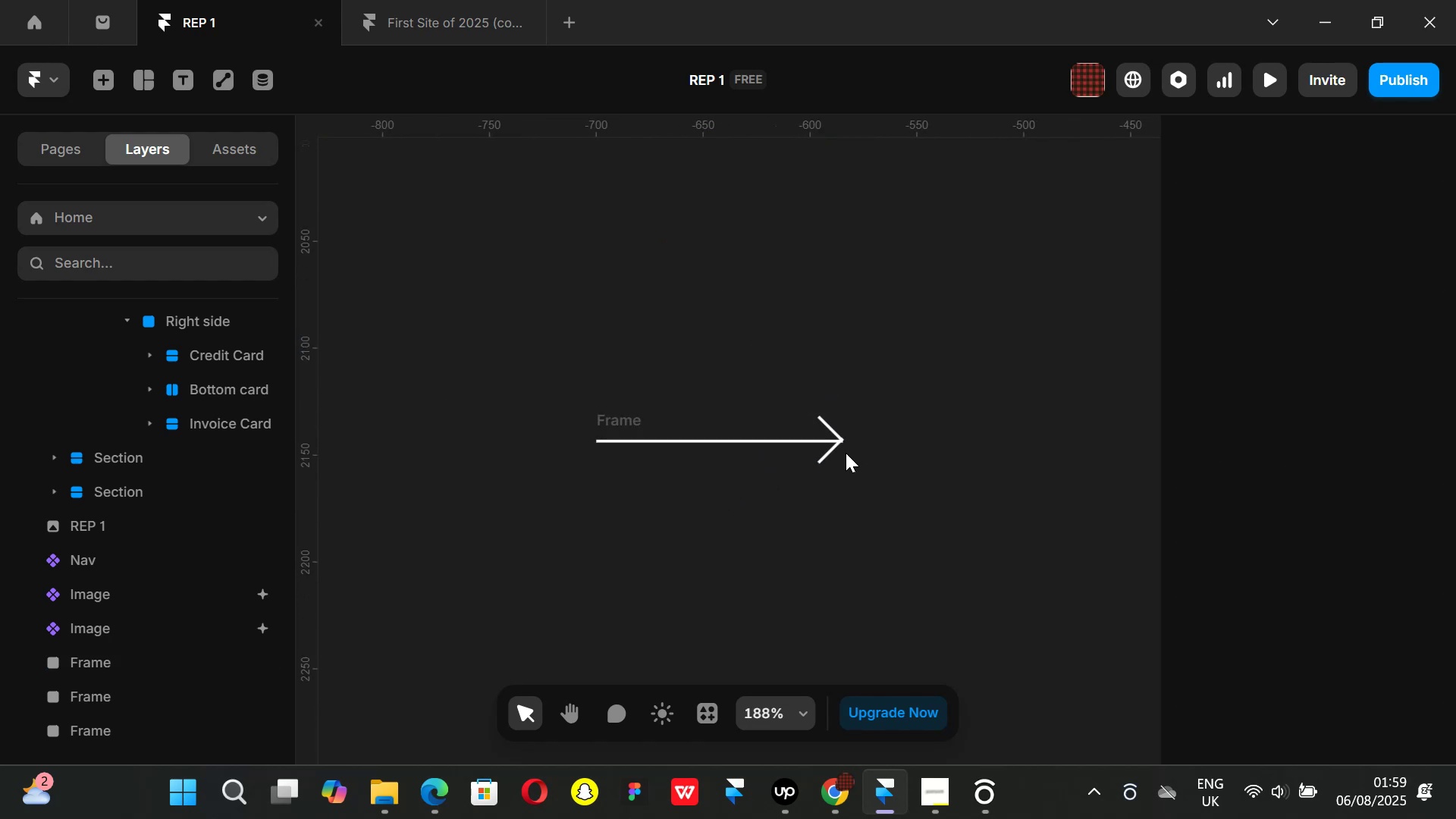 
hold_key(key=ControlLeft, duration=1.51)
scroll: coordinate [851, 444], scroll_direction: down, amount: 2.0
 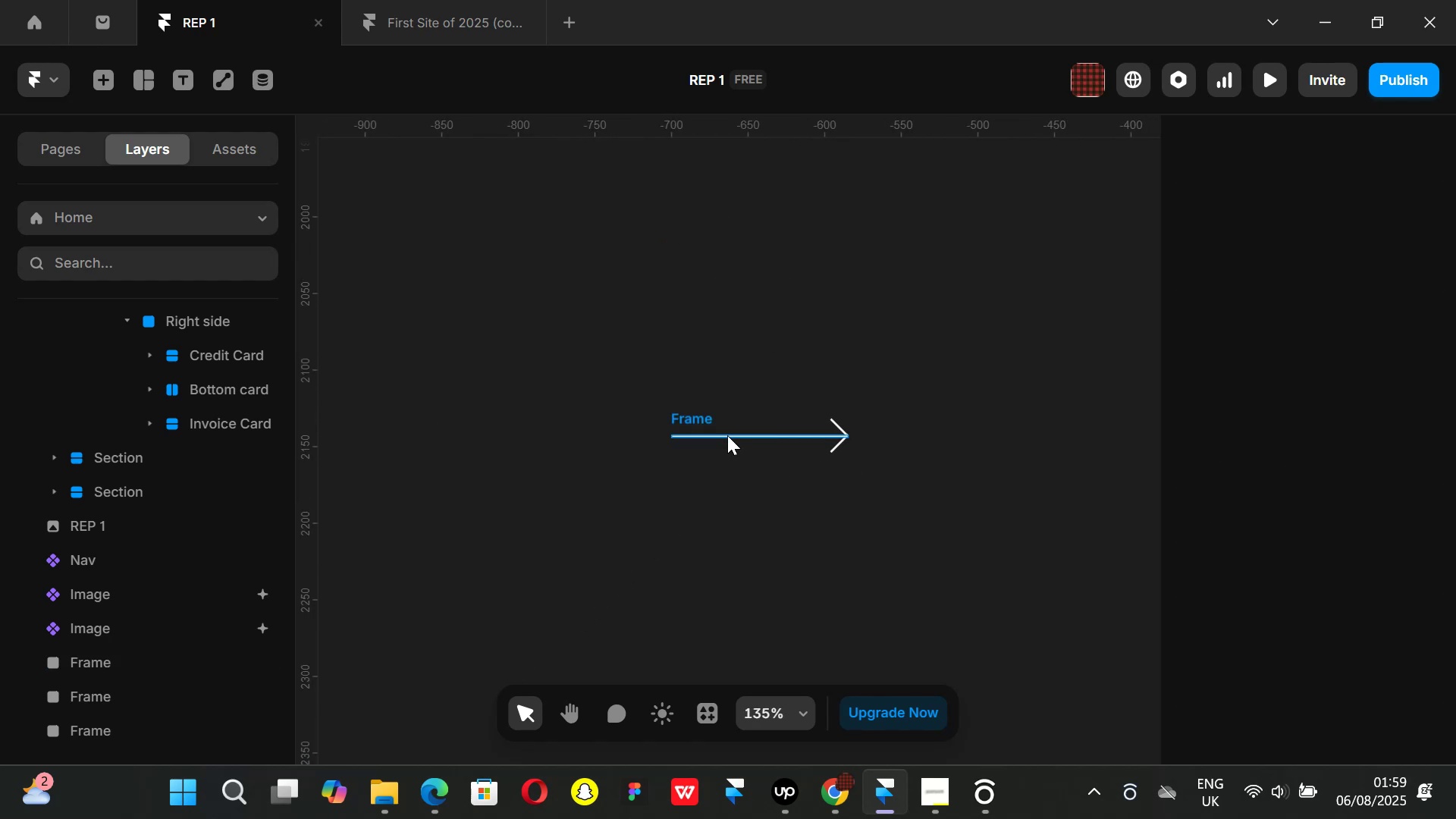 
hold_key(key=ControlLeft, duration=0.48)
 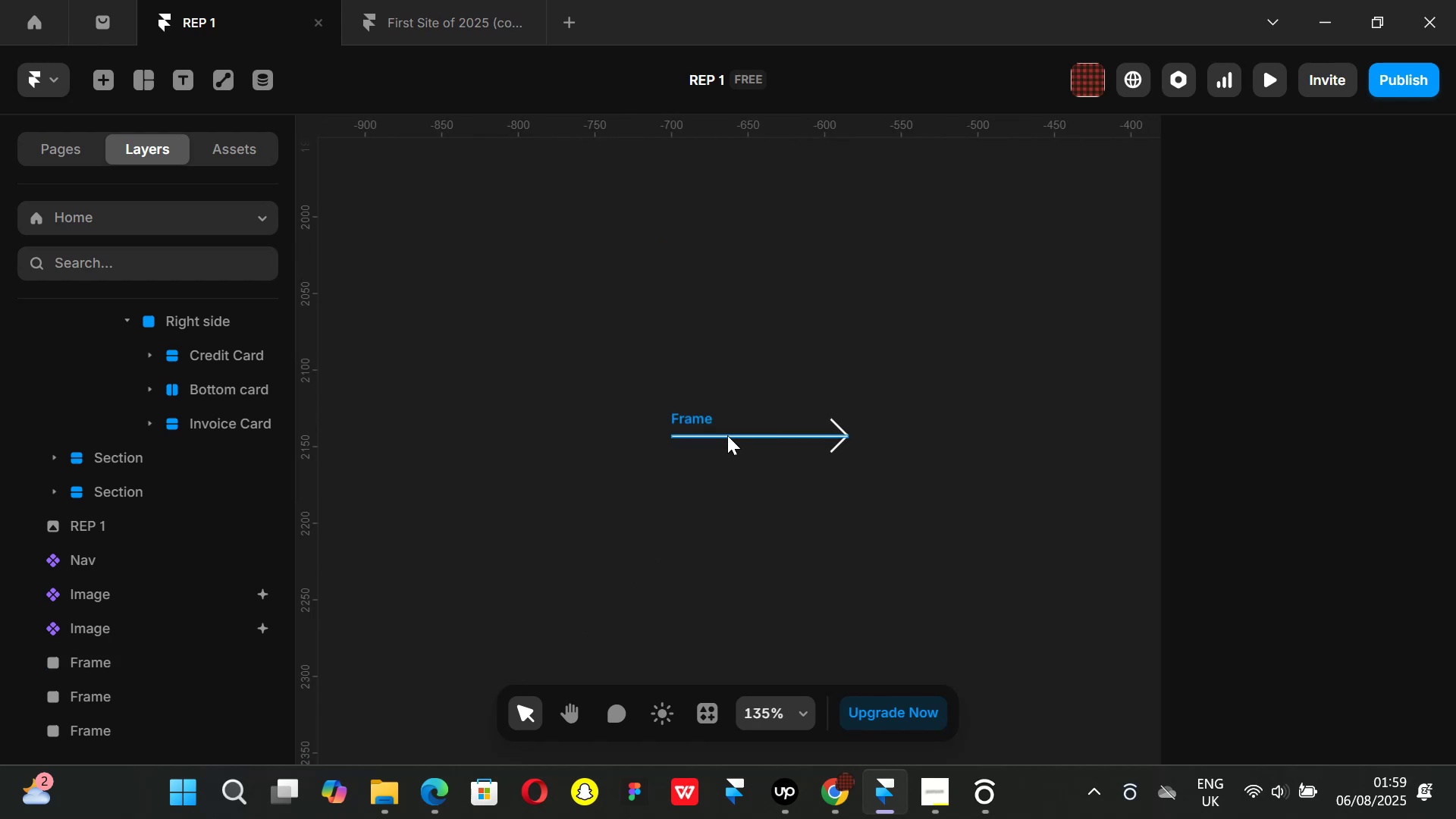 
left_click([727, 435])
 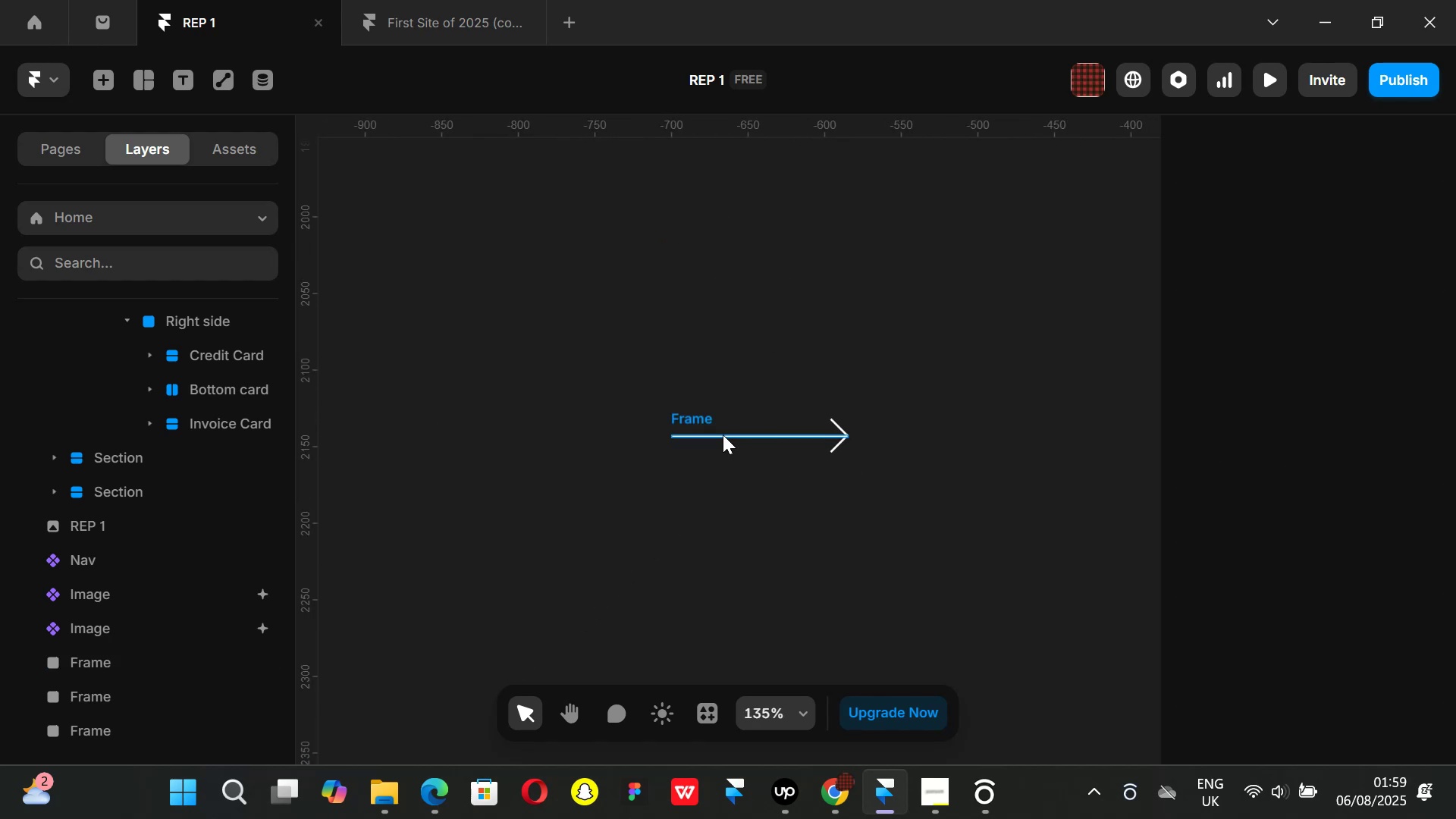 
hold_key(key=ControlLeft, duration=0.84)
scroll: coordinate [714, 444], scroll_direction: up, amount: 11.0
 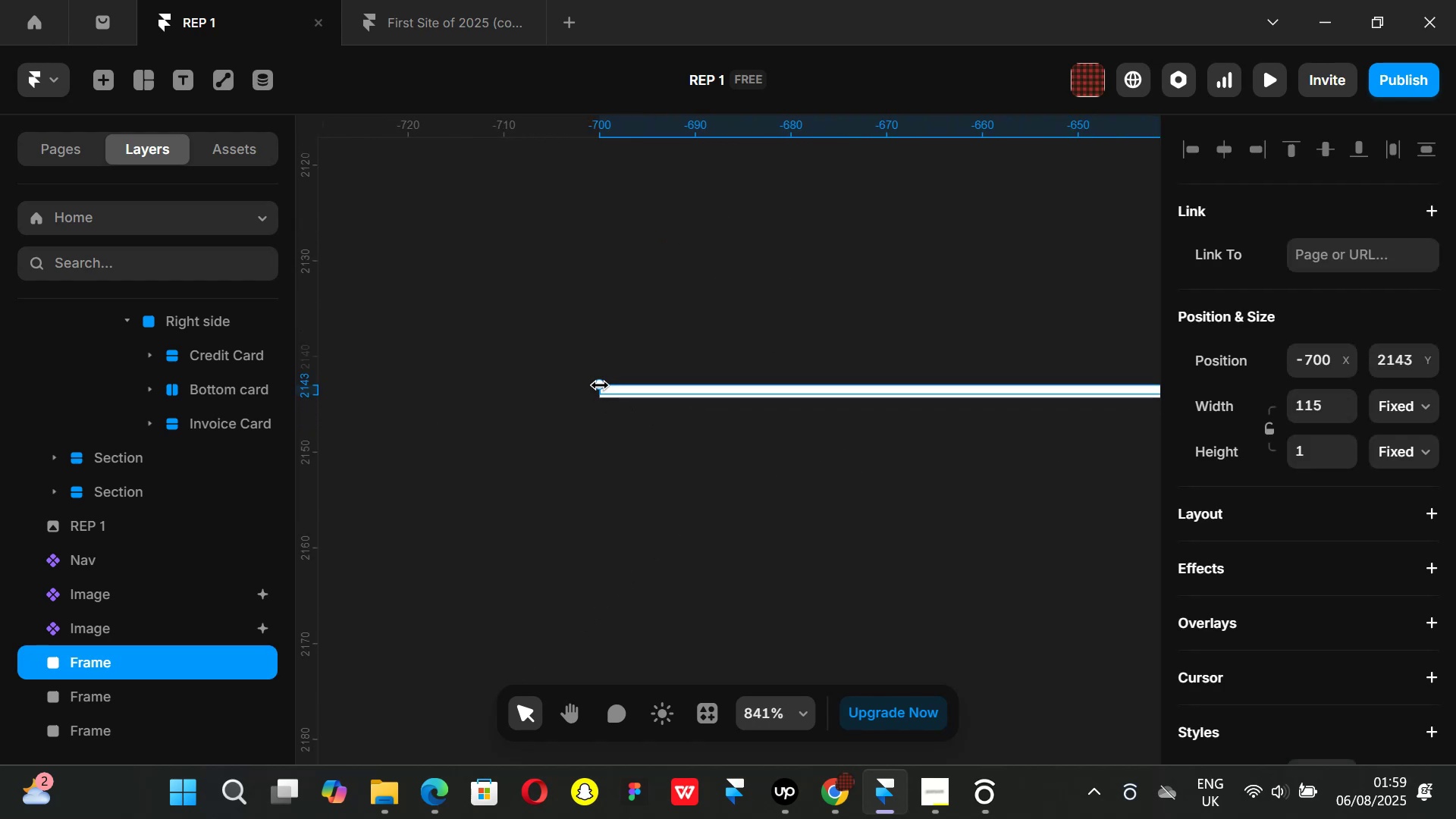 
left_click_drag(start_coordinate=[601, 389], to_coordinate=[729, 388])
 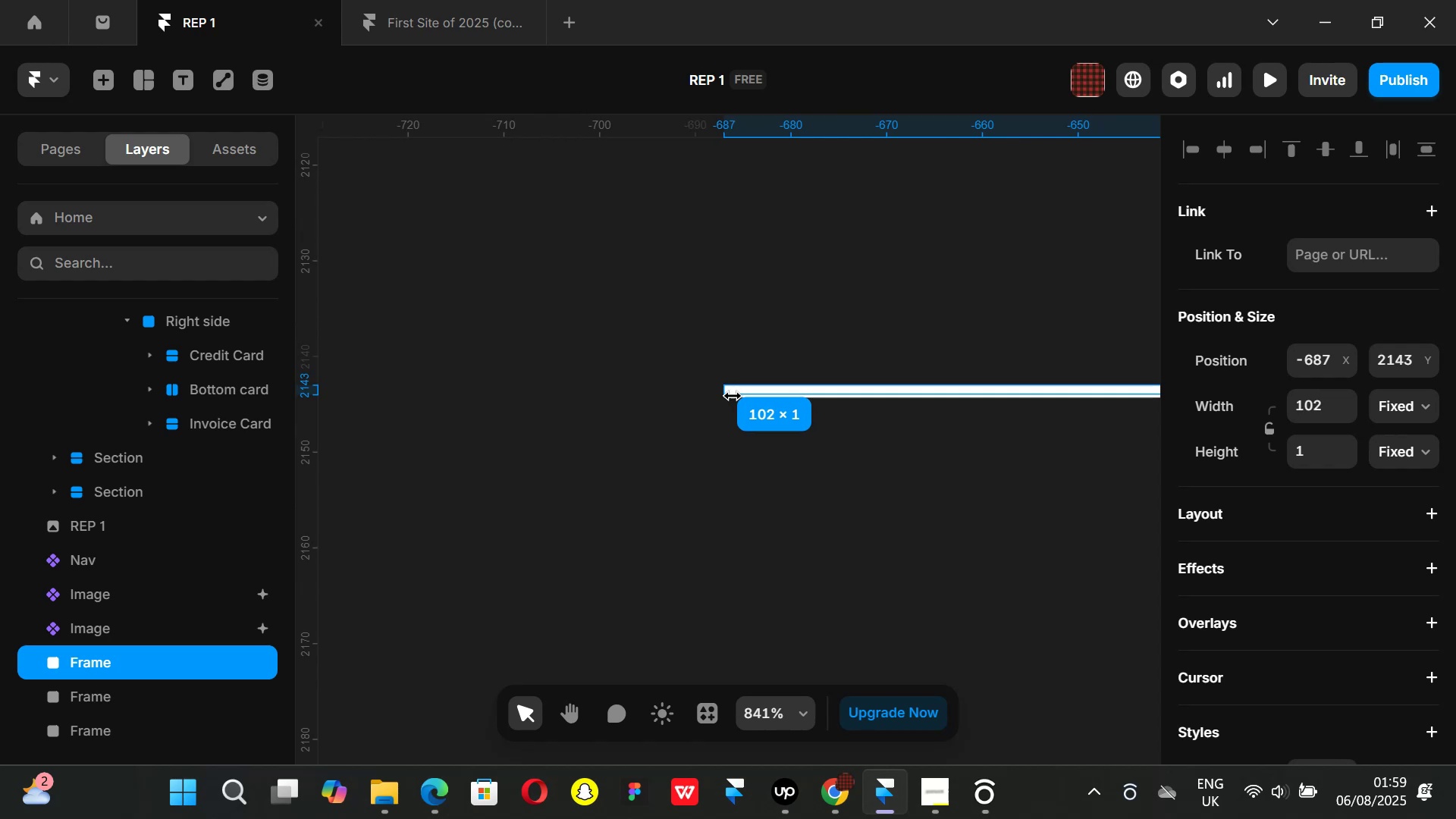 
hold_key(key=ControlLeft, duration=0.89)
scroll: coordinate [848, 441], scroll_direction: down, amount: 8.0
 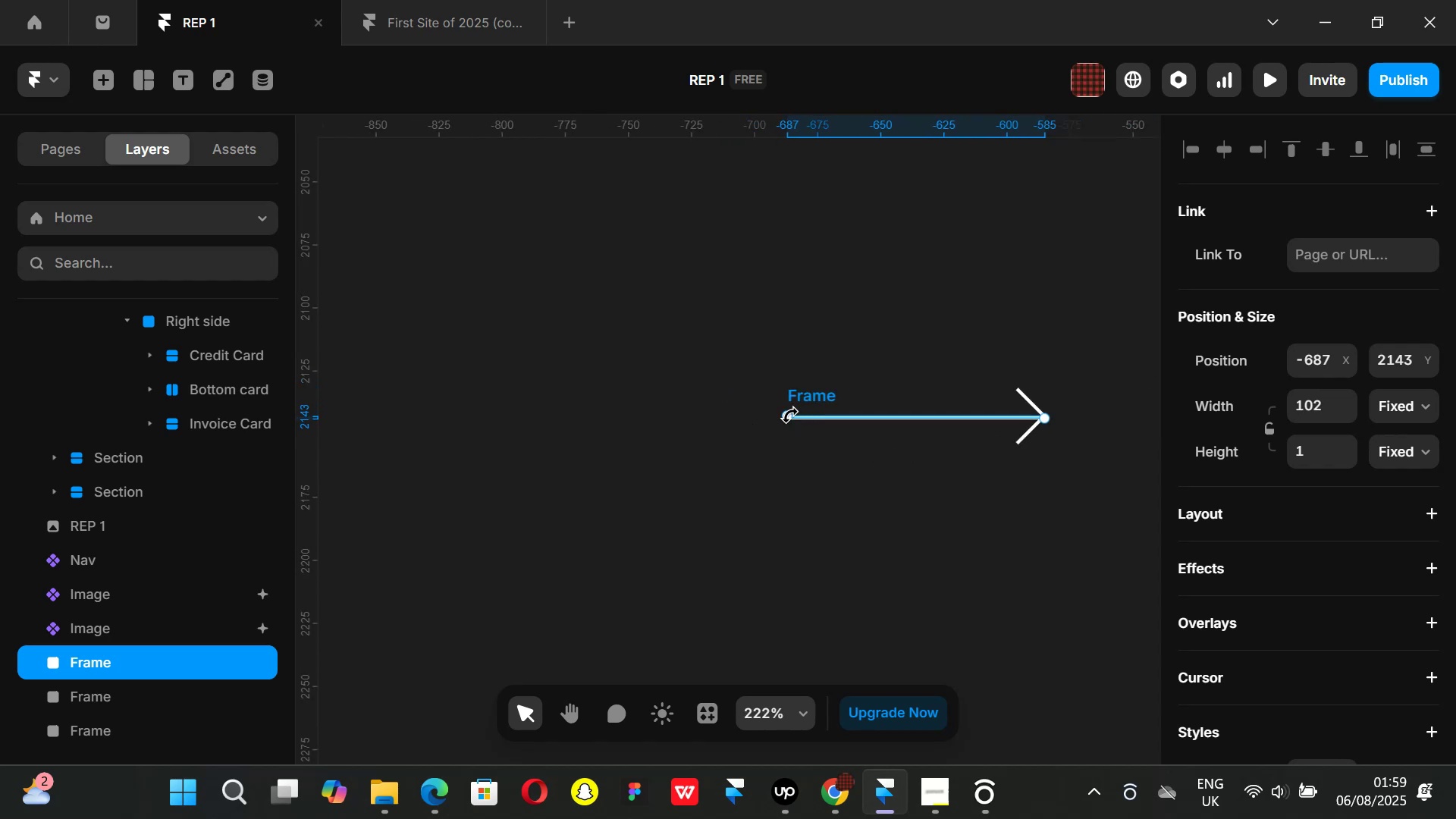 
left_click_drag(start_coordinate=[789, 416], to_coordinate=[895, 413])
 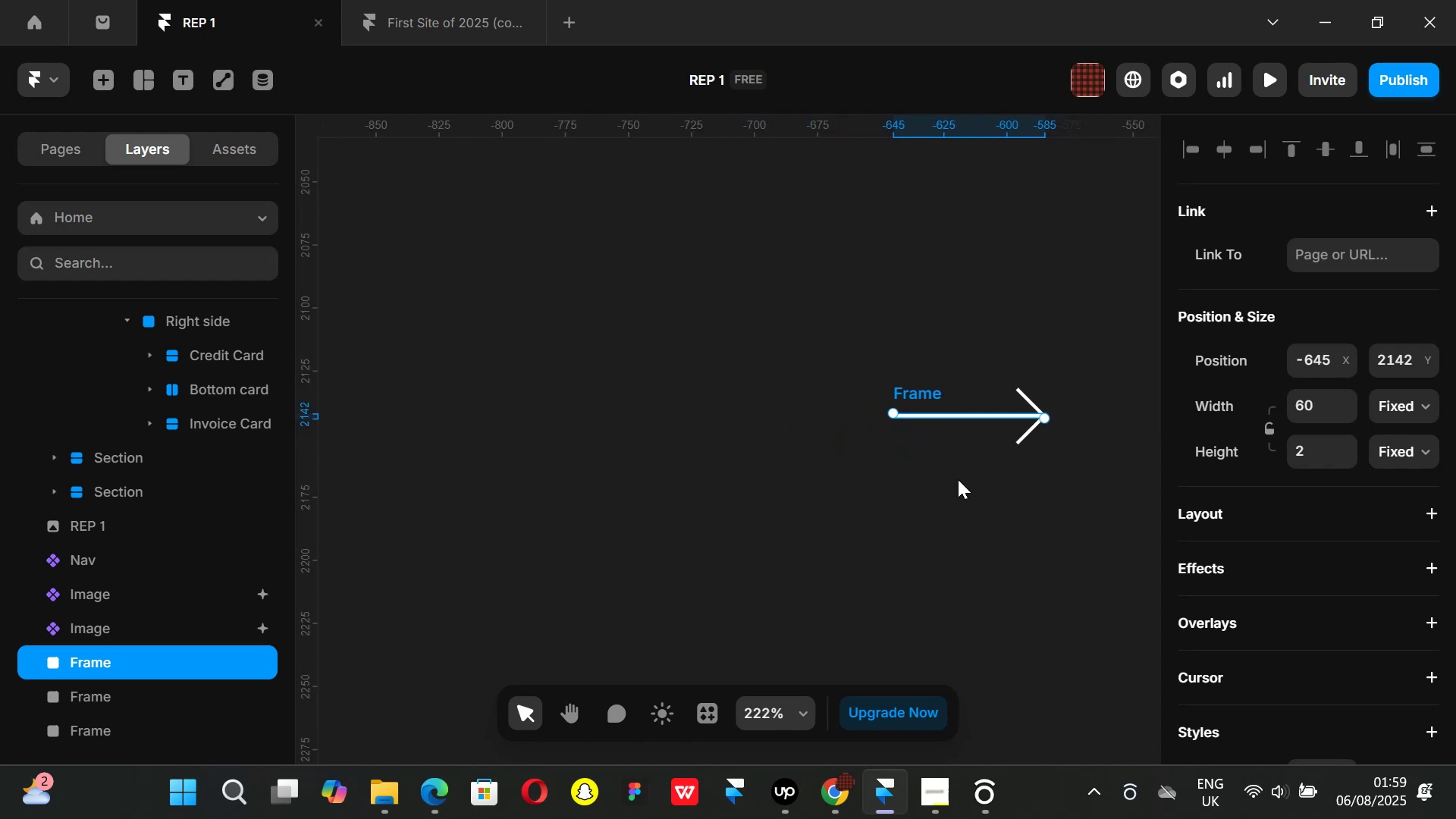 
left_click([958, 479])
 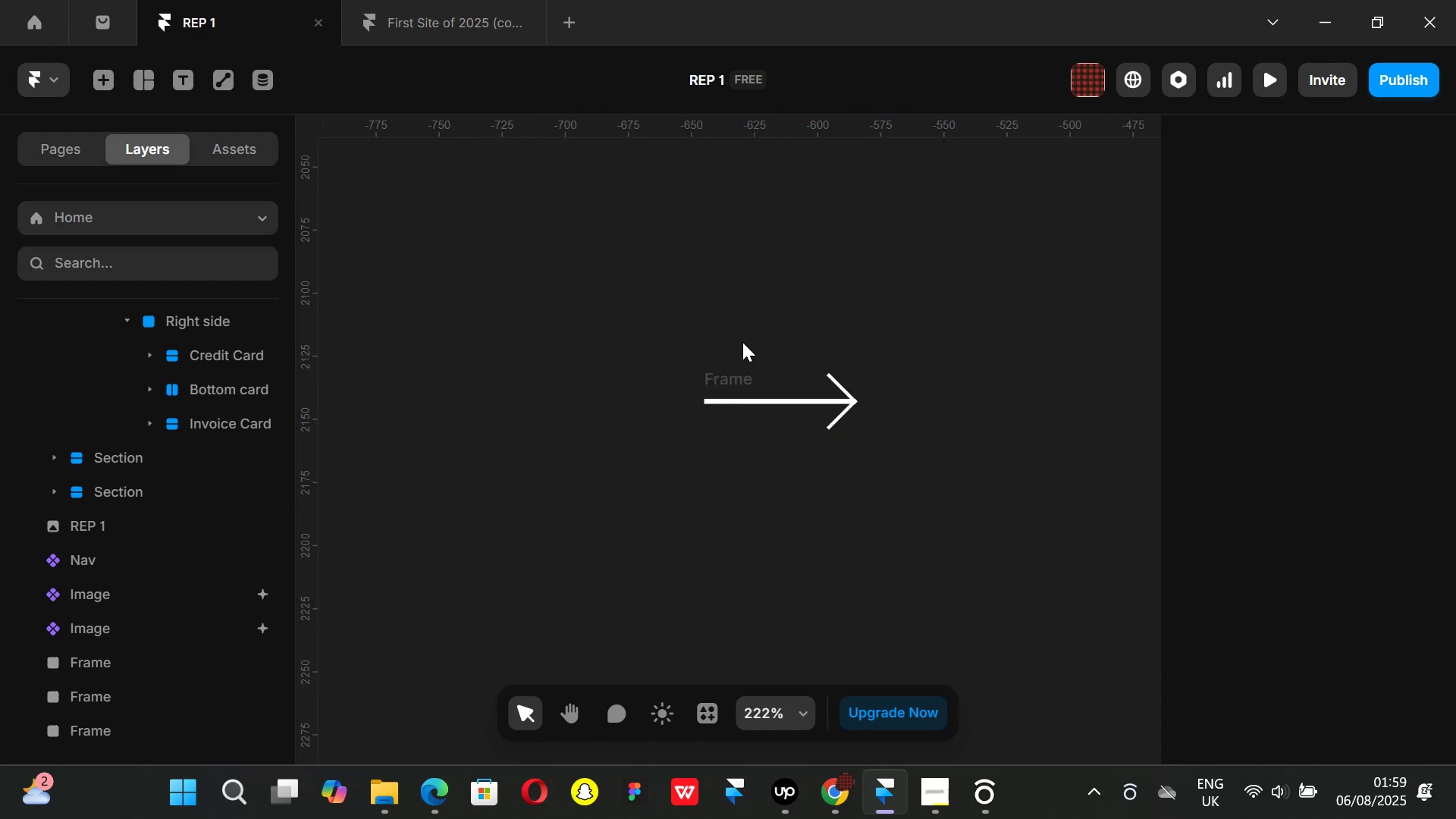 
left_click_drag(start_coordinate=[673, 330], to_coordinate=[925, 493])
 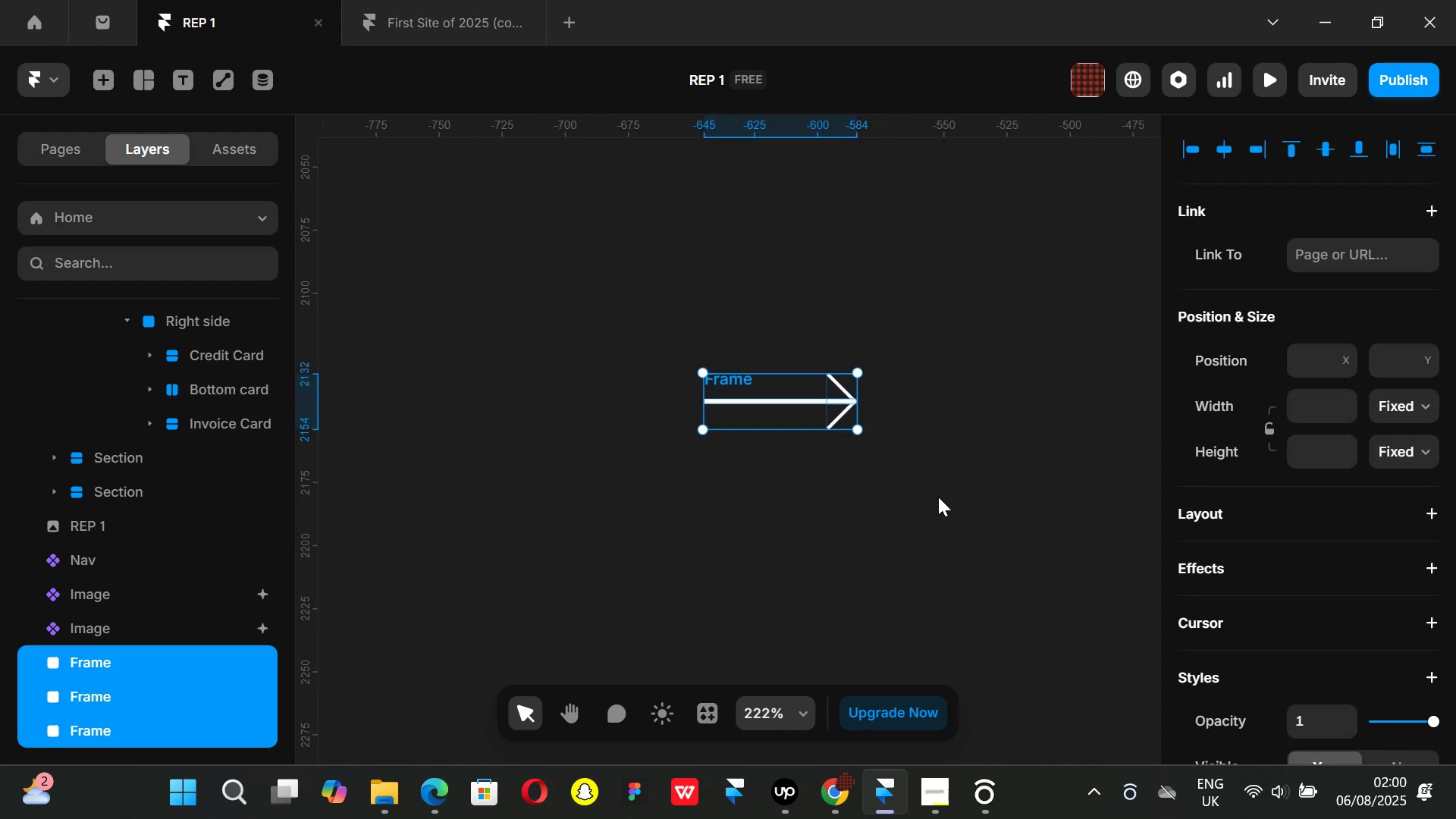 
key(Control+ControlLeft)
 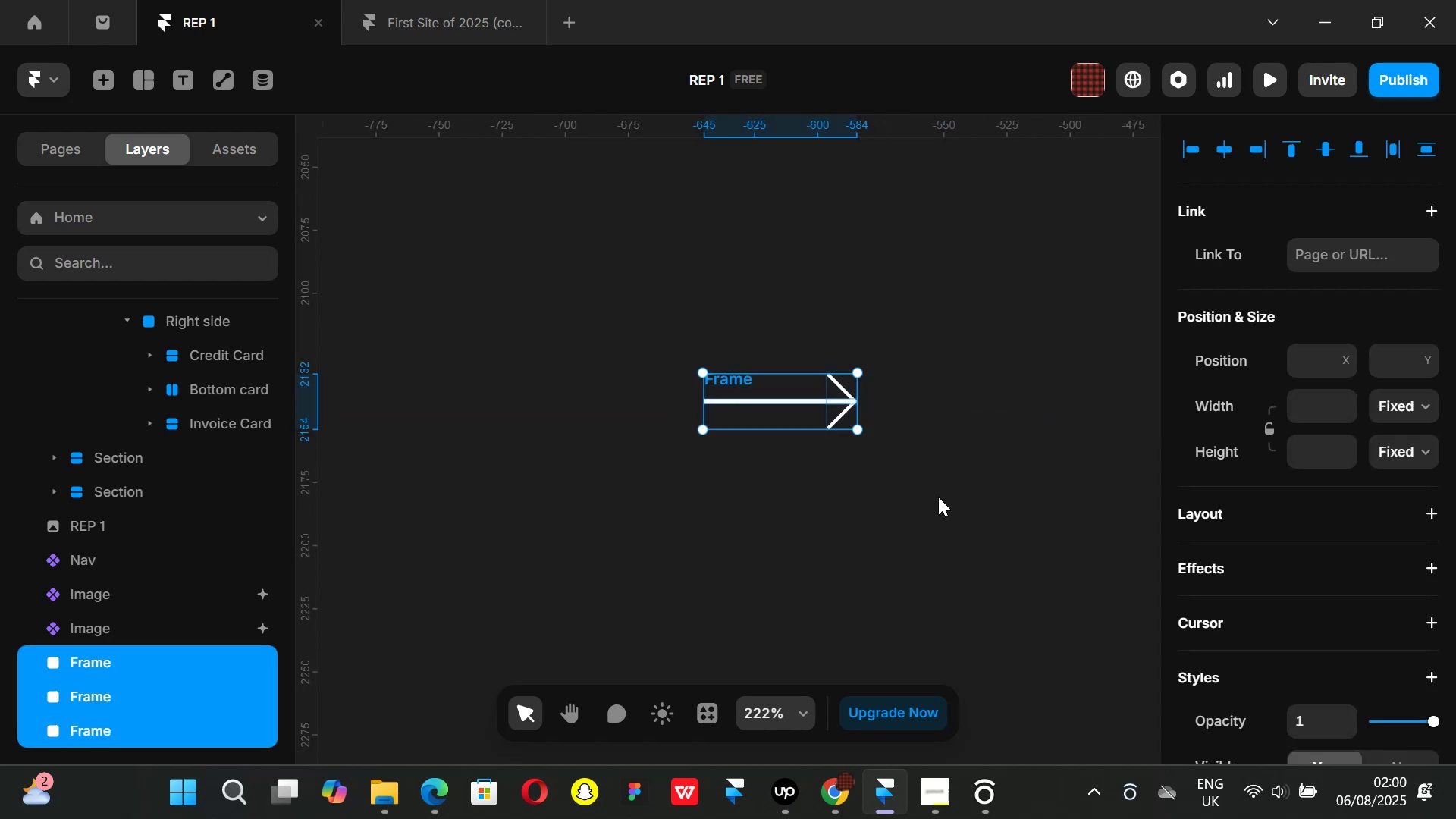 
key(Control+G)
 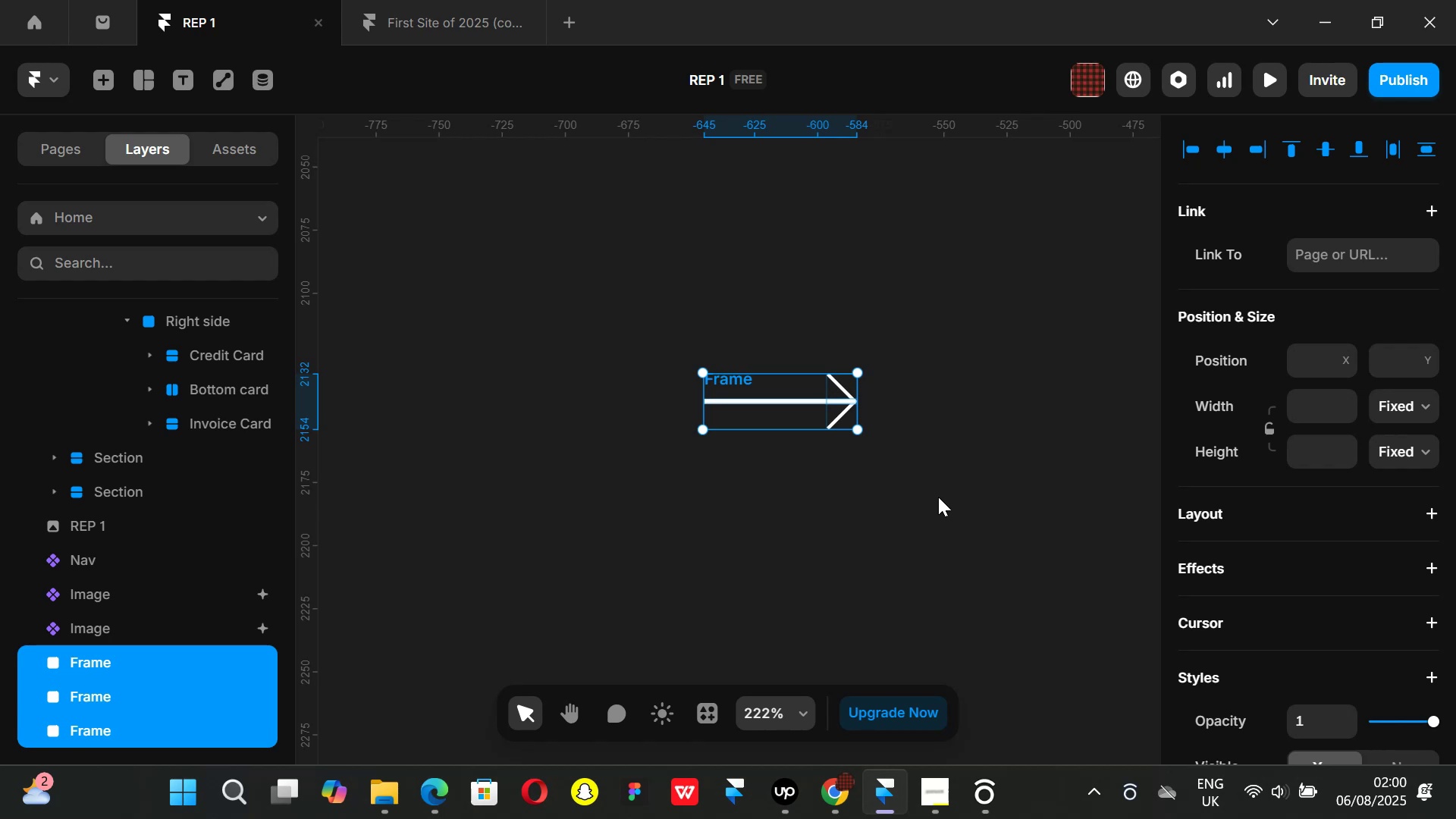 
key(Control+ControlLeft)
 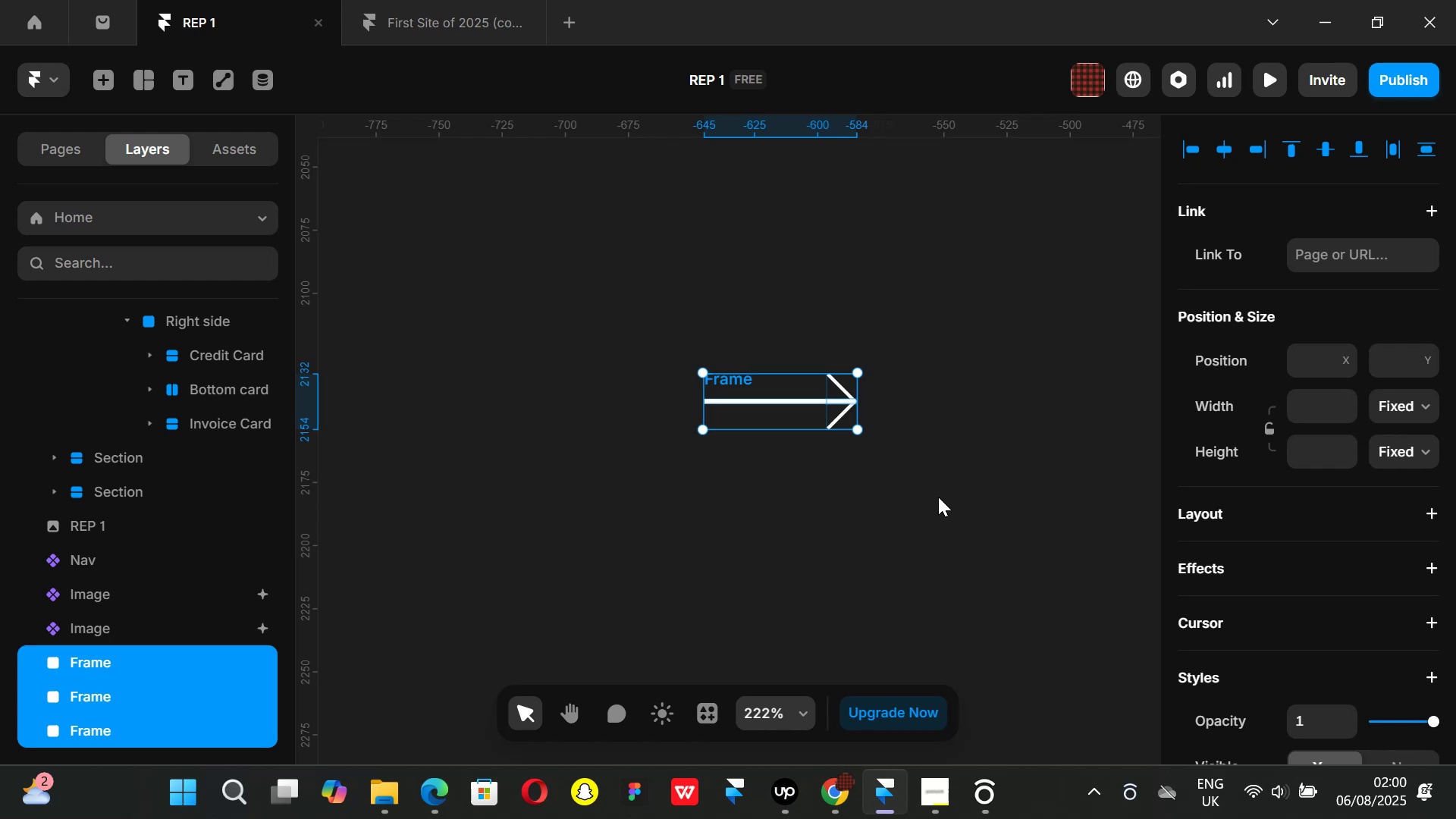 
key(Control+Enter)
 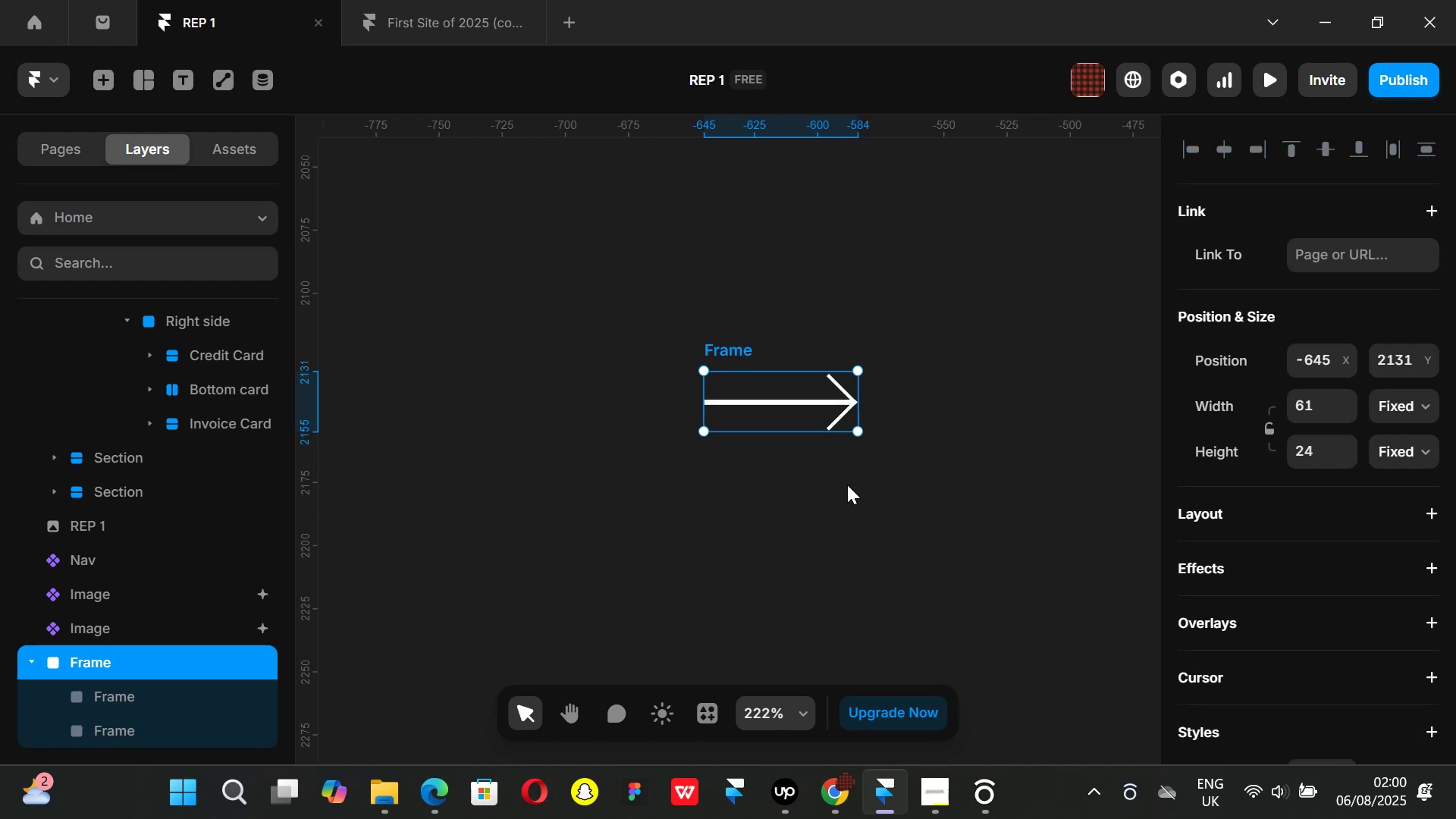 
hold_key(key=ControlLeft, duration=0.65)
scroll: coordinate [851, 487], scroll_direction: down, amount: 6.0
 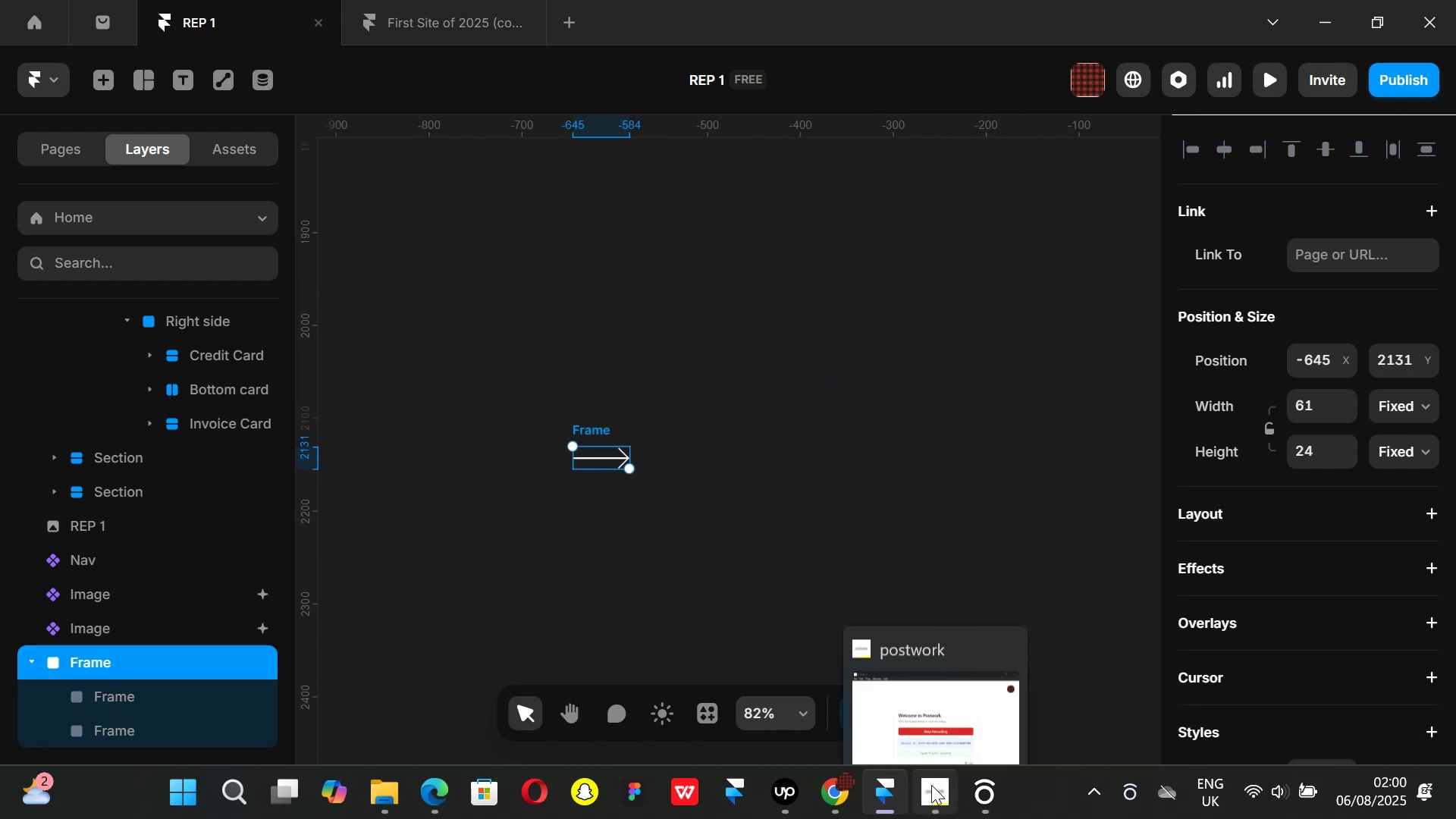 
left_click([816, 789])
 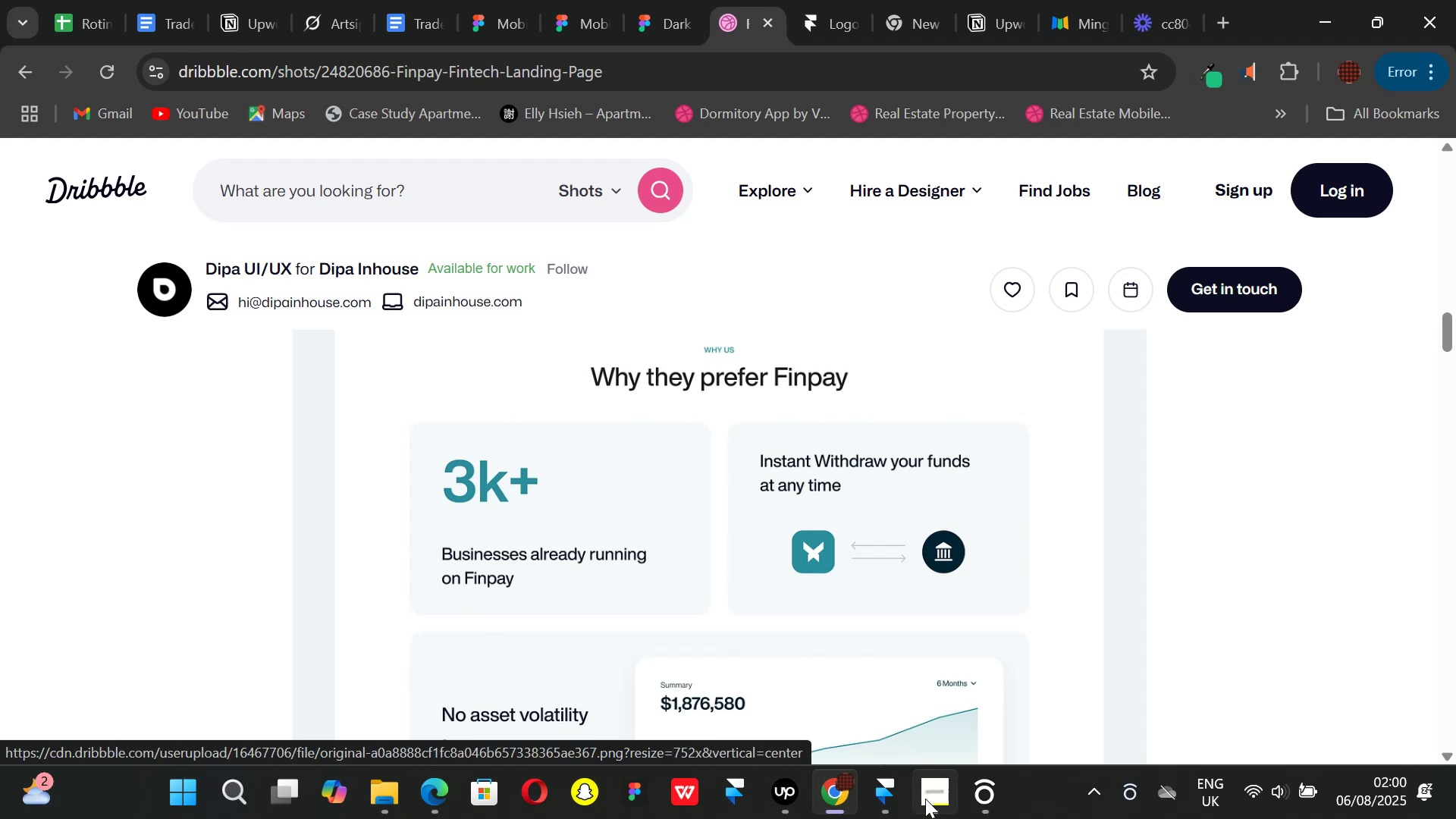 
left_click([890, 801])
 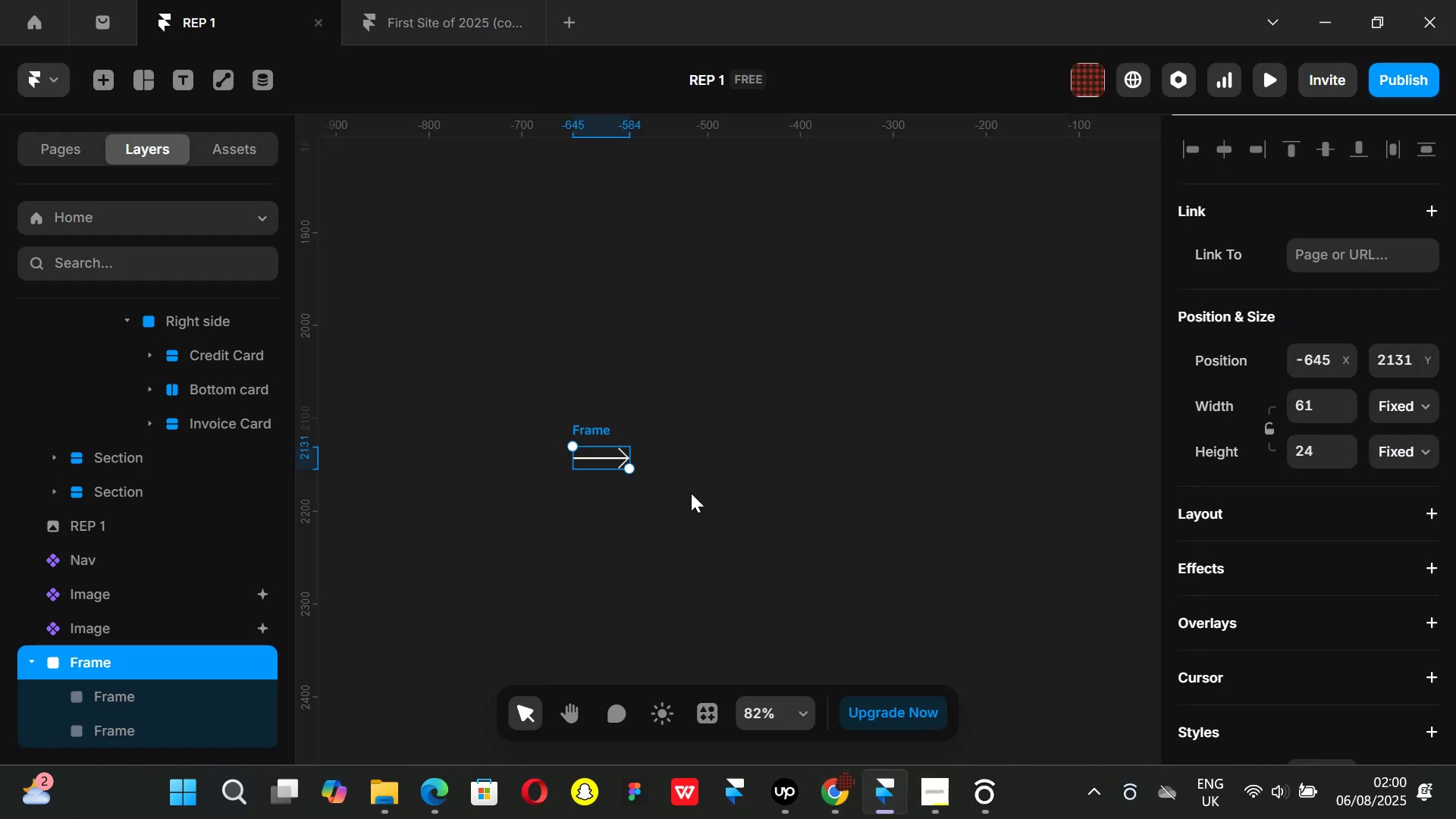 
hold_key(key=ControlLeft, duration=1.38)
scroll: coordinate [691, 493], scroll_direction: down, amount: 3.0
 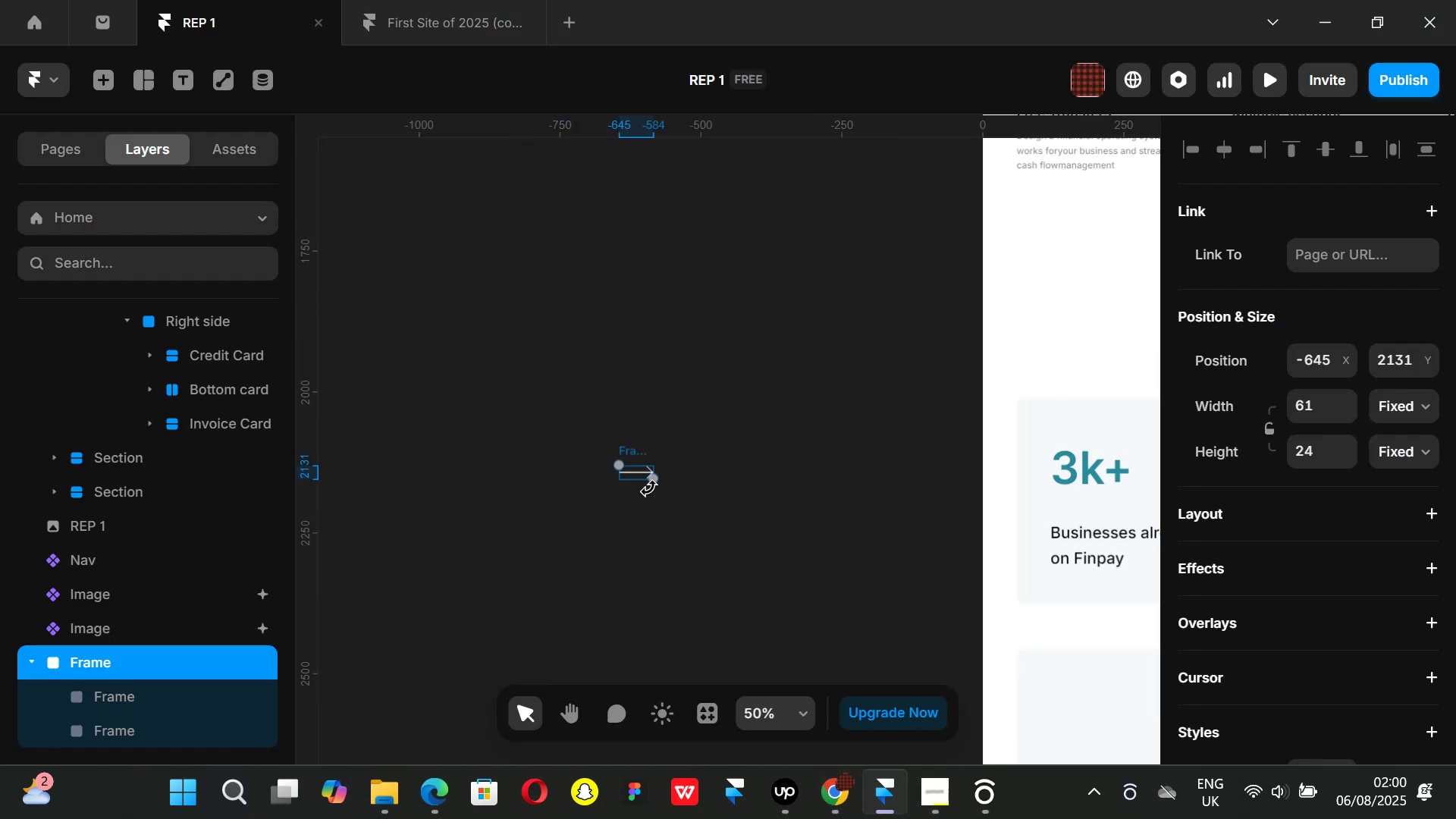 
scroll: coordinate [652, 464], scroll_direction: up, amount: 8.0
 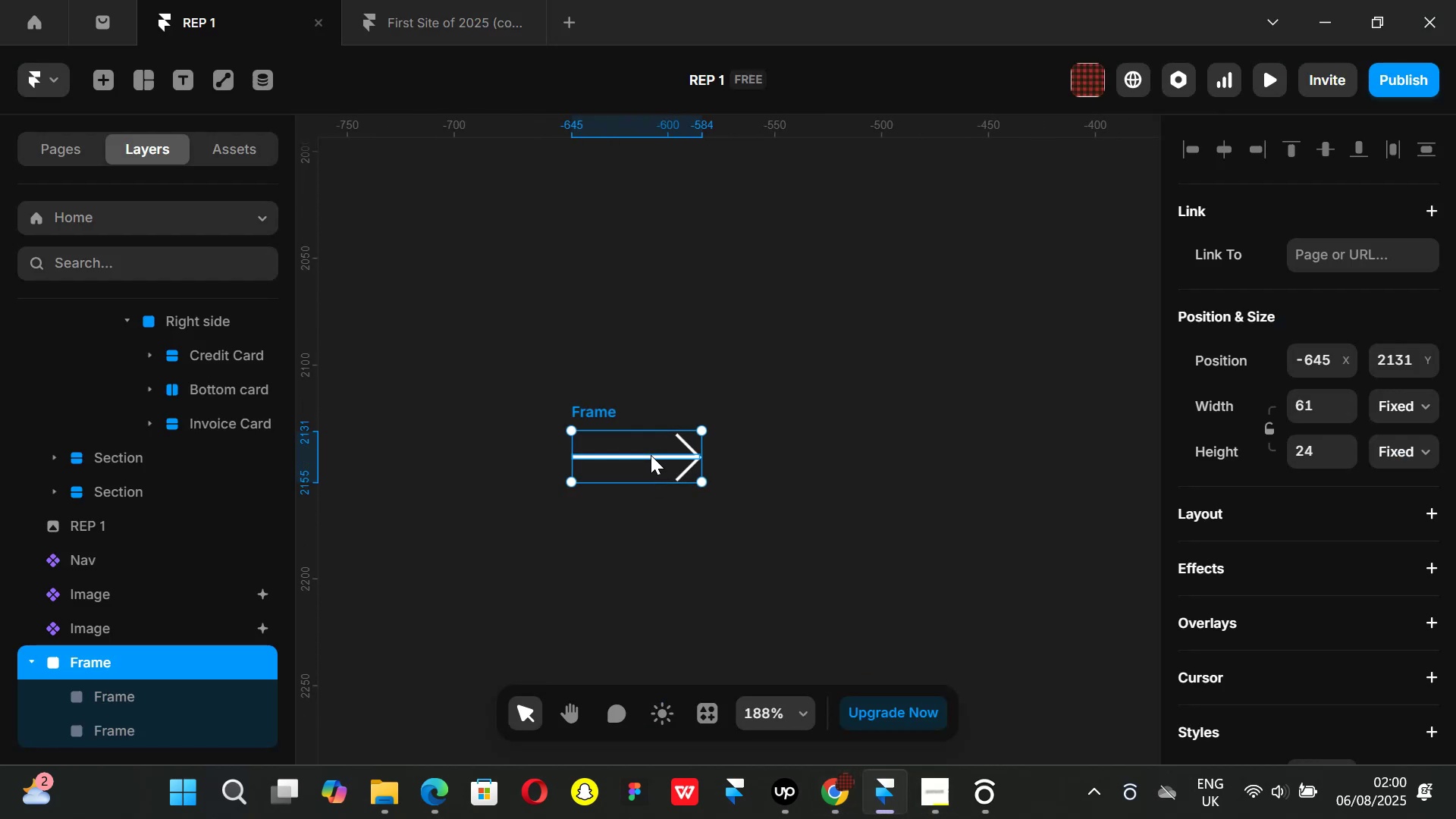 
hold_key(key=AltLeft, duration=1.34)
left_click_drag(start_coordinate=[651, 455], to_coordinate=[642, 537])
 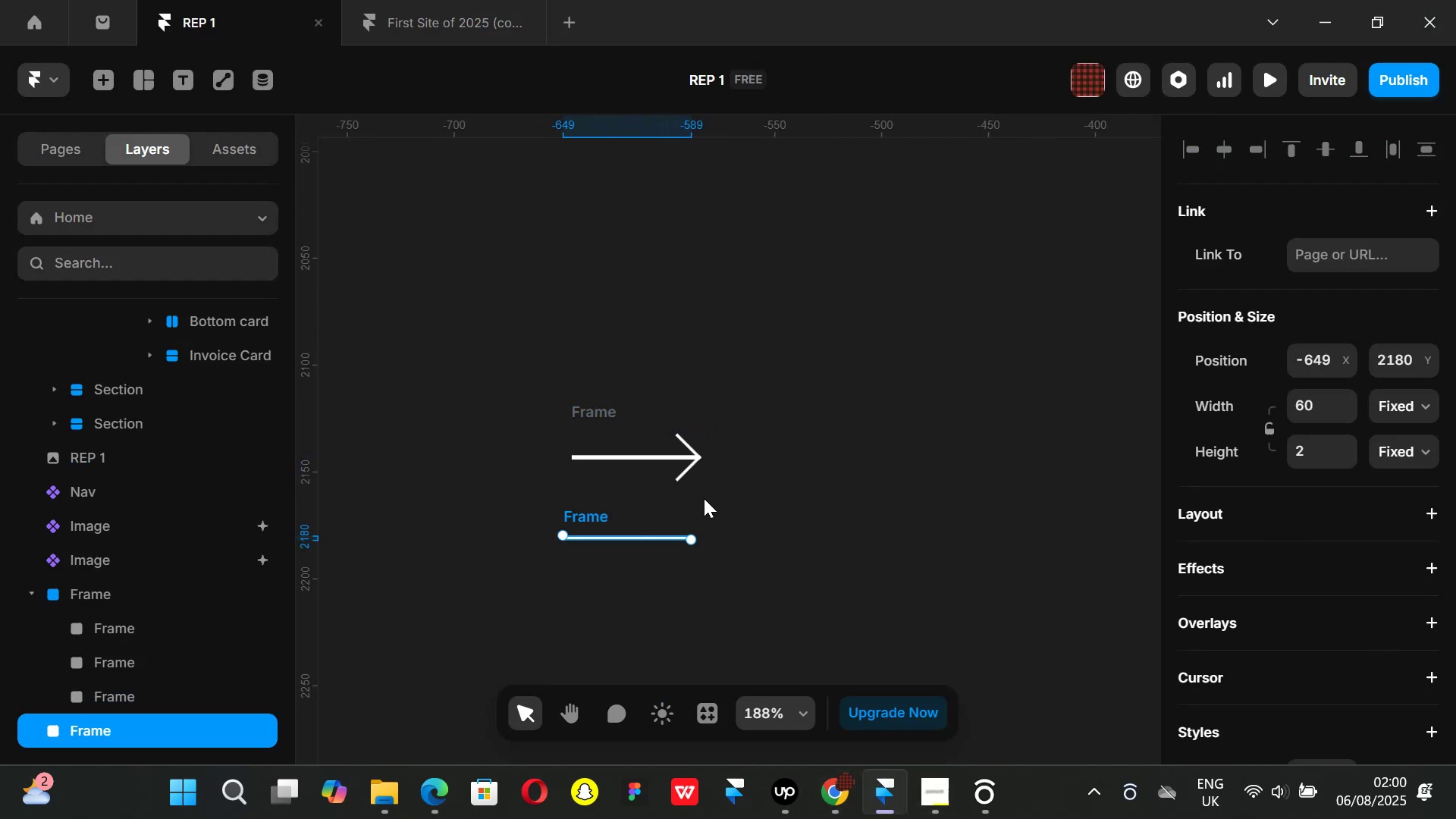 
key(Backspace)
 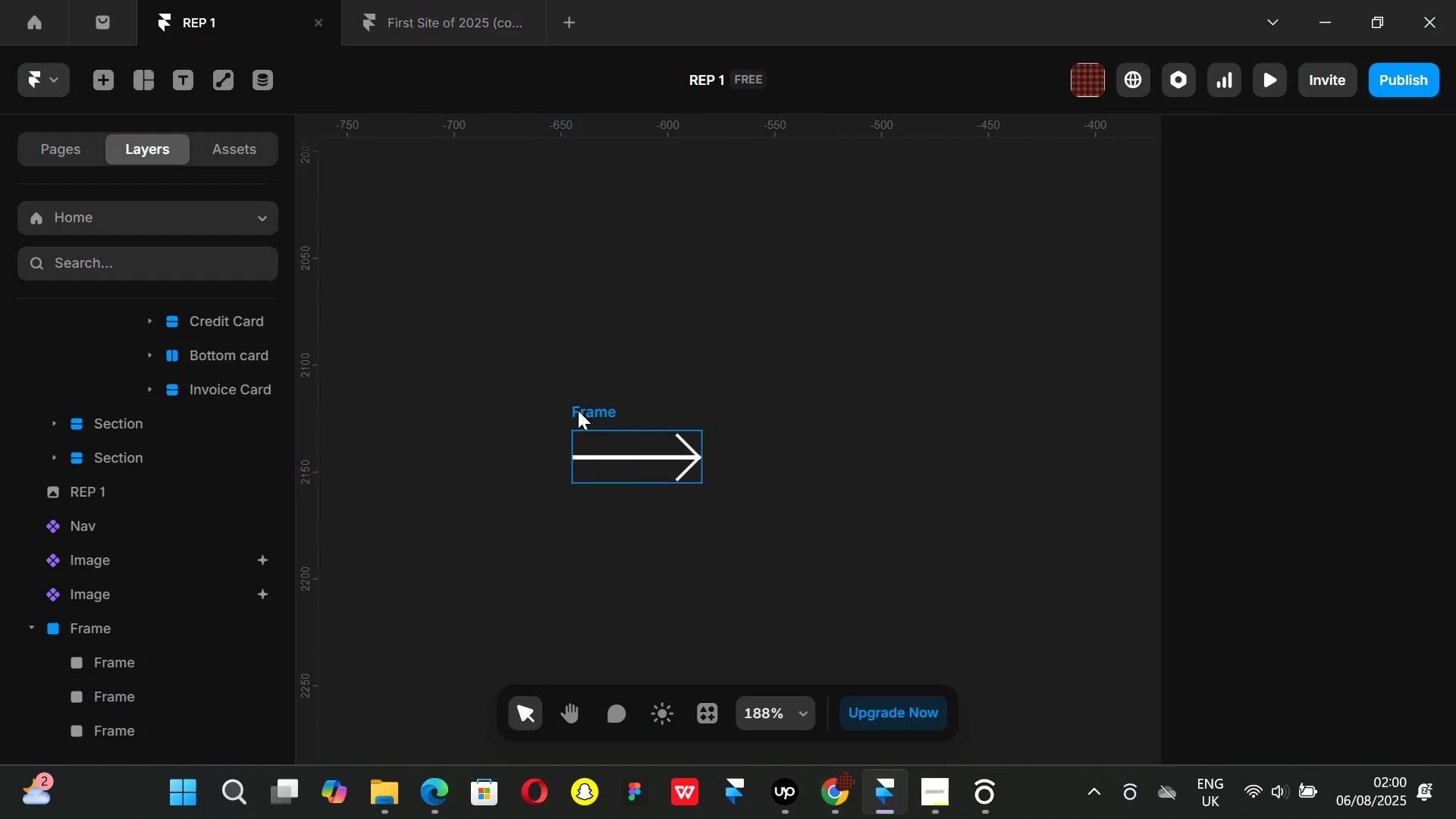 
left_click([578, 410])
 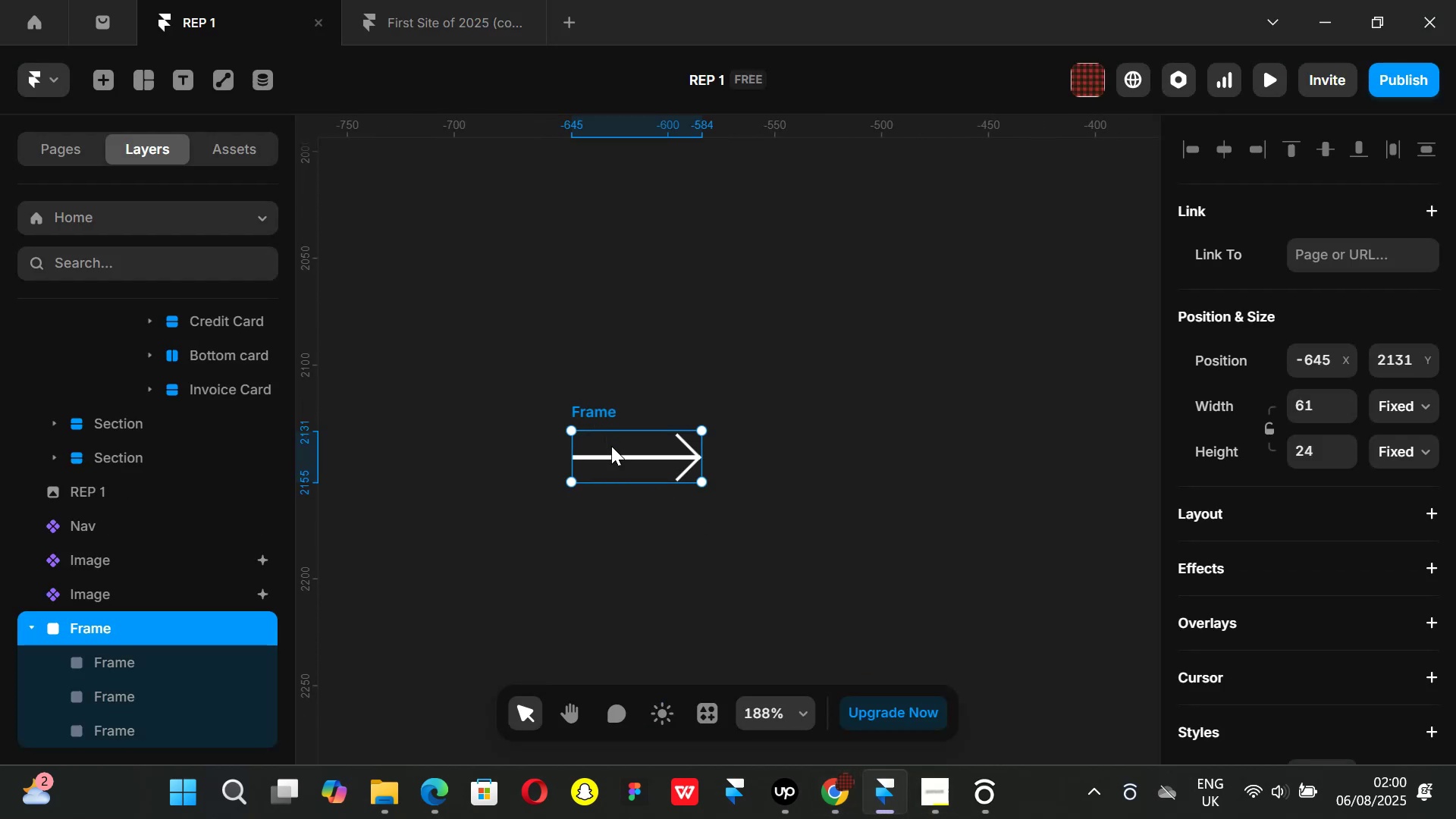 
hold_key(key=AltLeft, duration=1.51)
left_click_drag(start_coordinate=[611, 446], to_coordinate=[610, 527])
 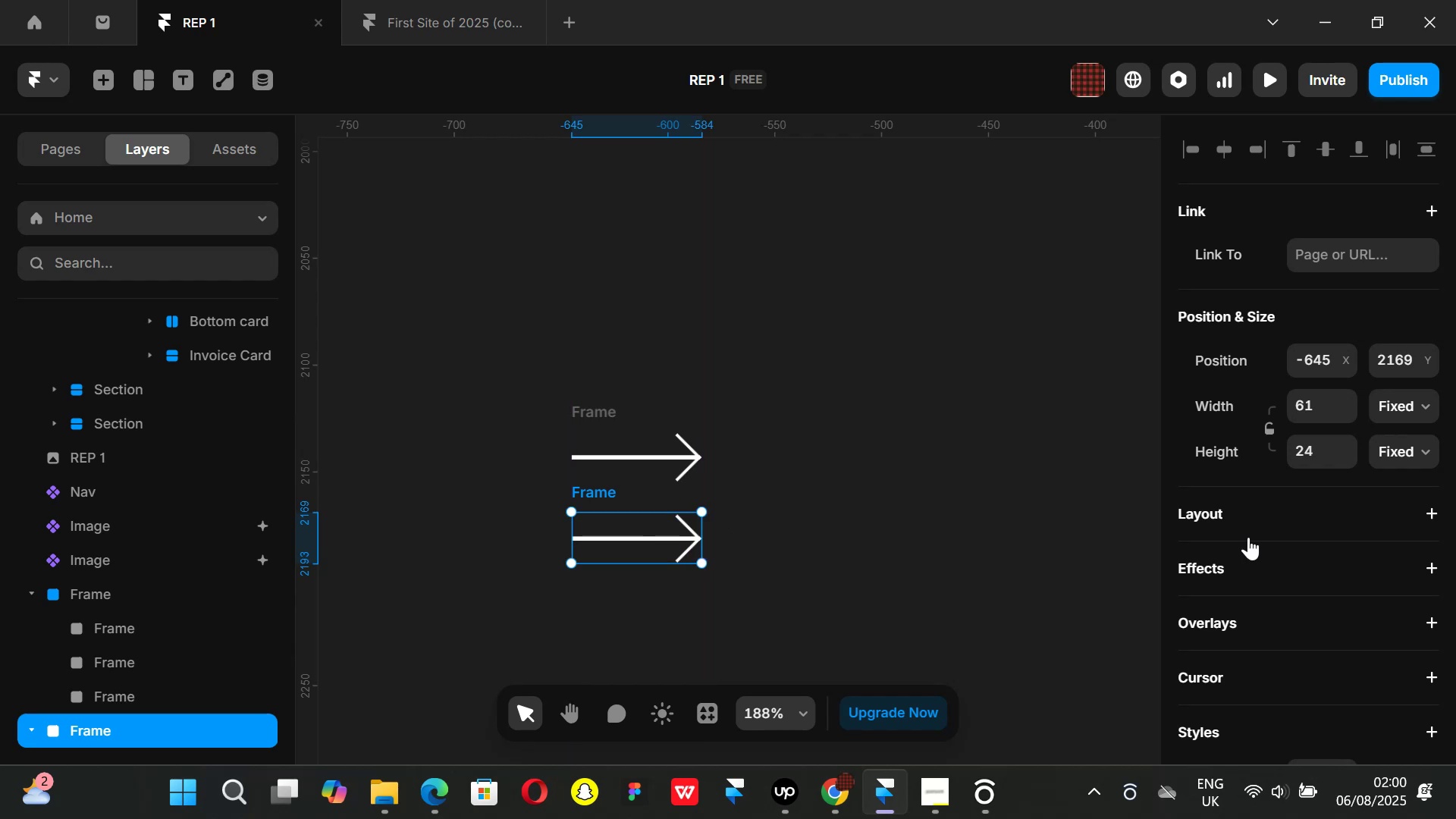 
scroll: coordinate [1254, 563], scroll_direction: down, amount: 4.0
 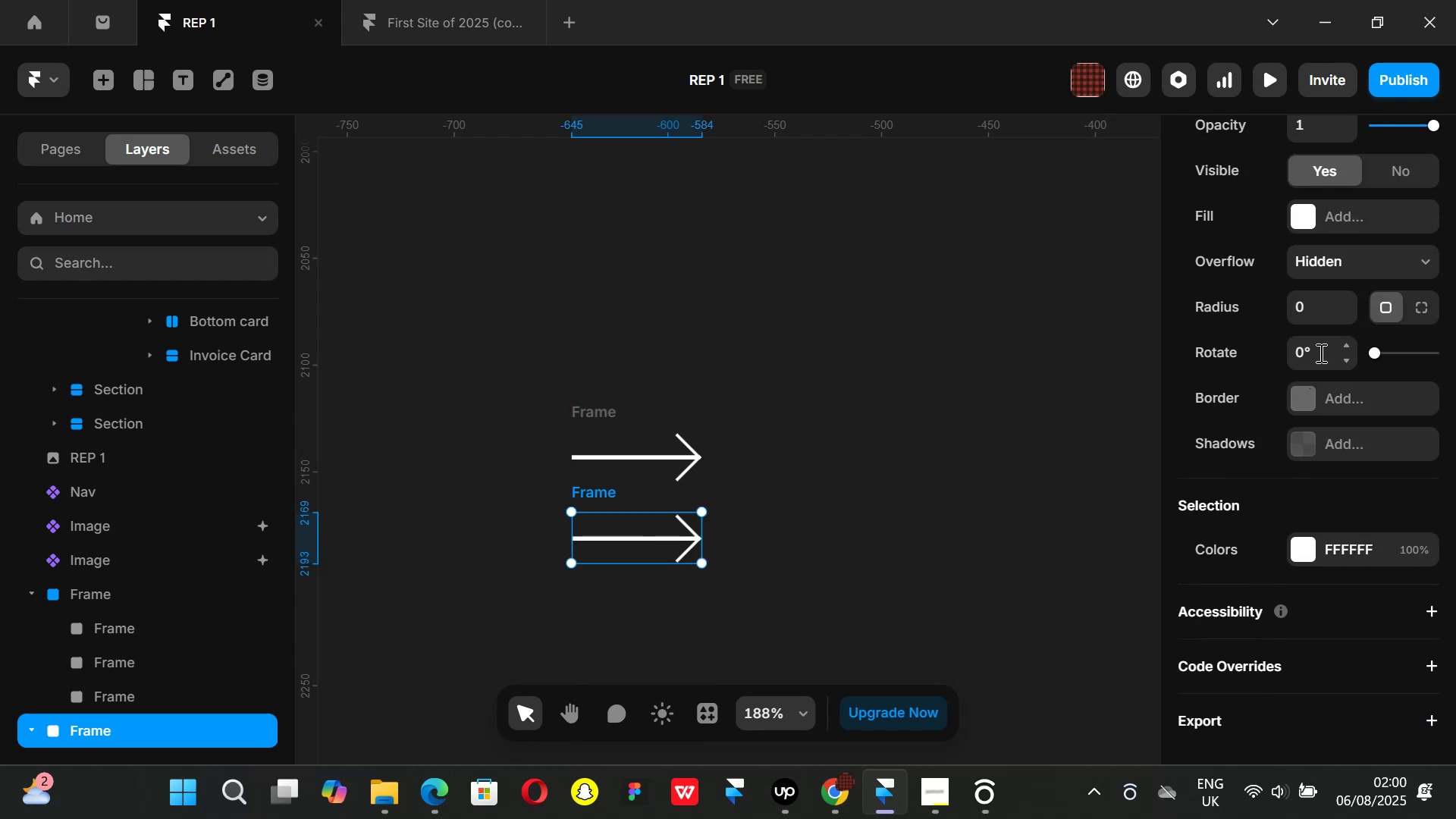 
left_click_drag(start_coordinate=[1345, 355], to_coordinate=[1426, 156])
 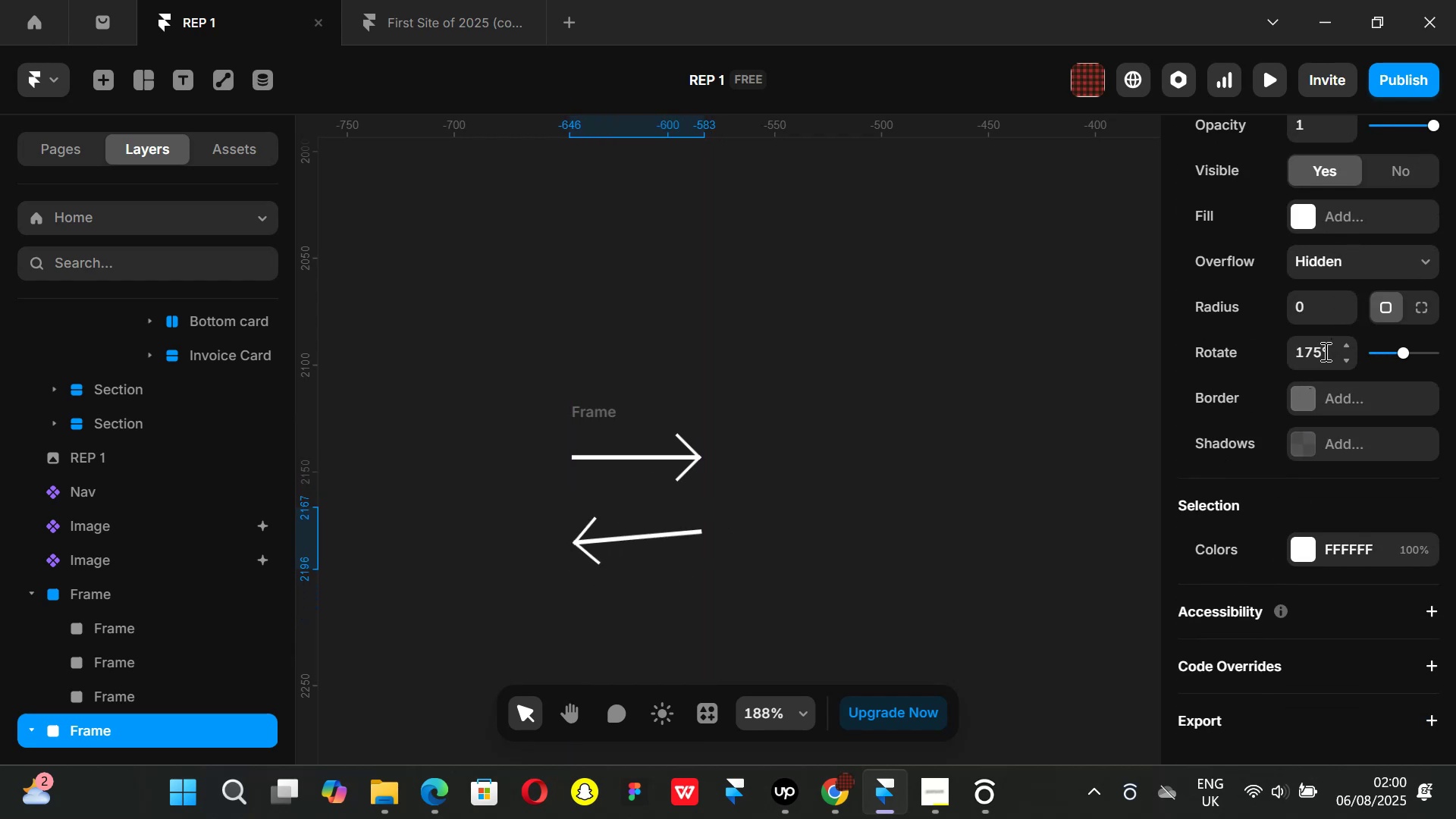 
left_click([1324, 351])
 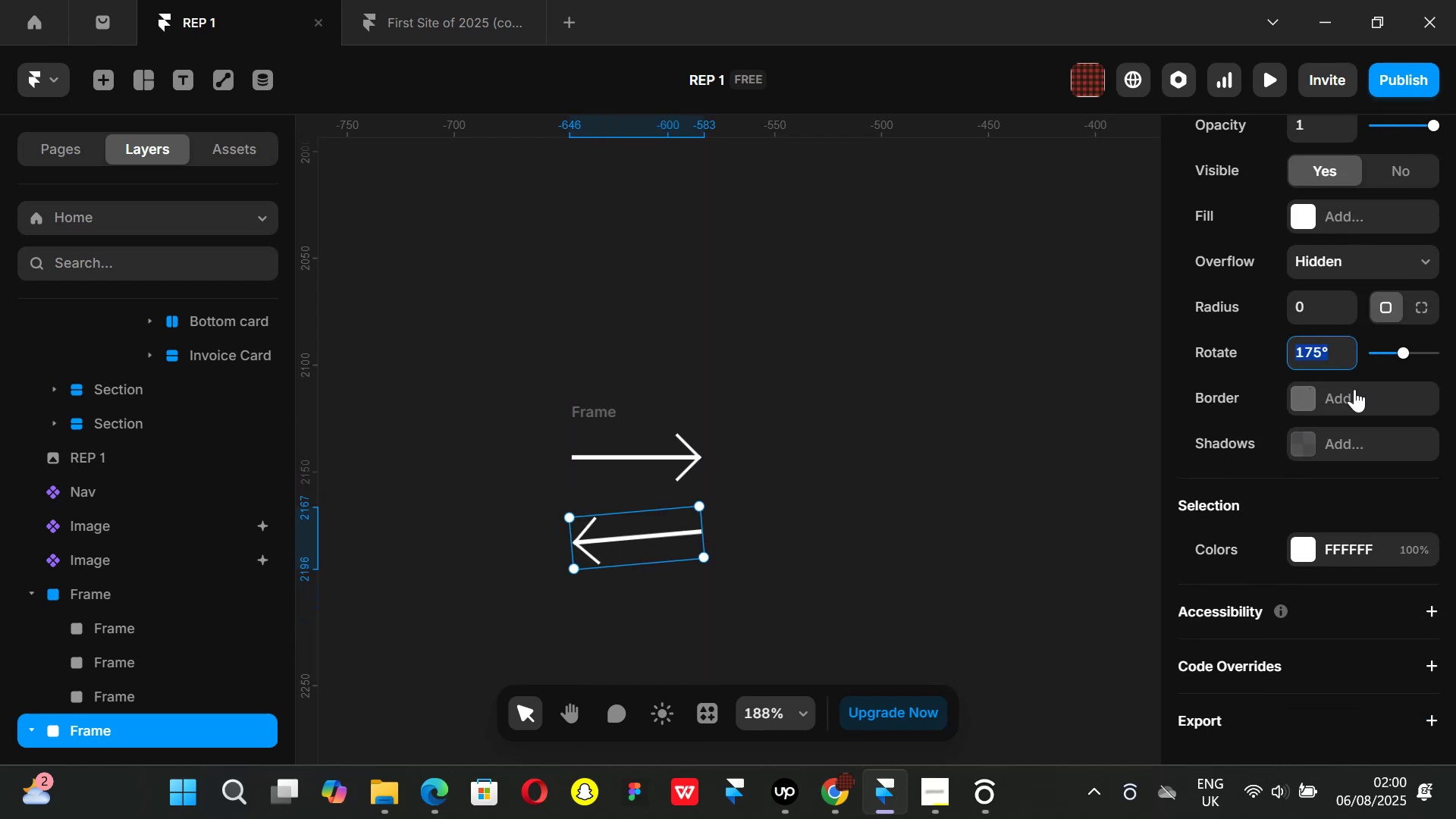 
key(Backspace)
key(Backspace)
key(Backspace)
type(200)
 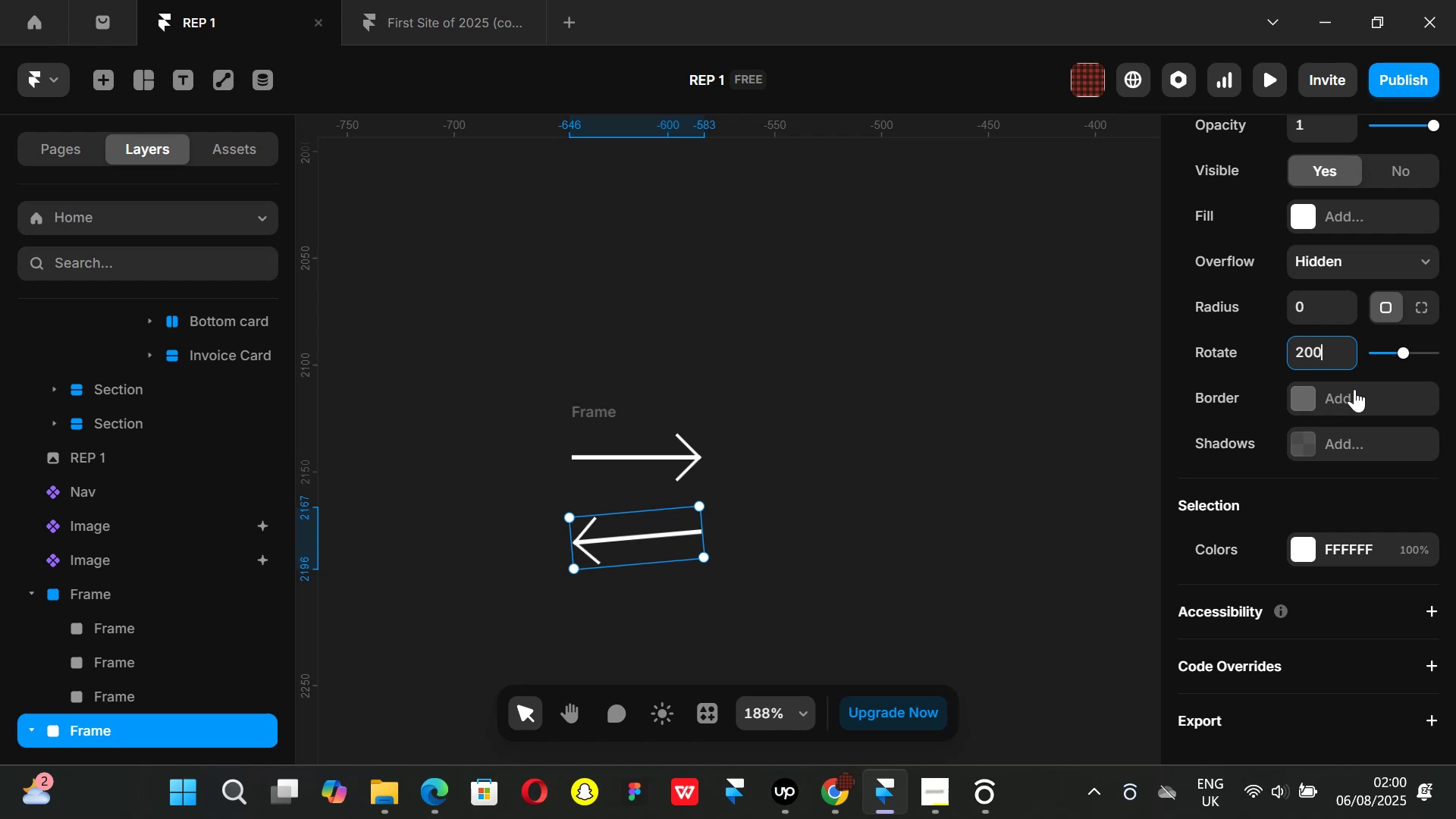 
key(Enter)
 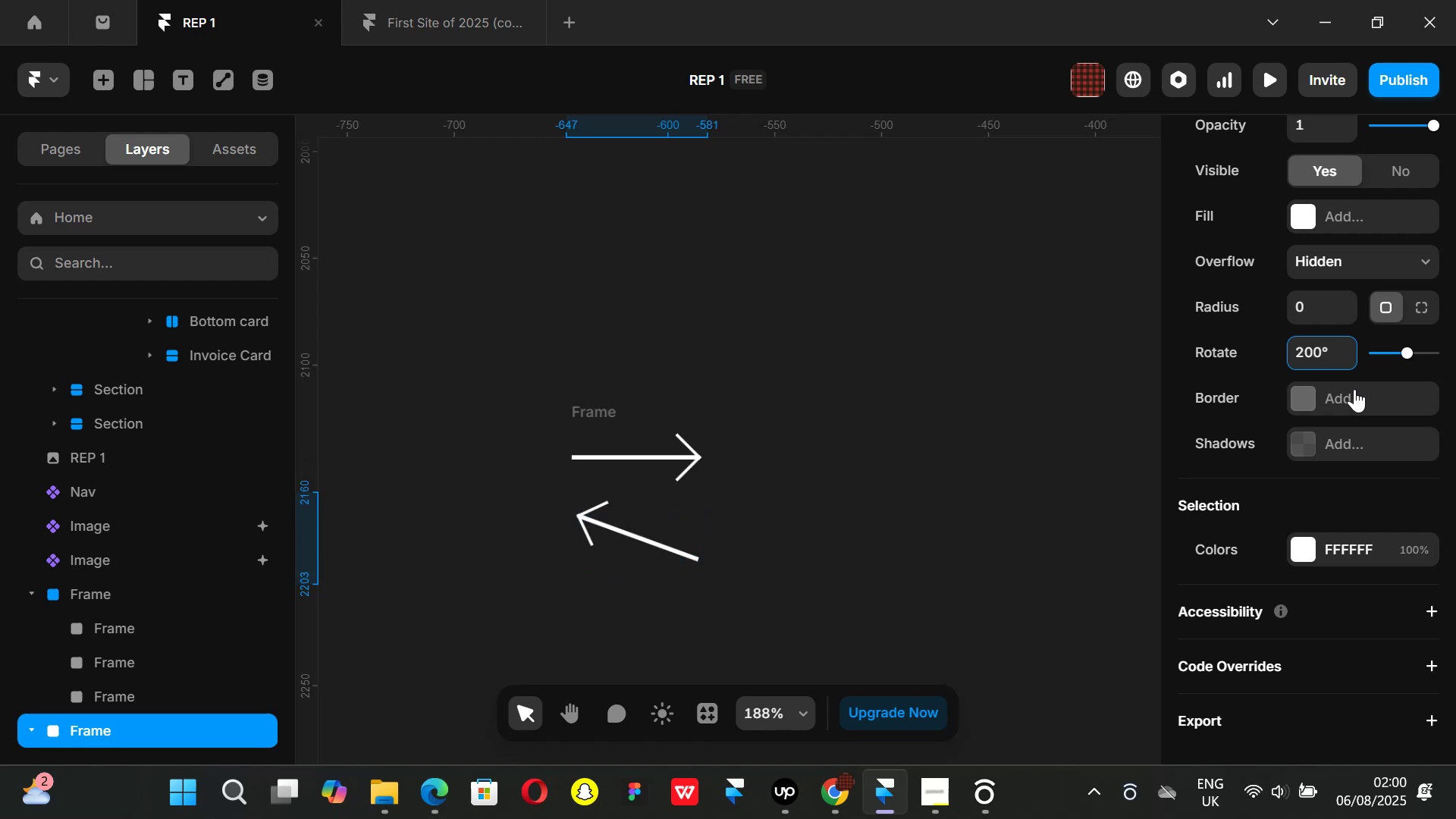 
key(Backspace)
key(Backspace)
key(Backspace)
key(Backspace)
key(Backspace)
key(Backspace)
key(Backspace)
key(Backspace)
type(1800)
key(Backspace)
 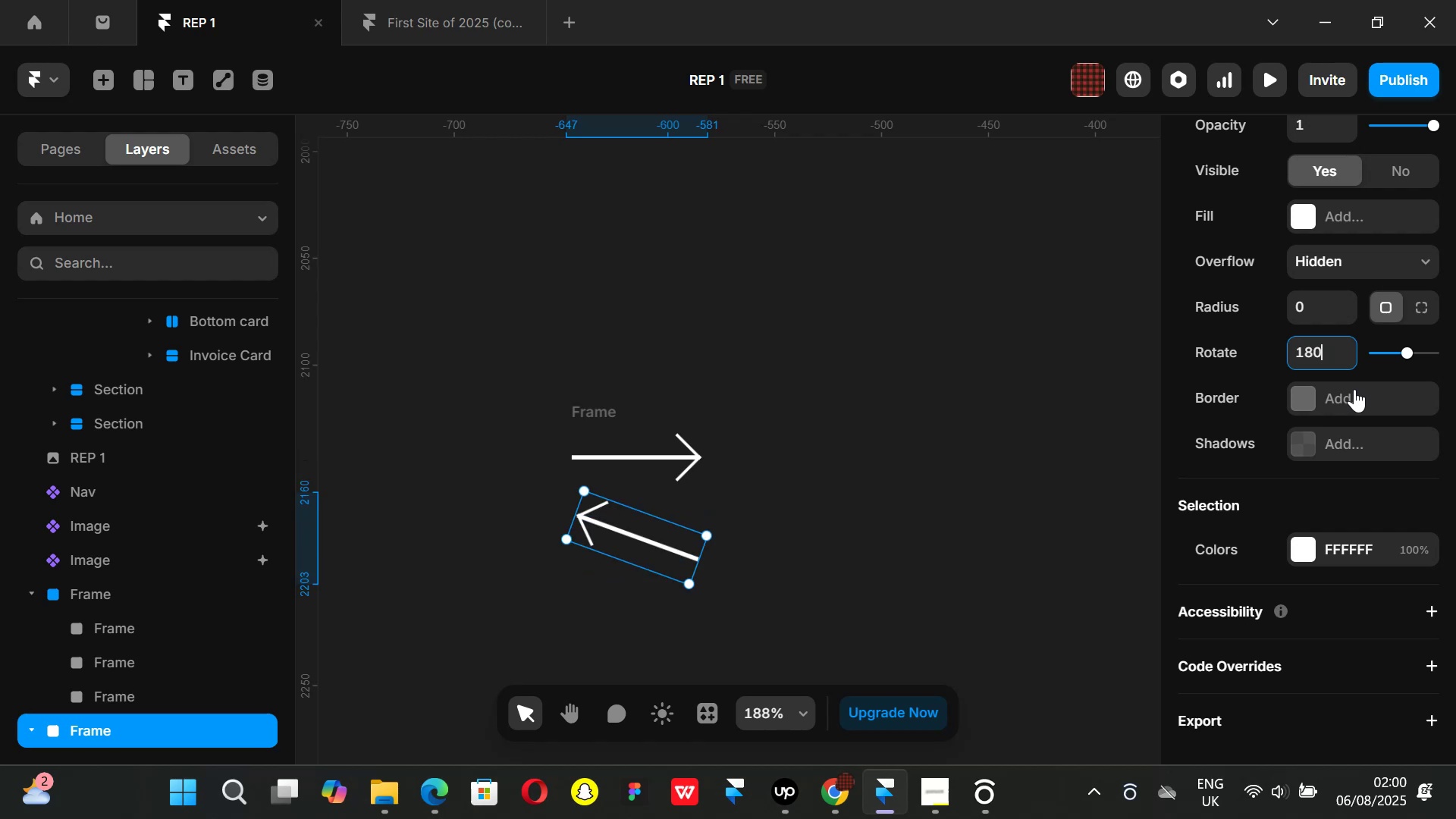 
key(Enter)
 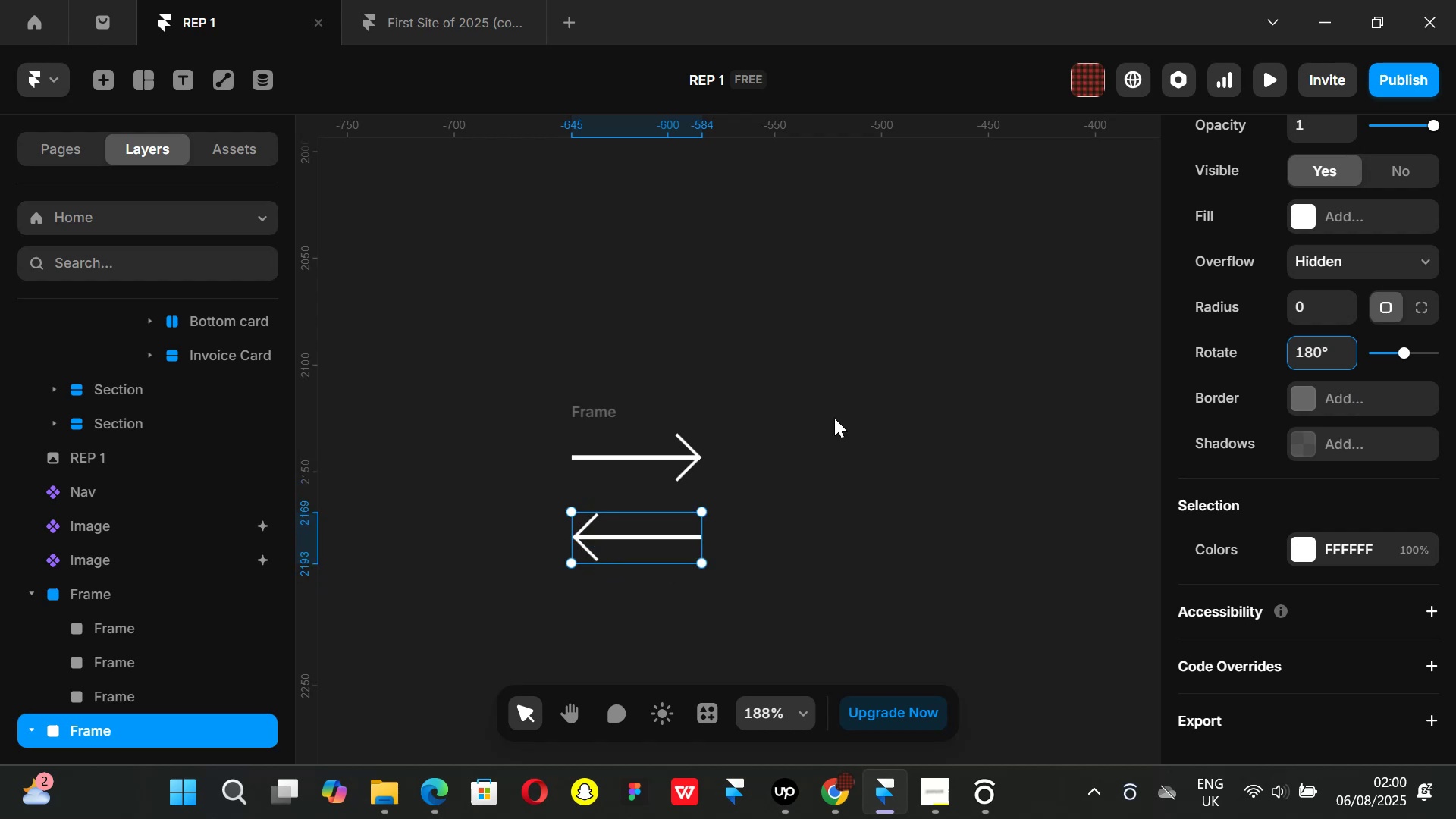 
left_click([827, 433])
 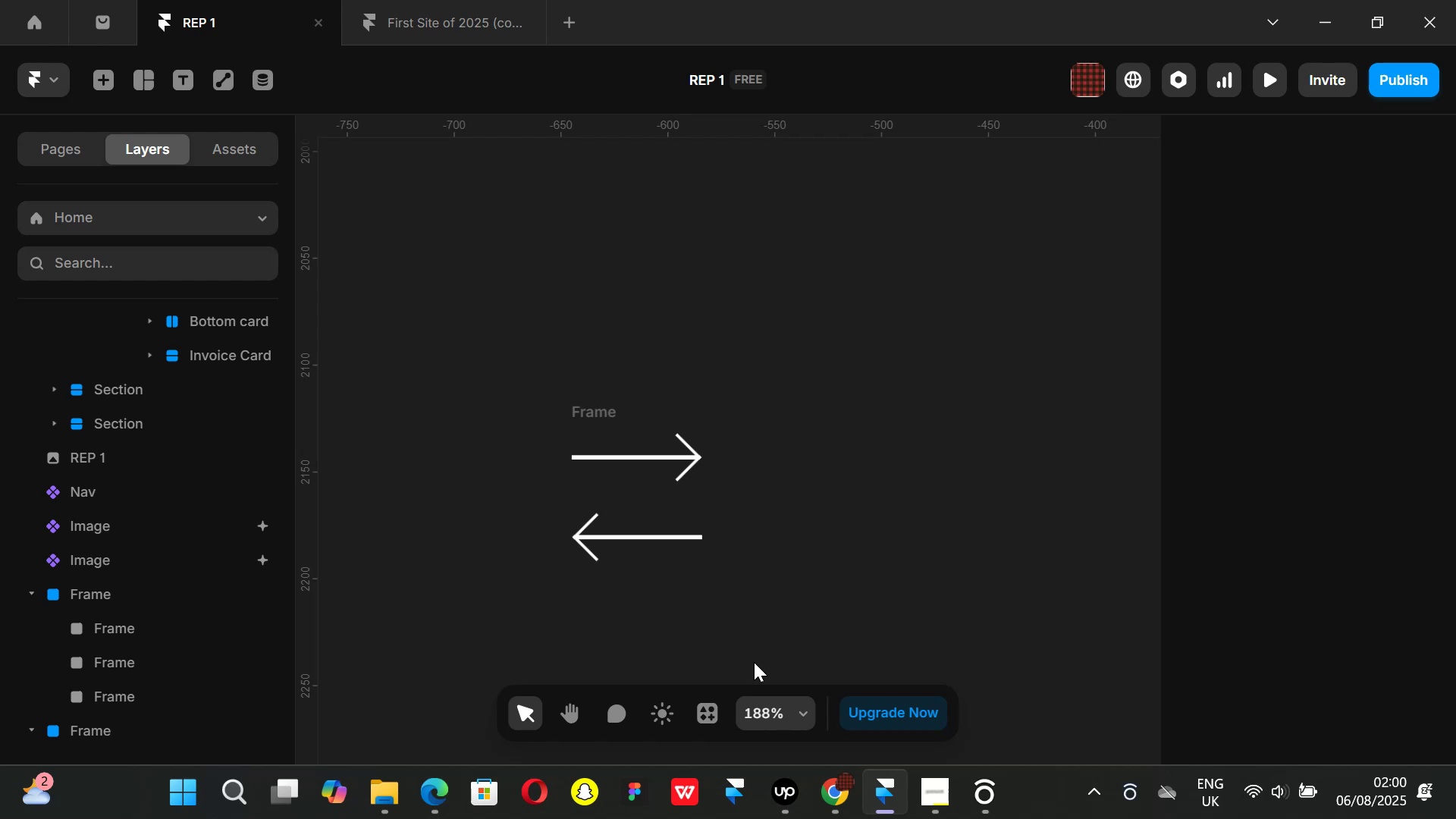 
left_click([853, 791])
 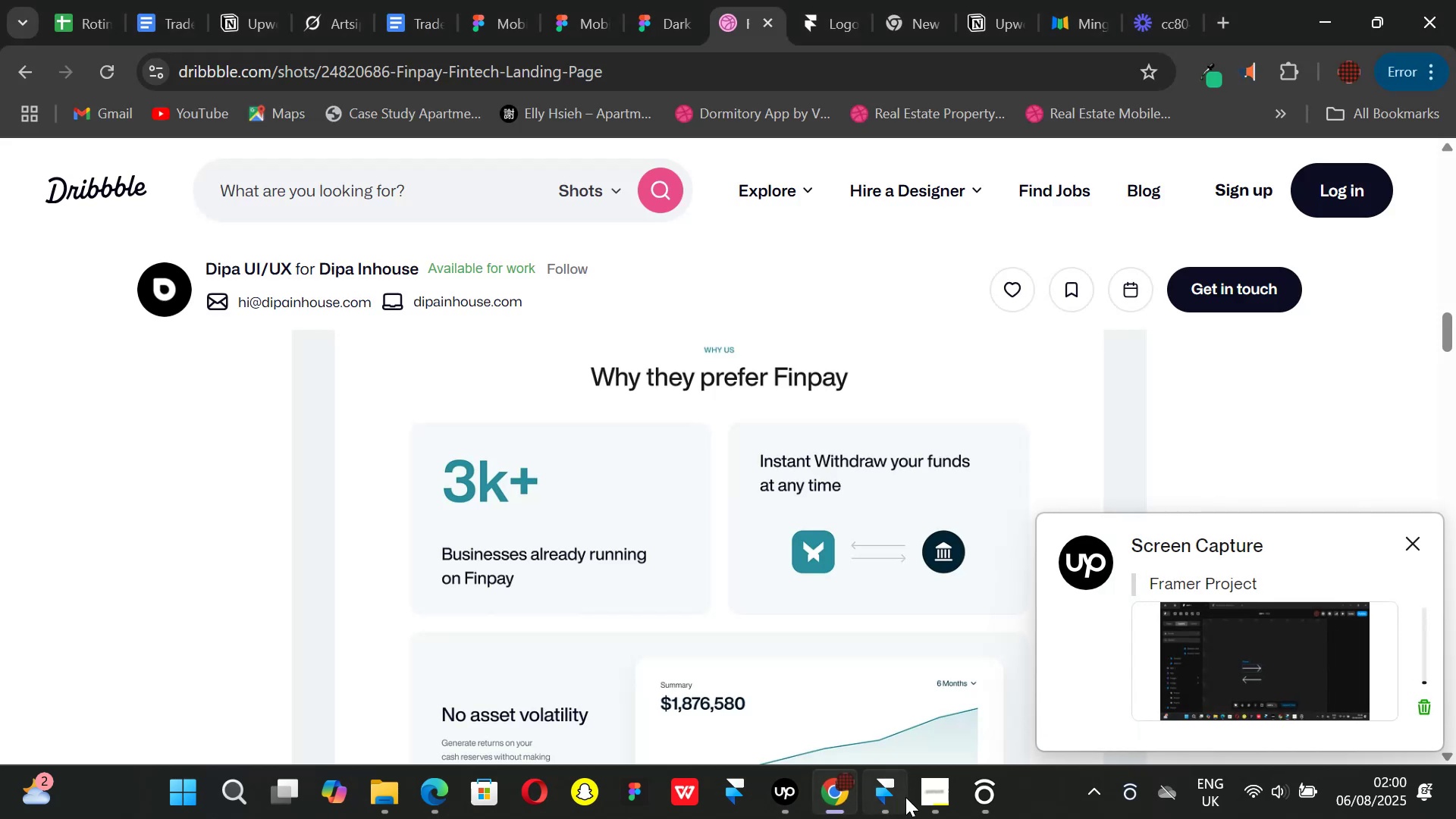 
left_click([898, 799])
 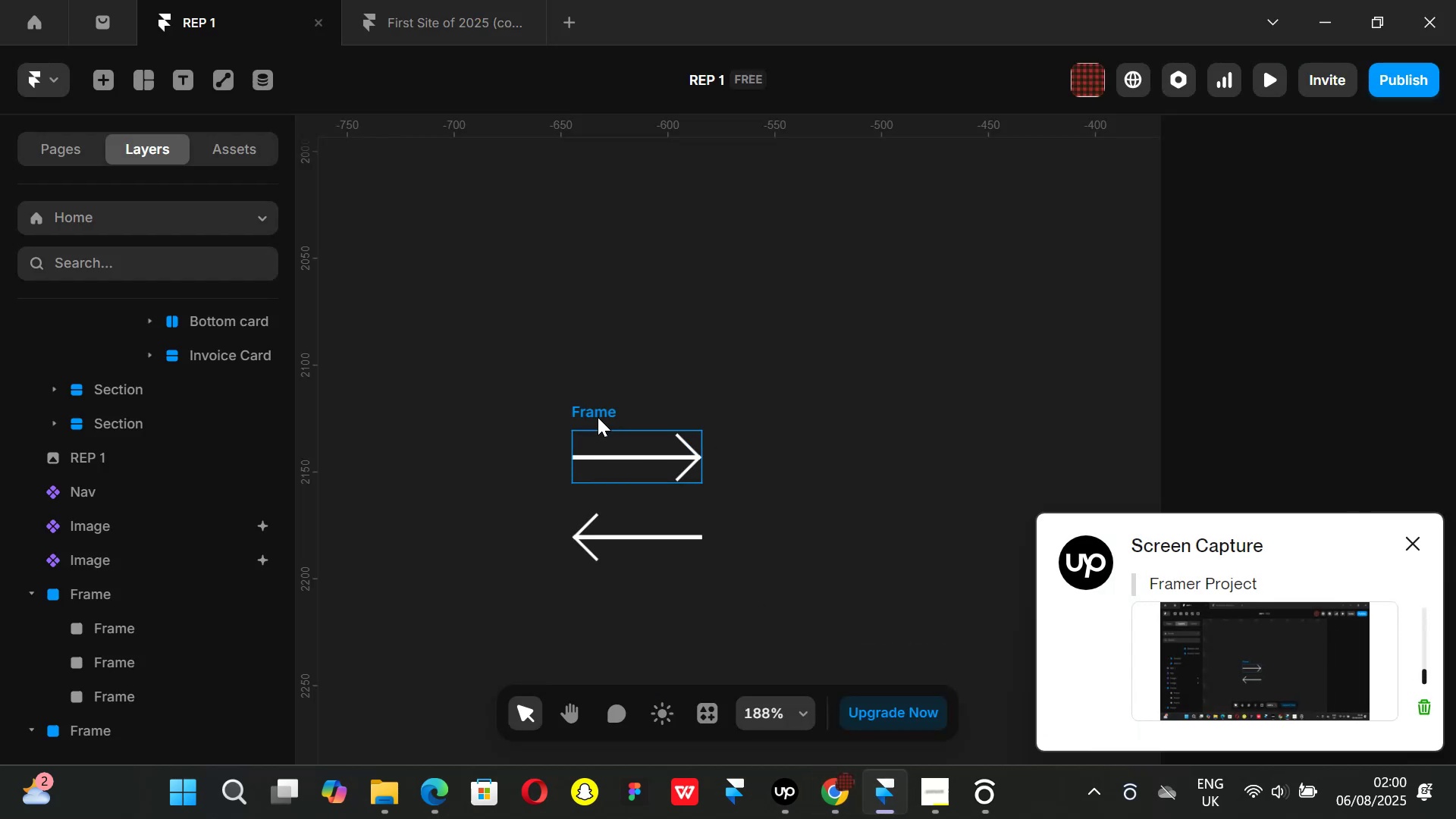 
left_click([594, 415])
 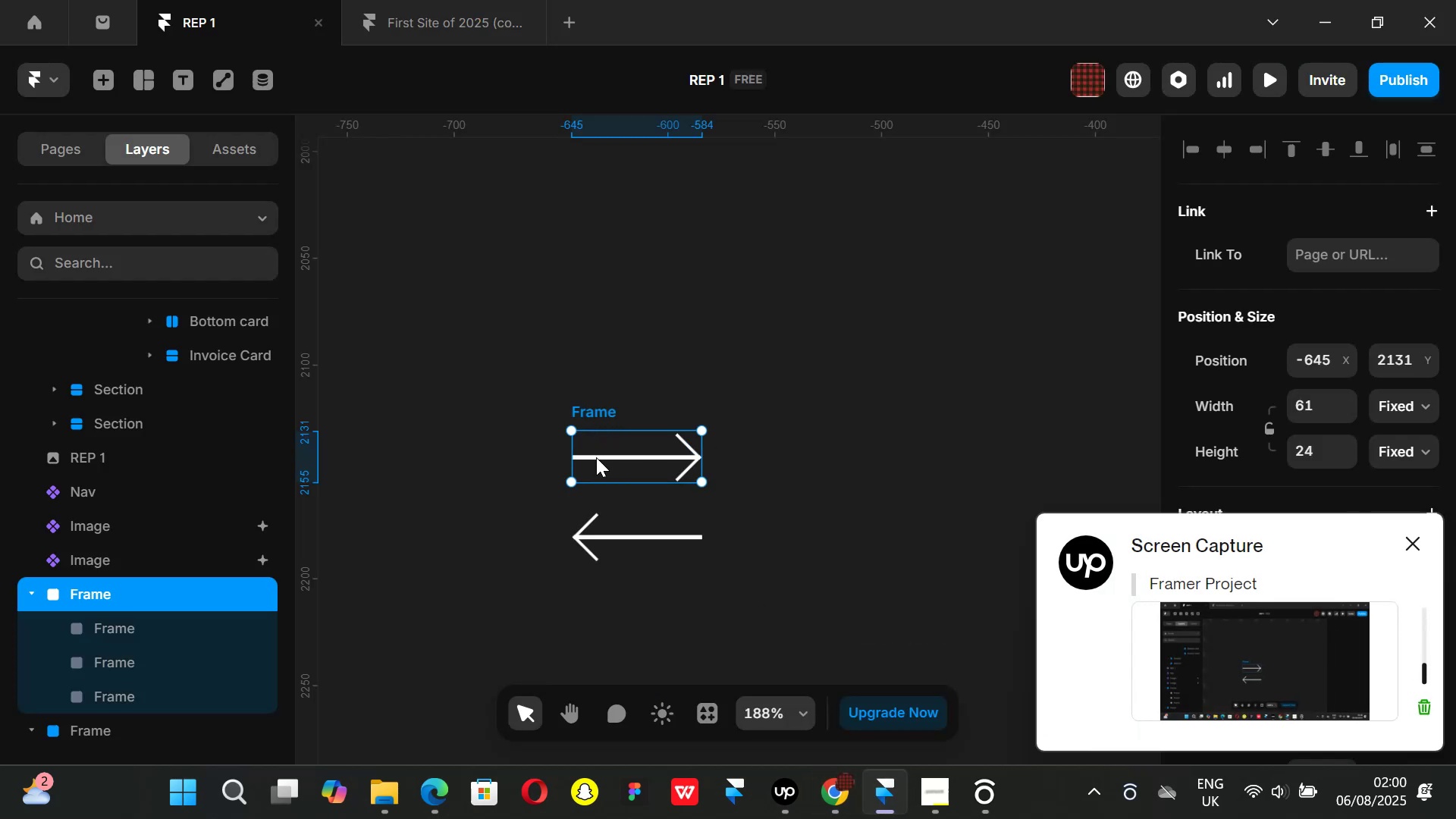 
hold_key(key=ShiftLeft, duration=1.51)
left_click([612, 522])
 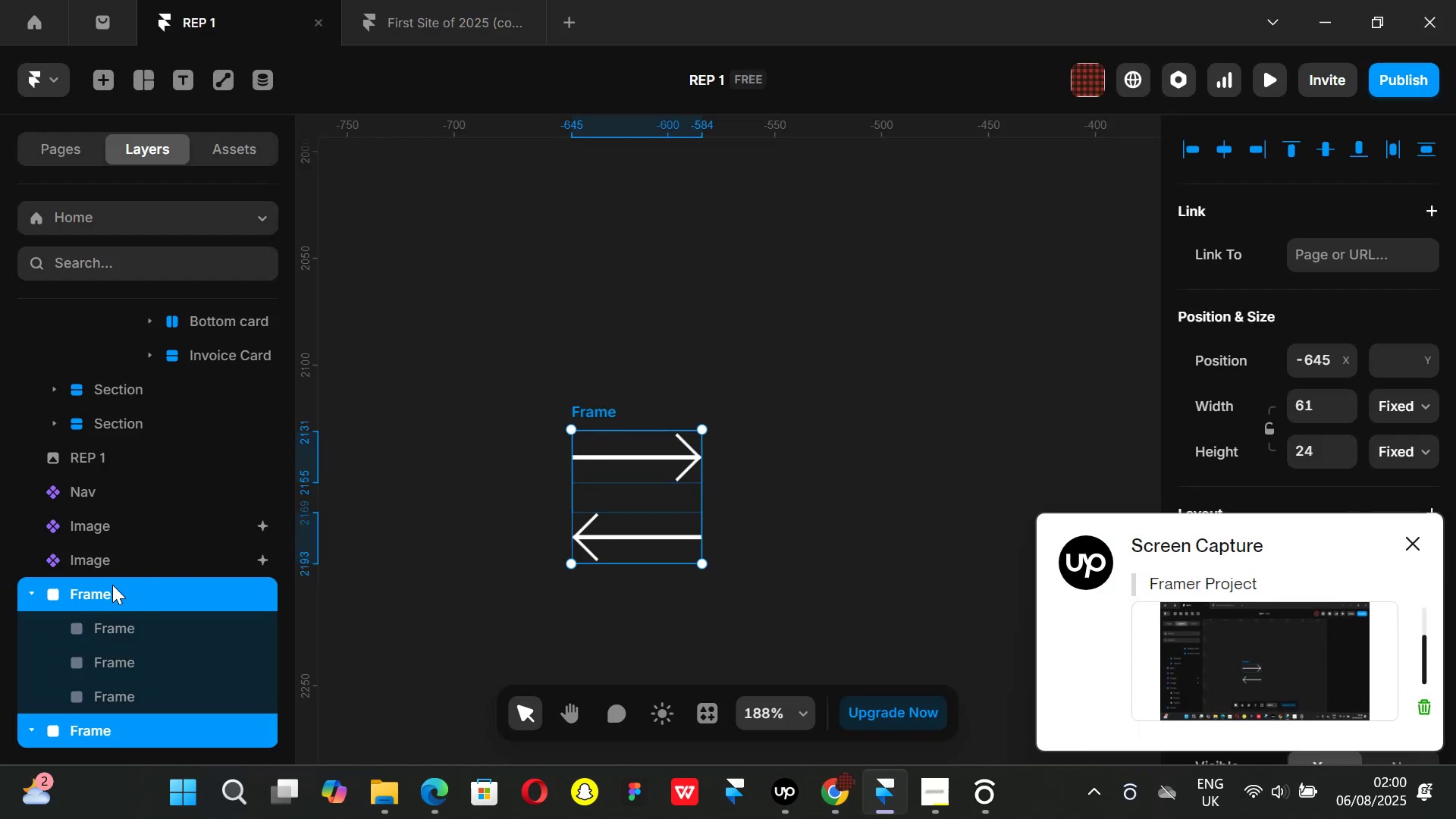 
double_click([97, 588])
 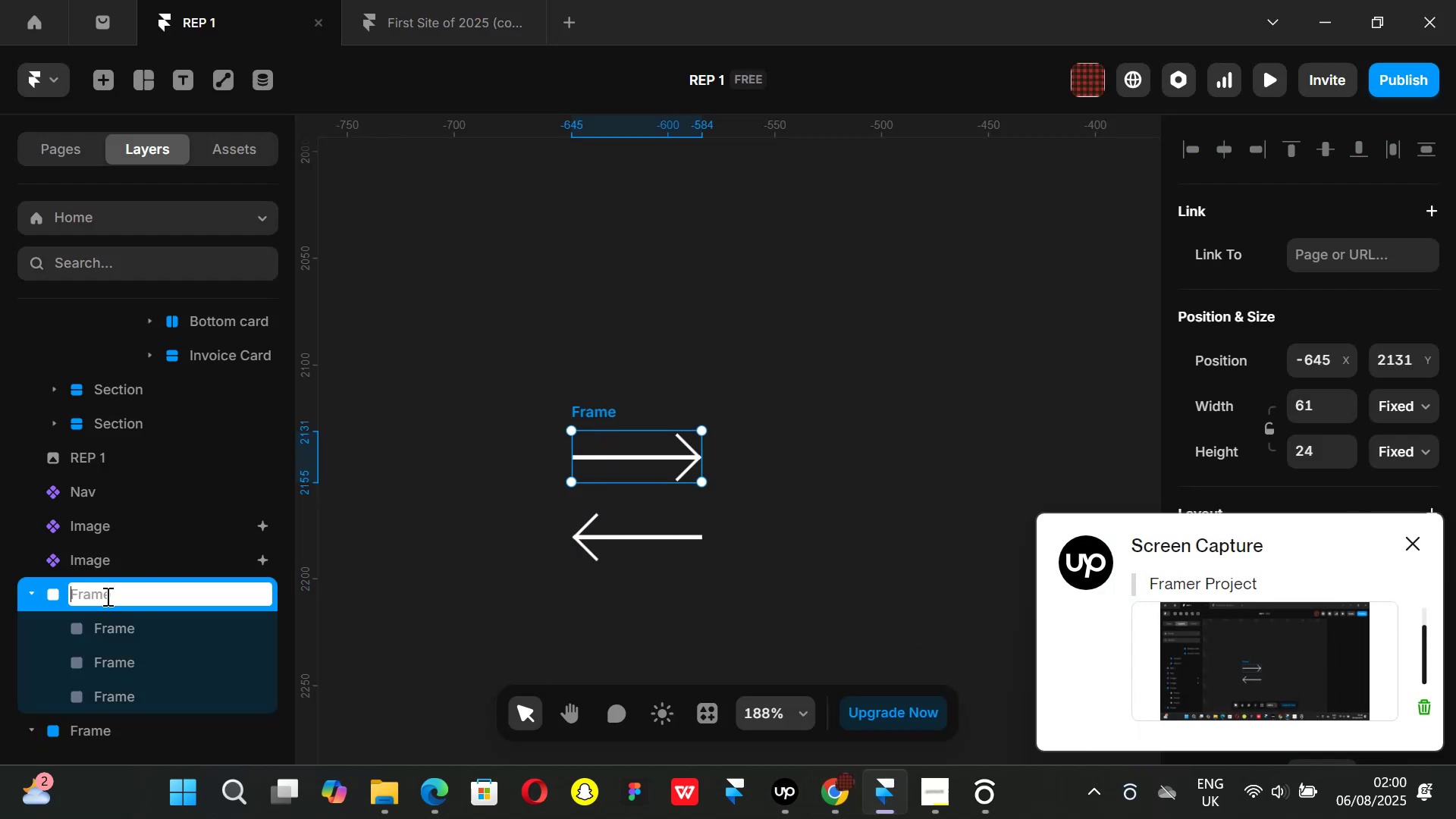 
type(Arrow 1)
 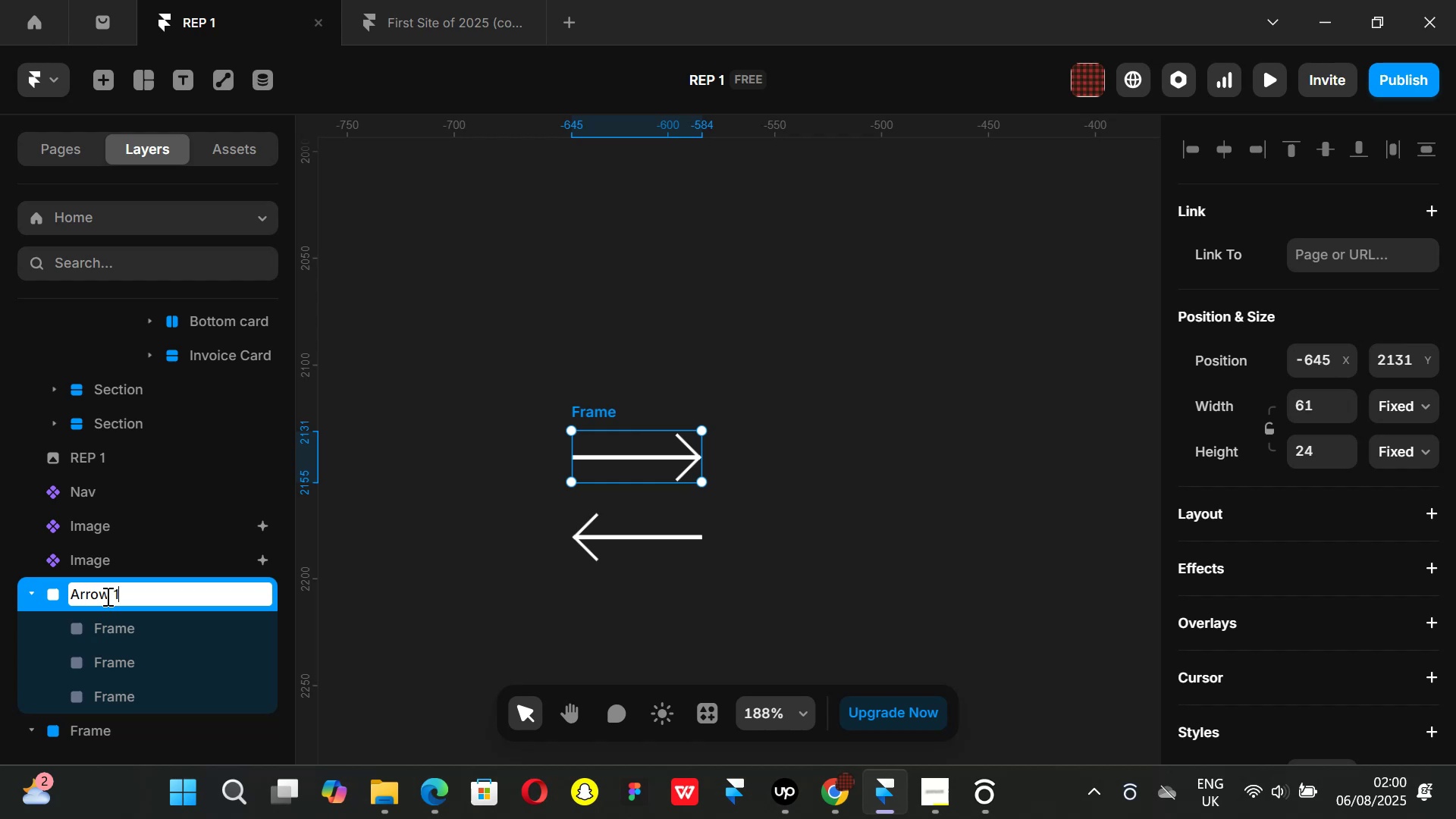 
key(Enter)
 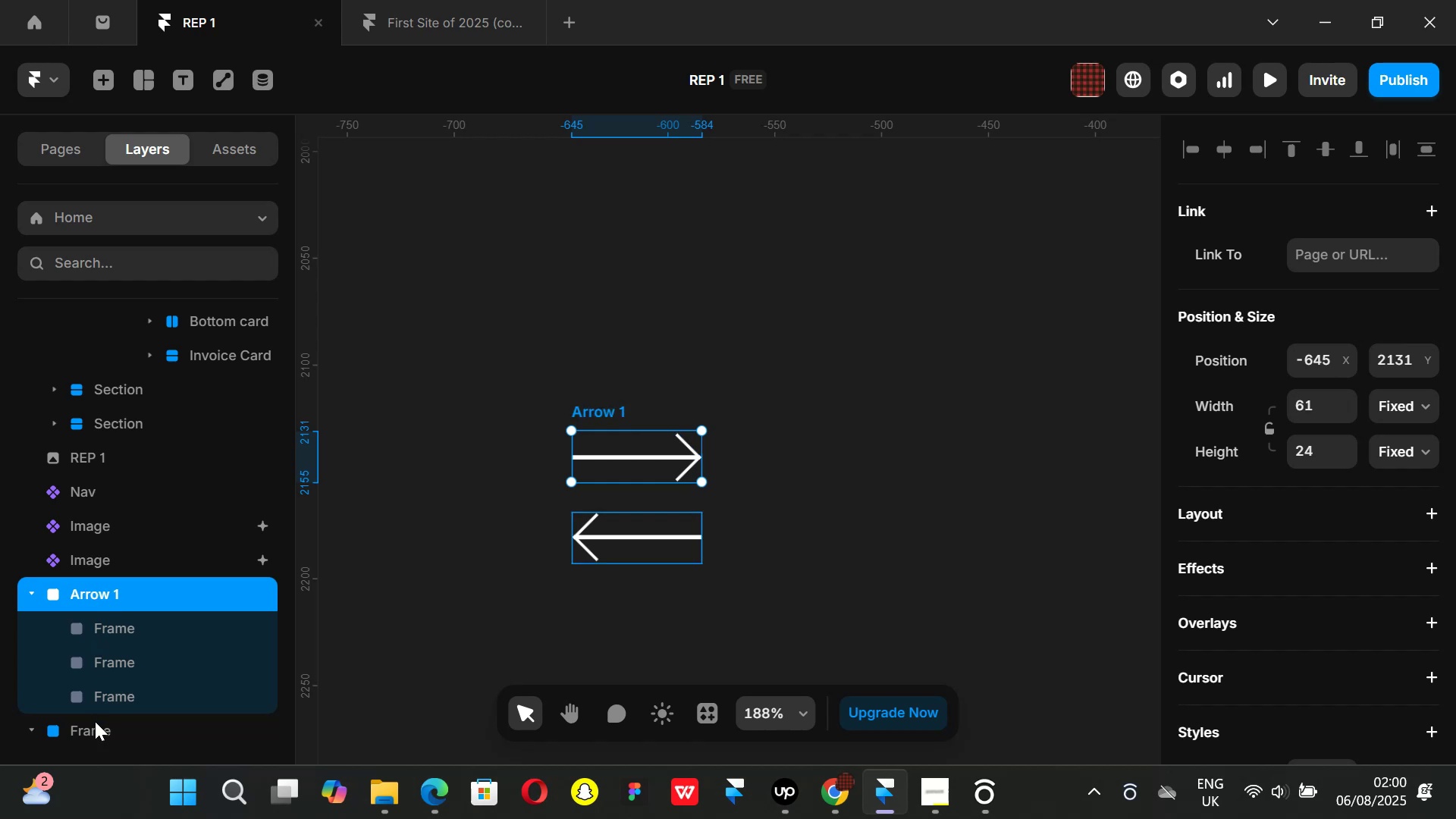 
left_click([98, 734])
 